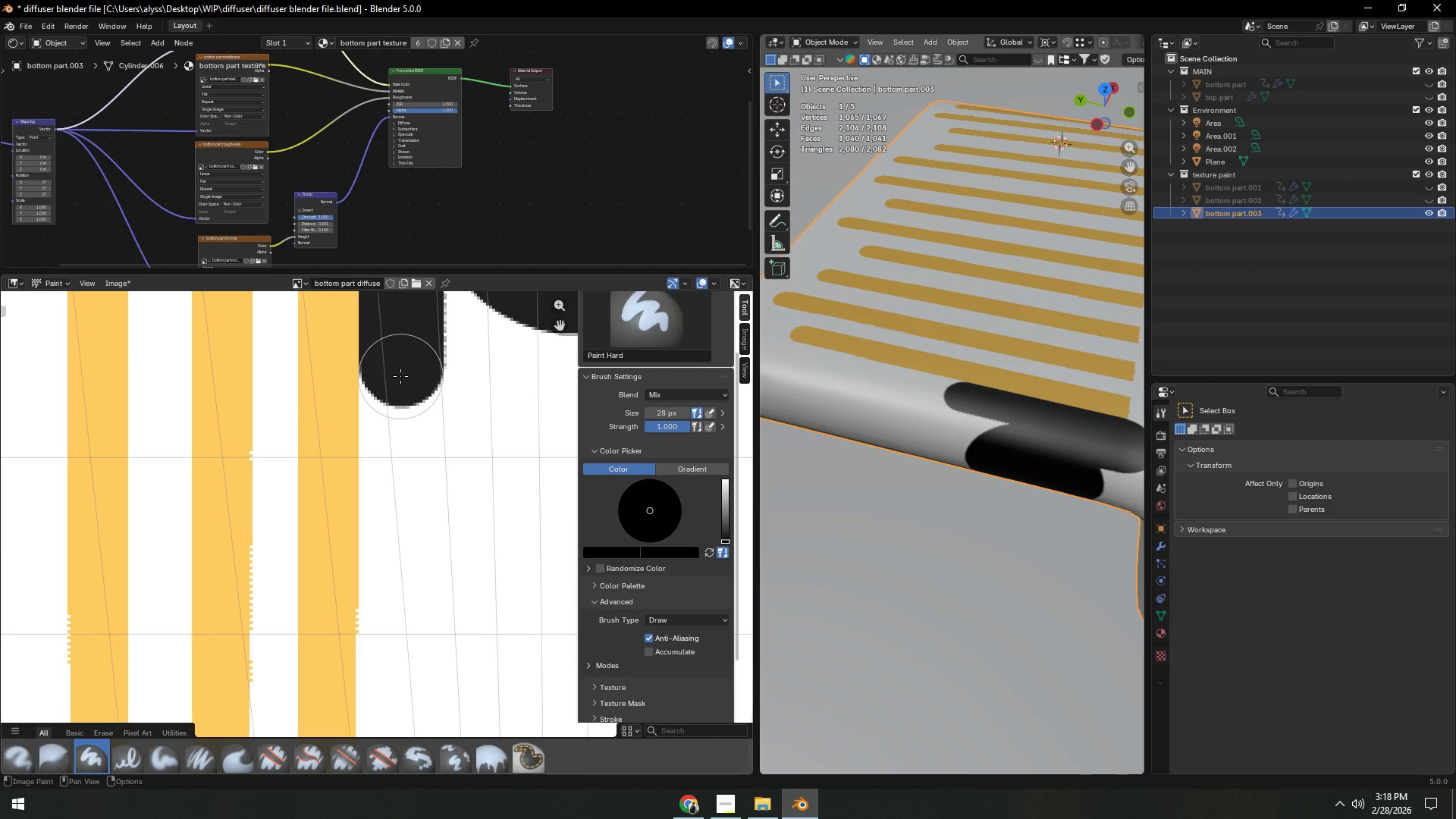 
left_click_drag(start_coordinate=[401, 375], to_coordinate=[401, 597])
 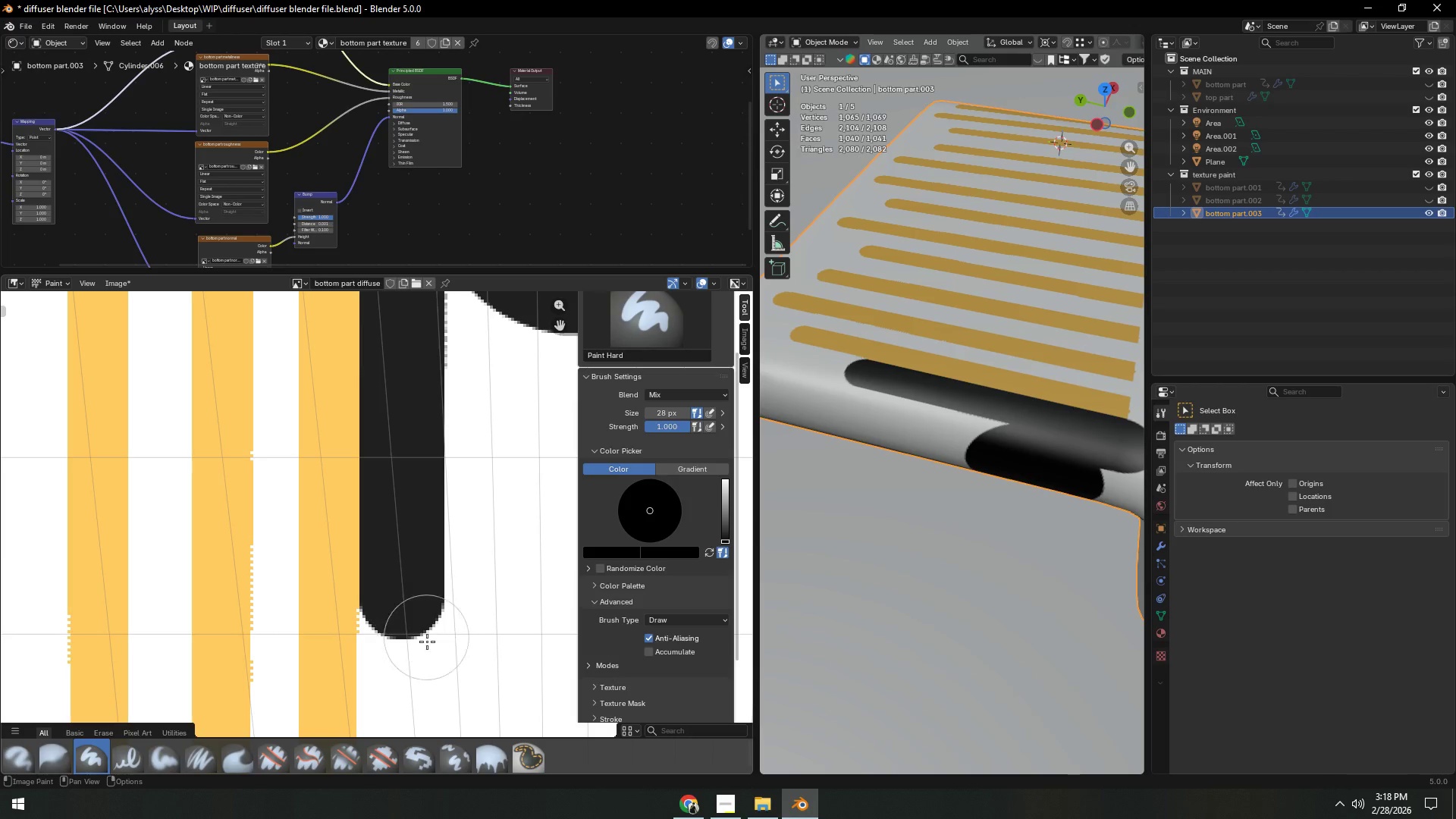 
hold_key(key=ShiftLeft, duration=0.66)
 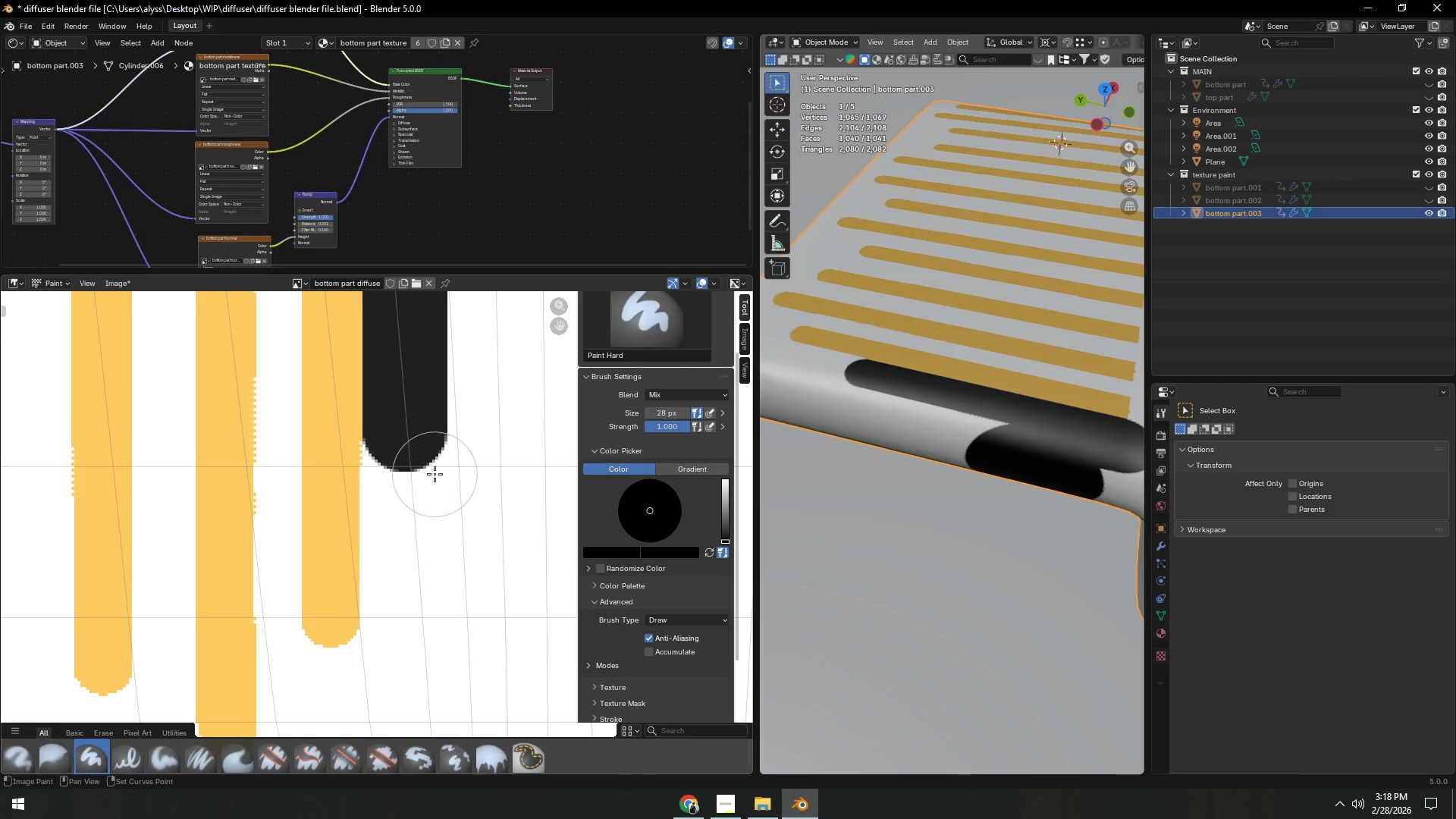 
scroll: coordinate [435, 474], scroll_direction: up, amount: 2.0
 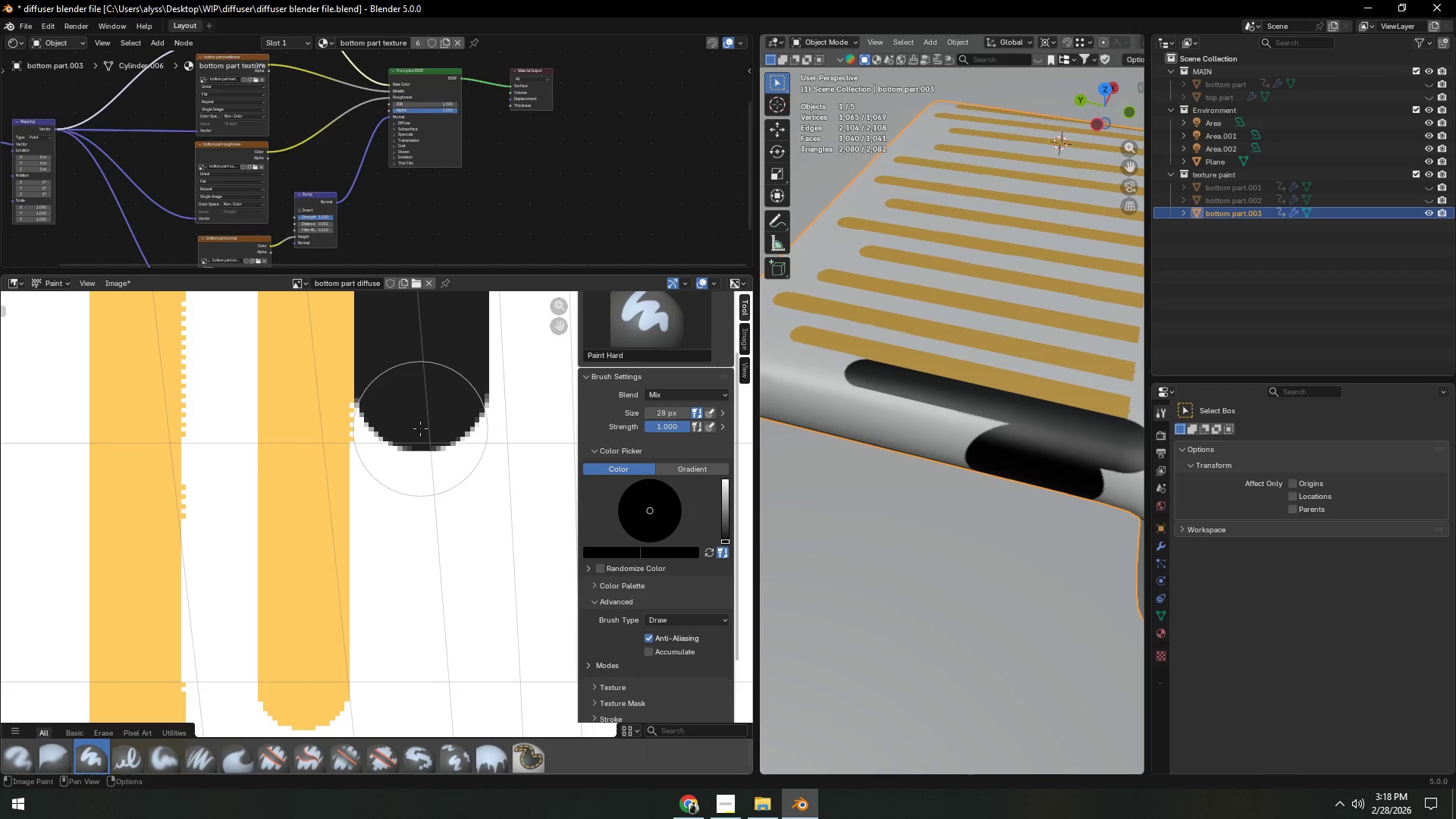 
hold_key(key=ShiftLeft, duration=0.64)
 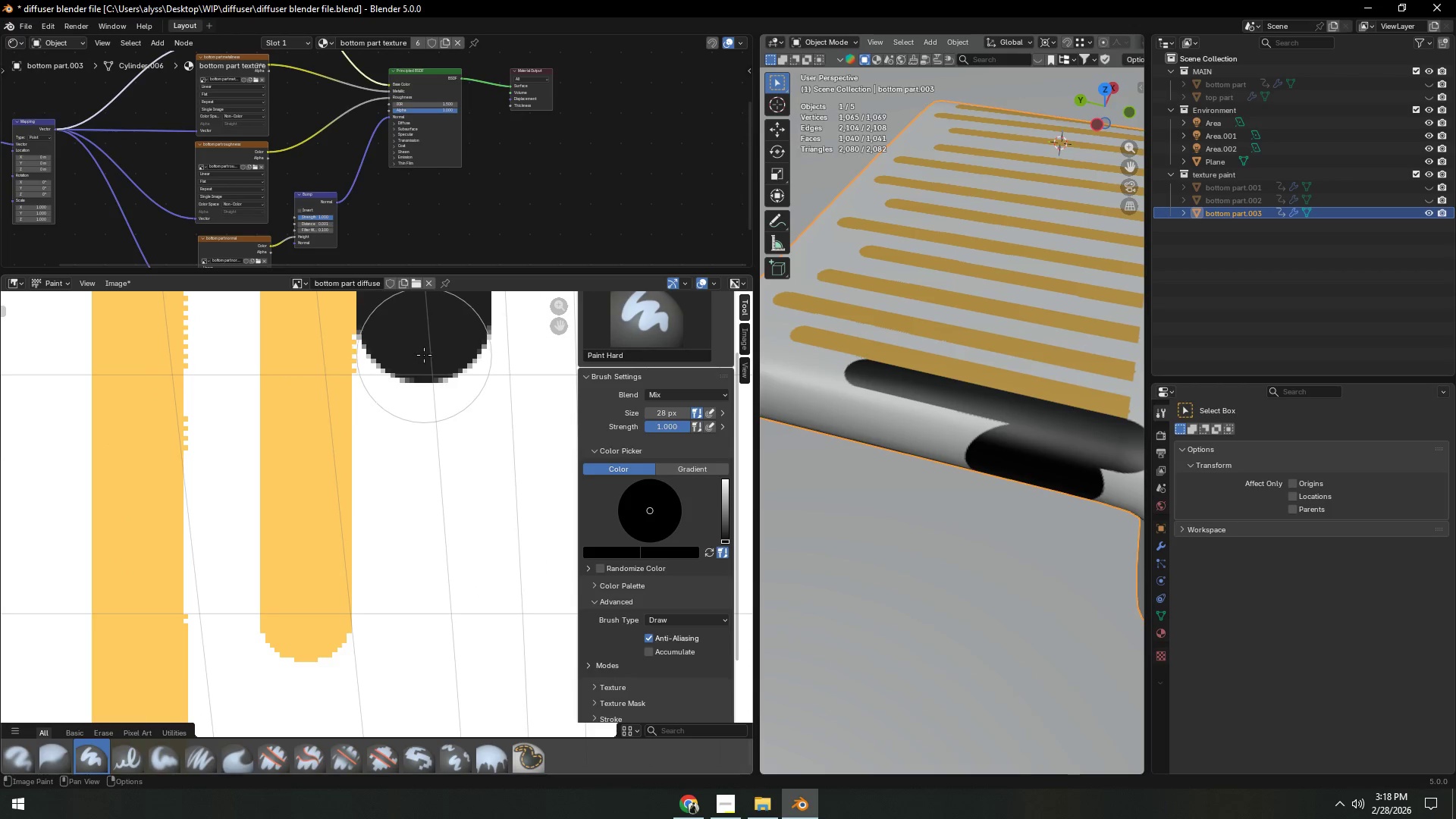 
left_click_drag(start_coordinate=[424, 355], to_coordinate=[422, 623])
 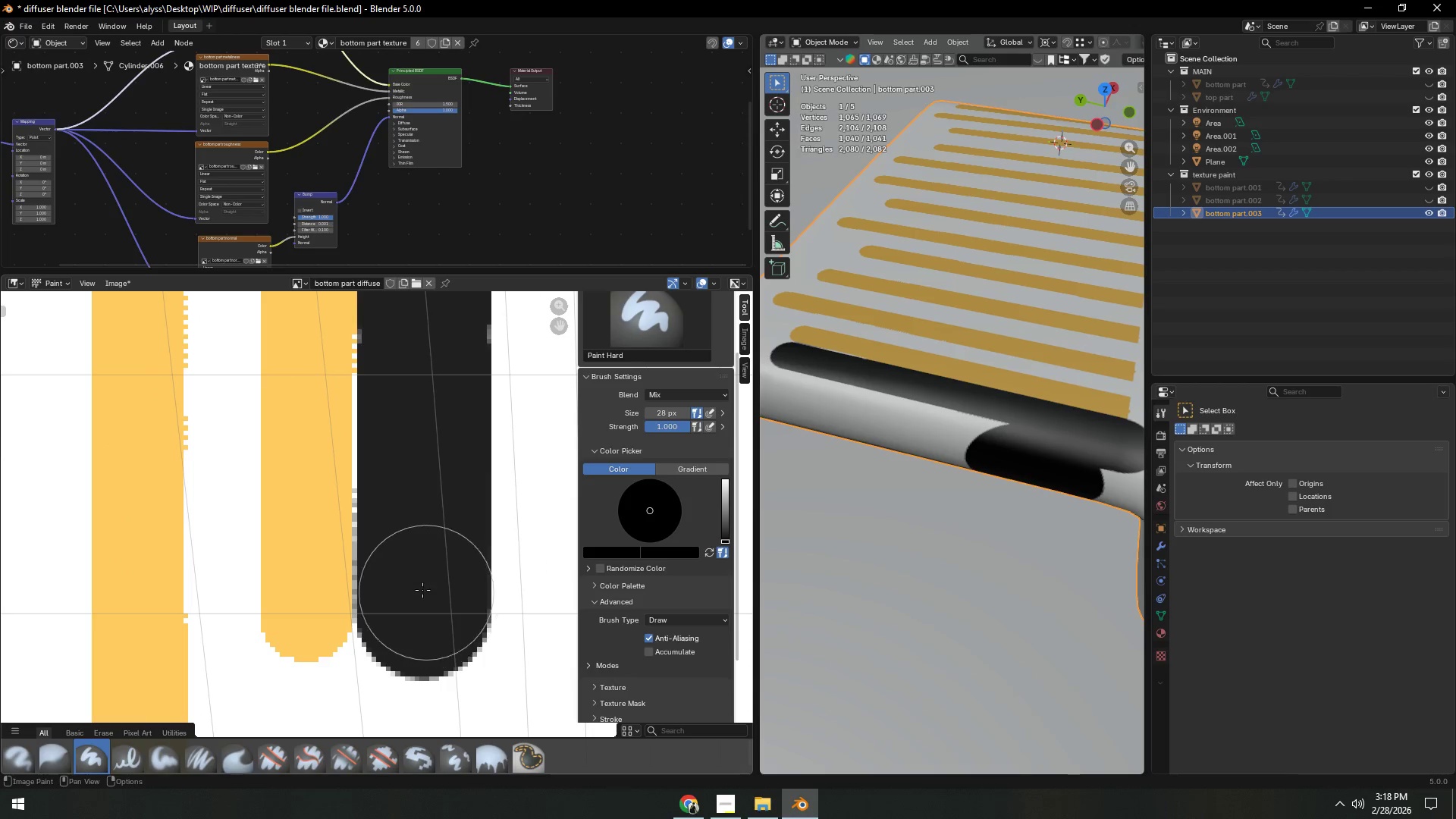 
hold_key(key=ShiftLeft, duration=0.45)
 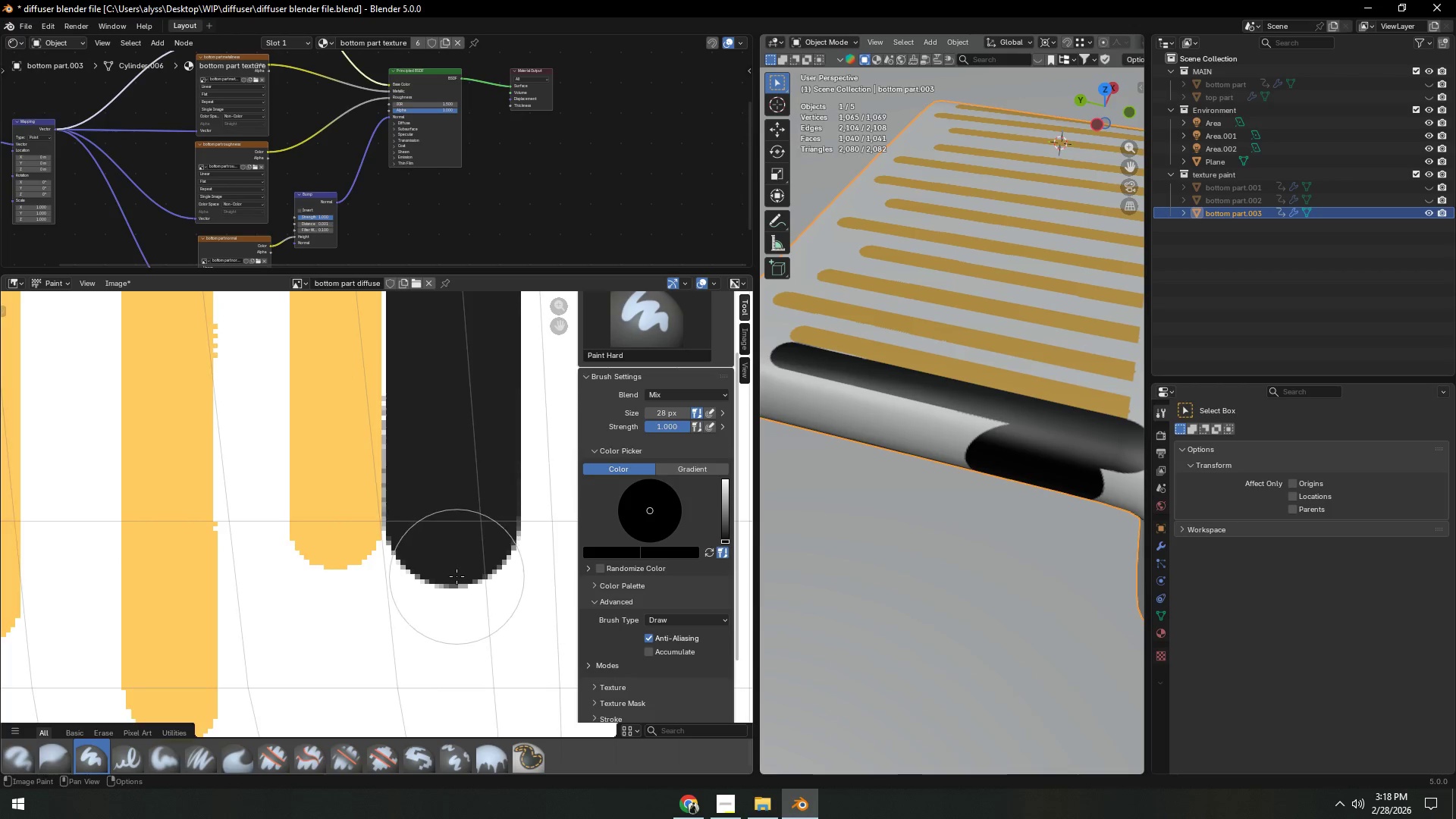 
hold_key(key=ShiftLeft, duration=0.34)
 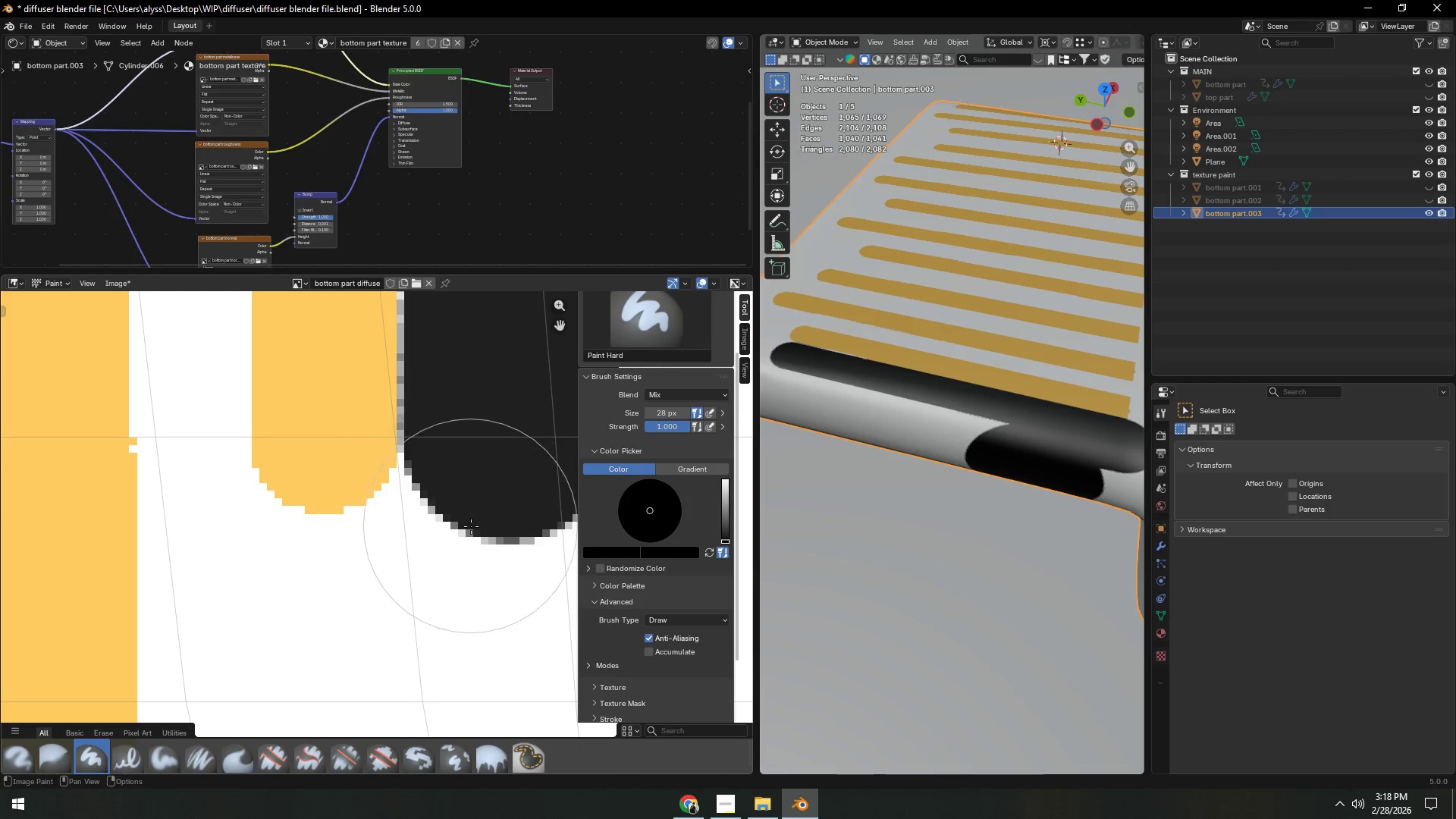 
scroll: coordinate [457, 576], scroll_direction: up, amount: 2.0
 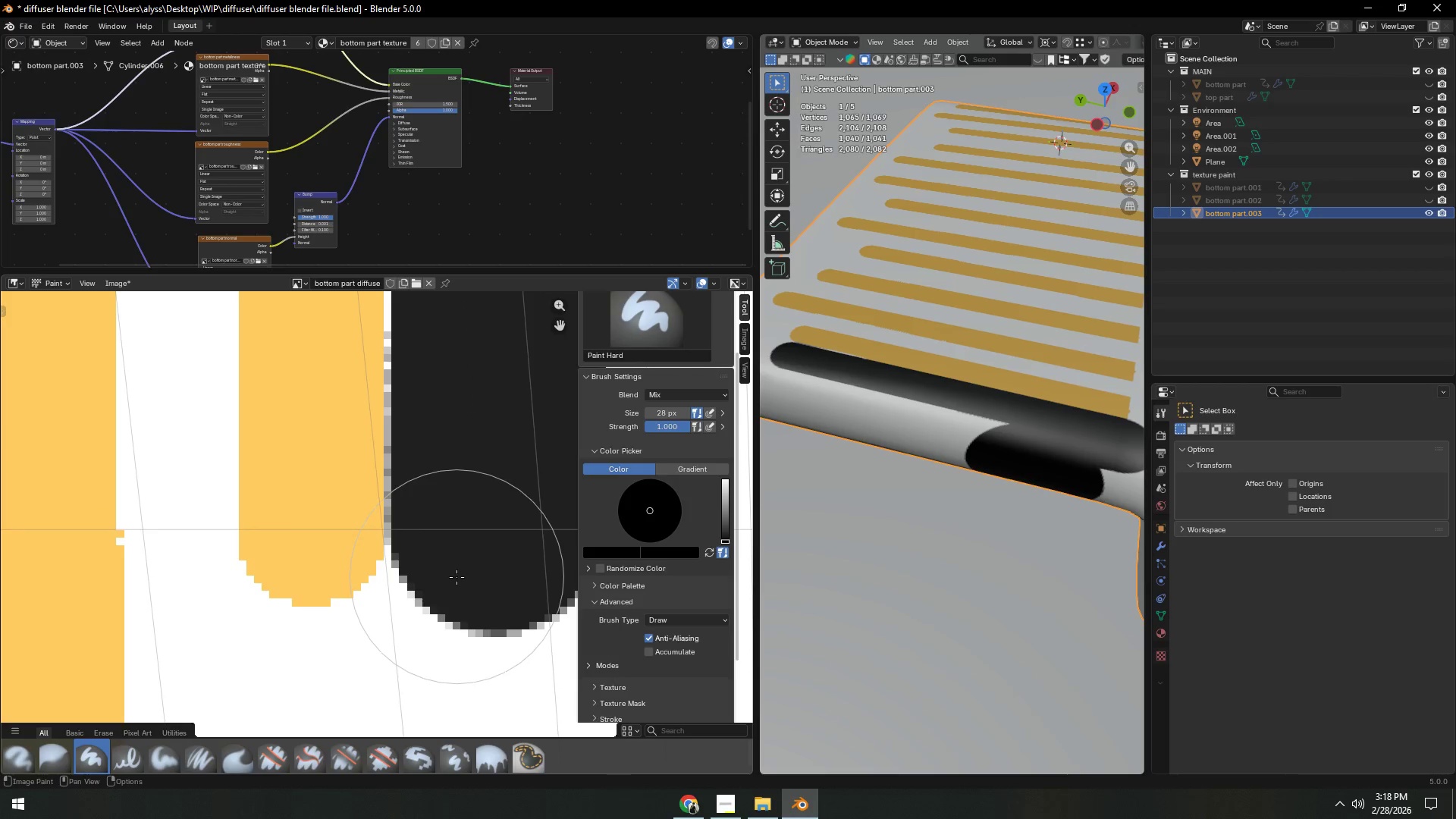 
hold_key(key=ShiftLeft, duration=0.36)
 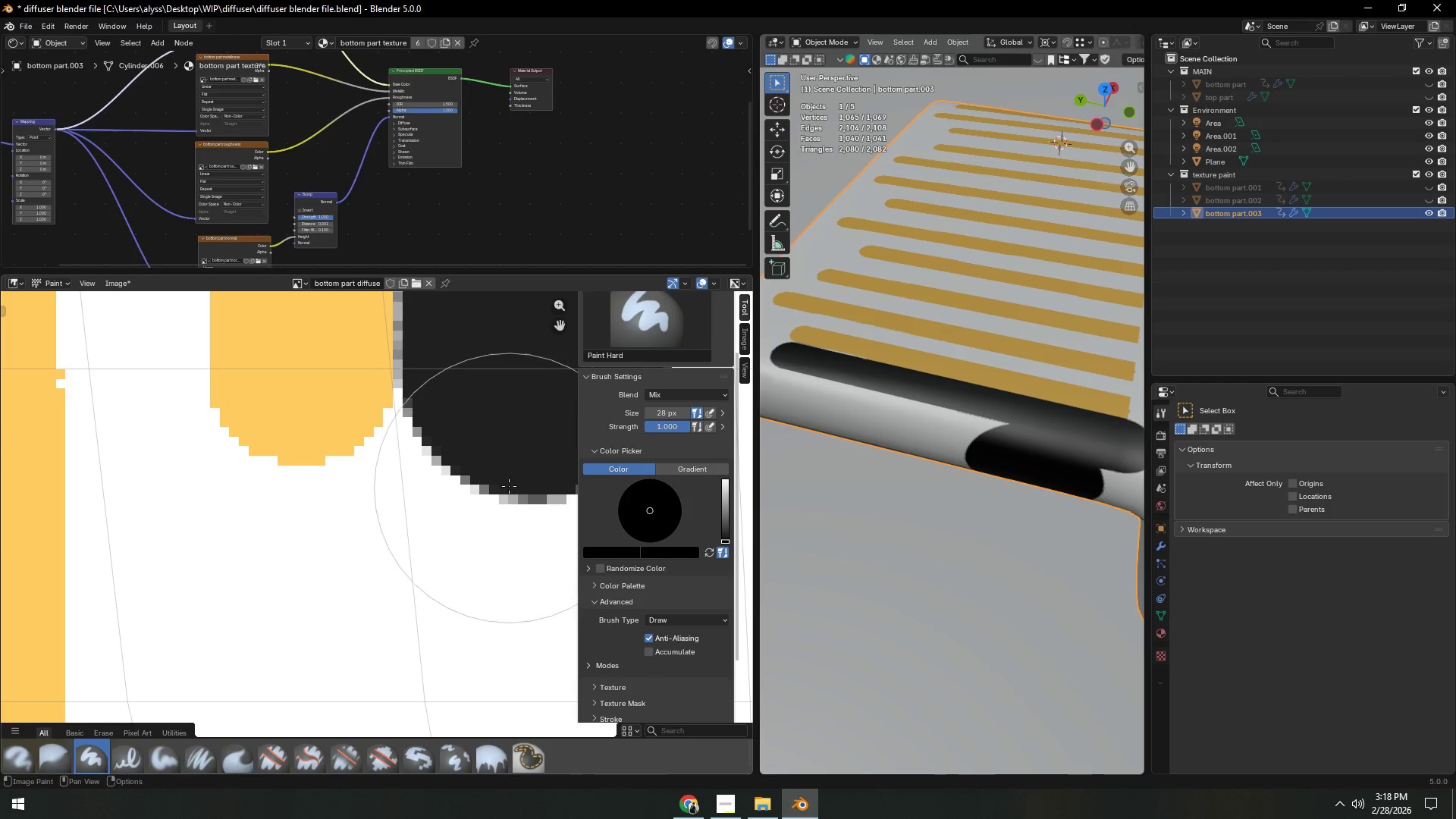 
scroll: coordinate [471, 530], scroll_direction: up, amount: 1.0
 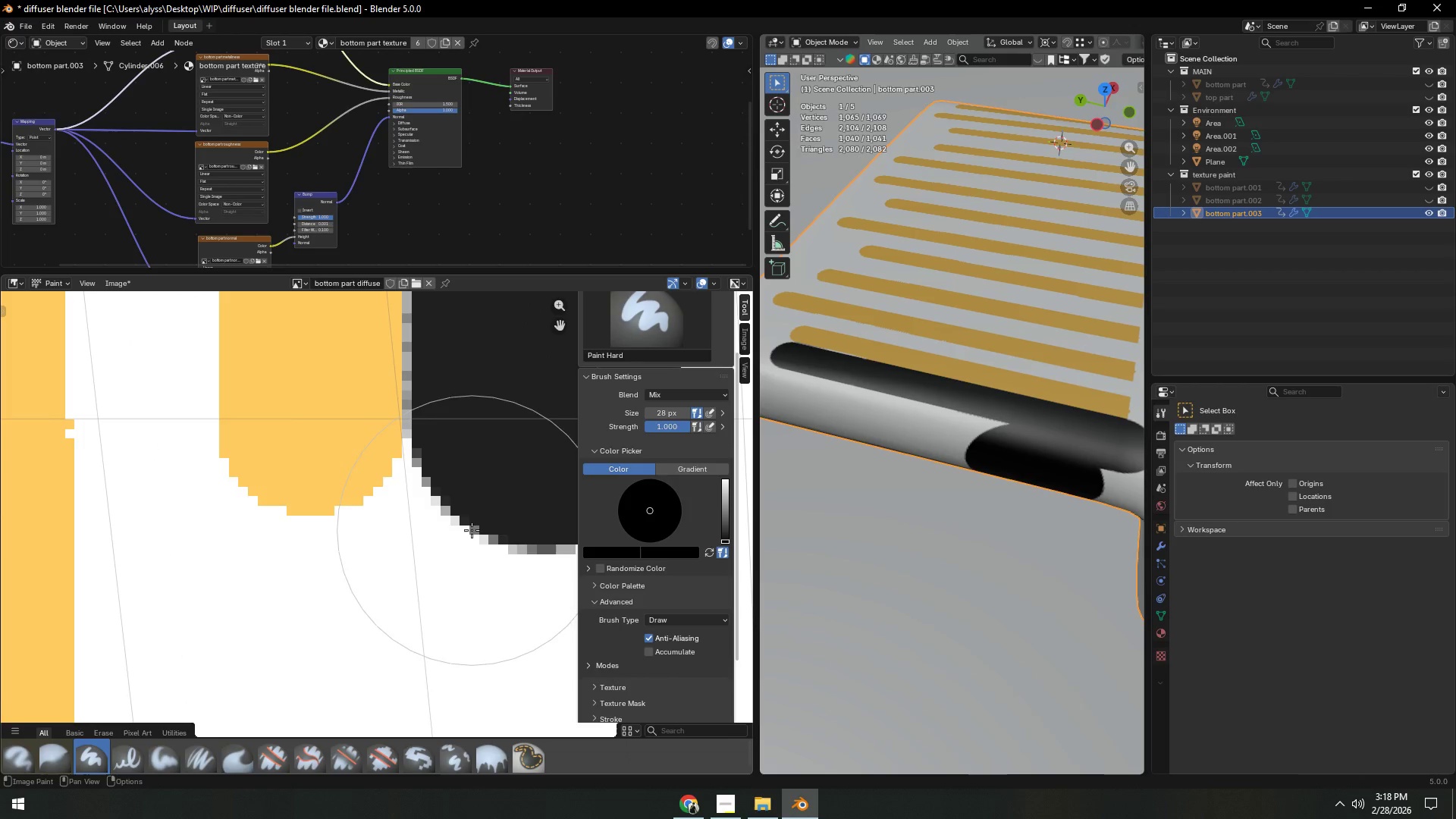 
left_click_drag(start_coordinate=[509, 485], to_coordinate=[508, 497])
 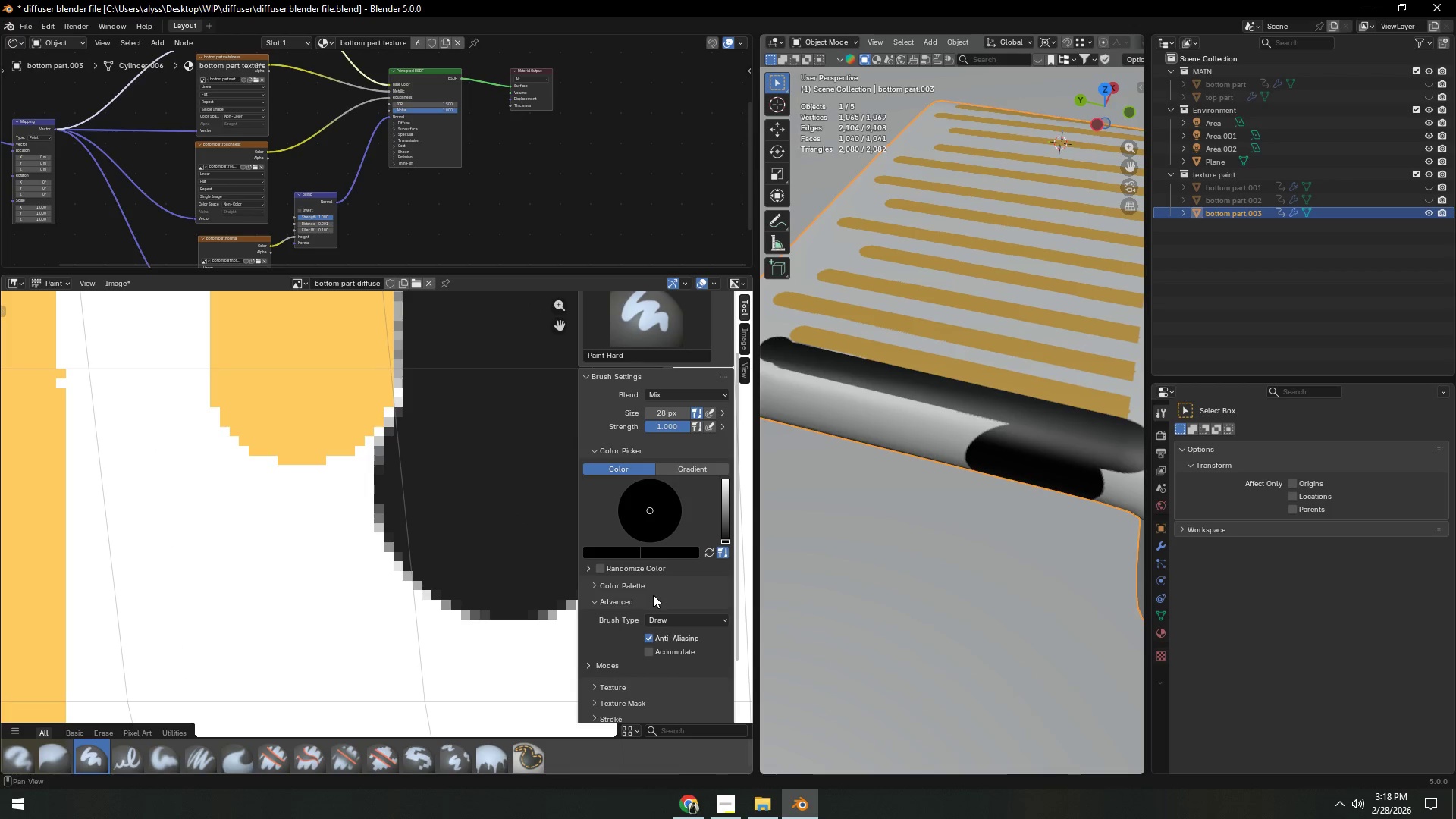 
scroll: coordinate [660, 620], scroll_direction: down, amount: 4.0
 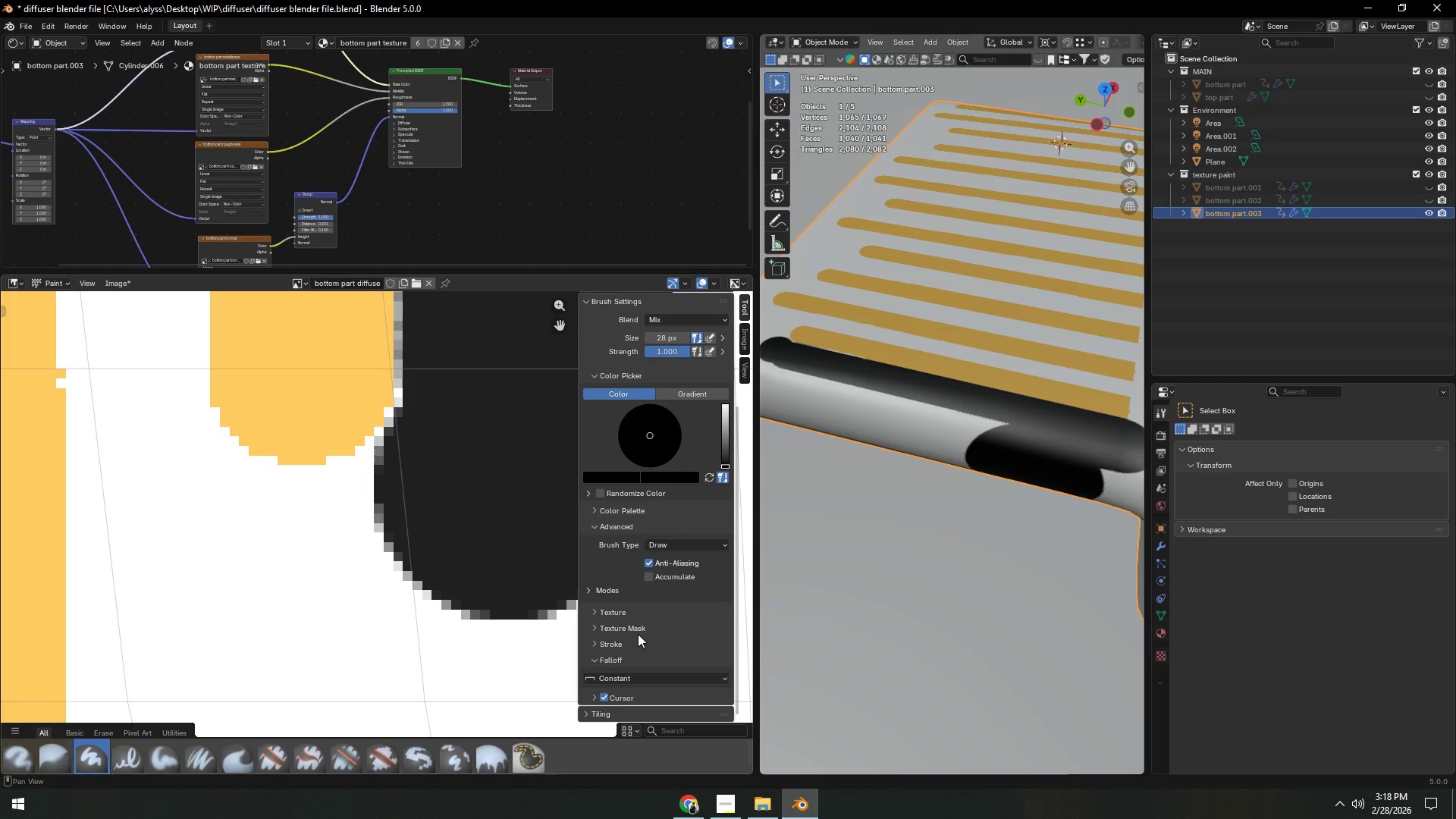 
scroll: coordinate [617, 560], scroll_direction: up, amount: 5.0
 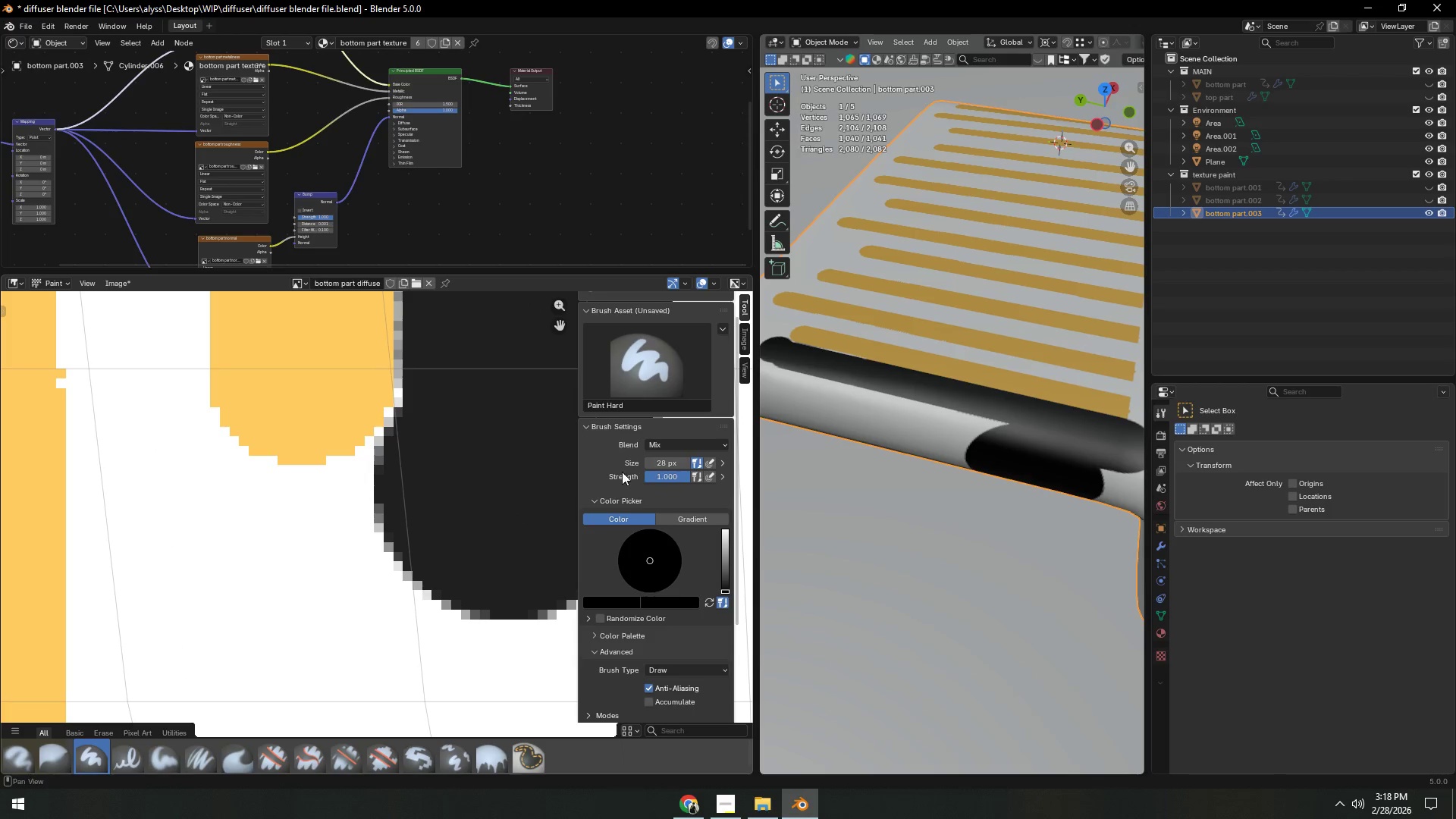 
scroll: coordinate [614, 547], scroll_direction: down, amount: 10.0
 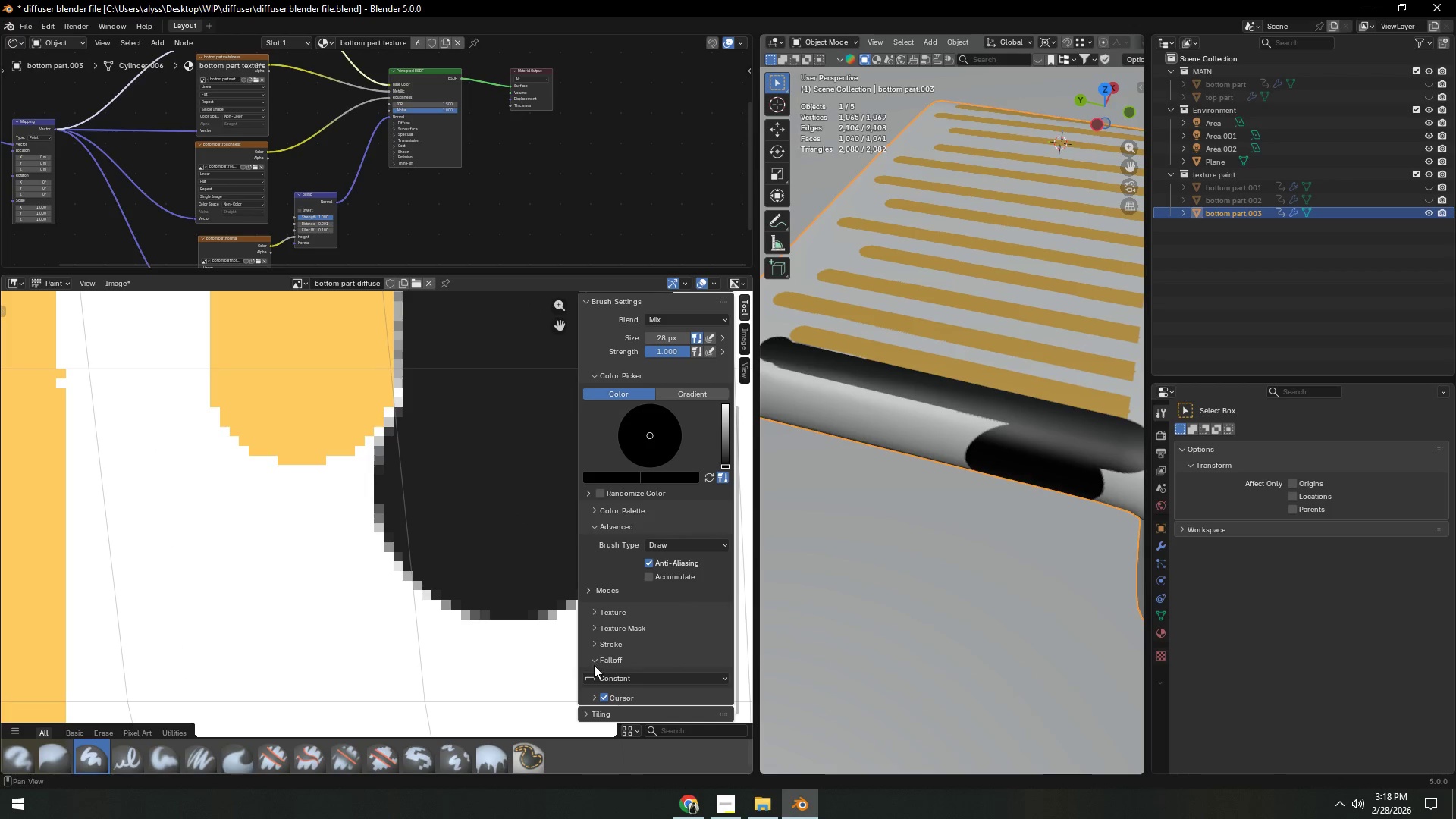 
left_click([595, 647])
 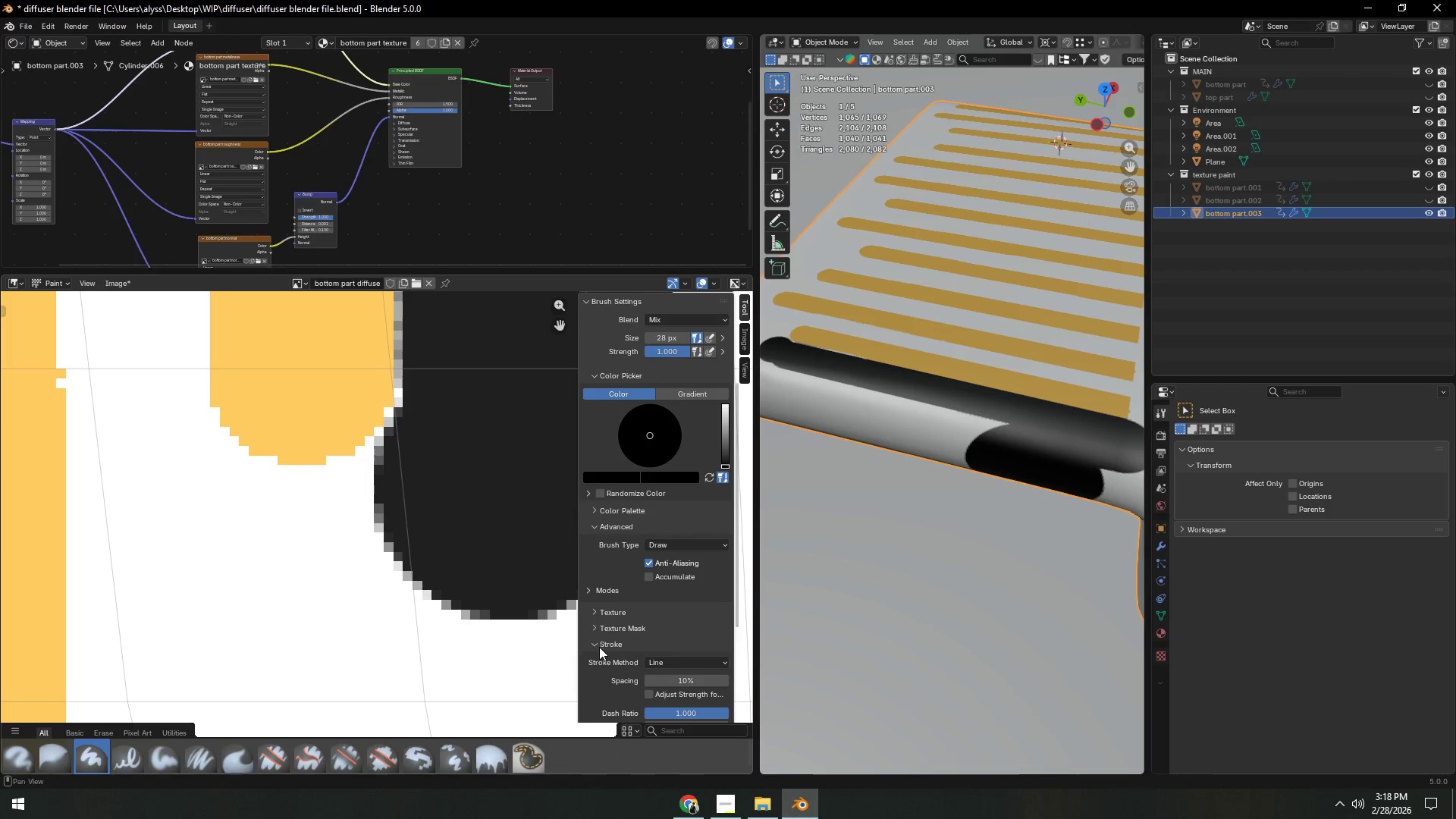 
scroll: coordinate [612, 647], scroll_direction: down, amount: 2.0
 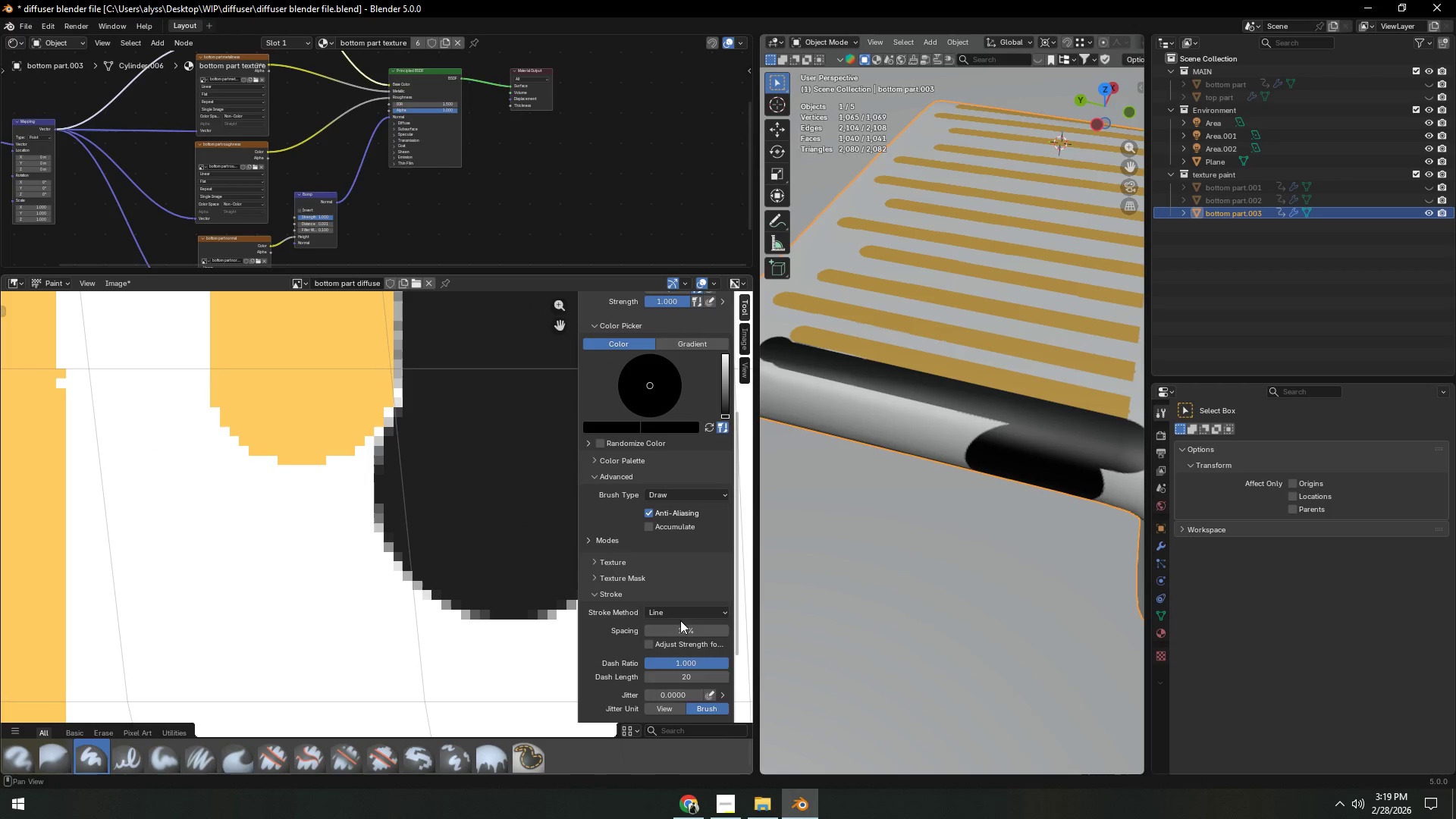 
left_click([680, 616])
 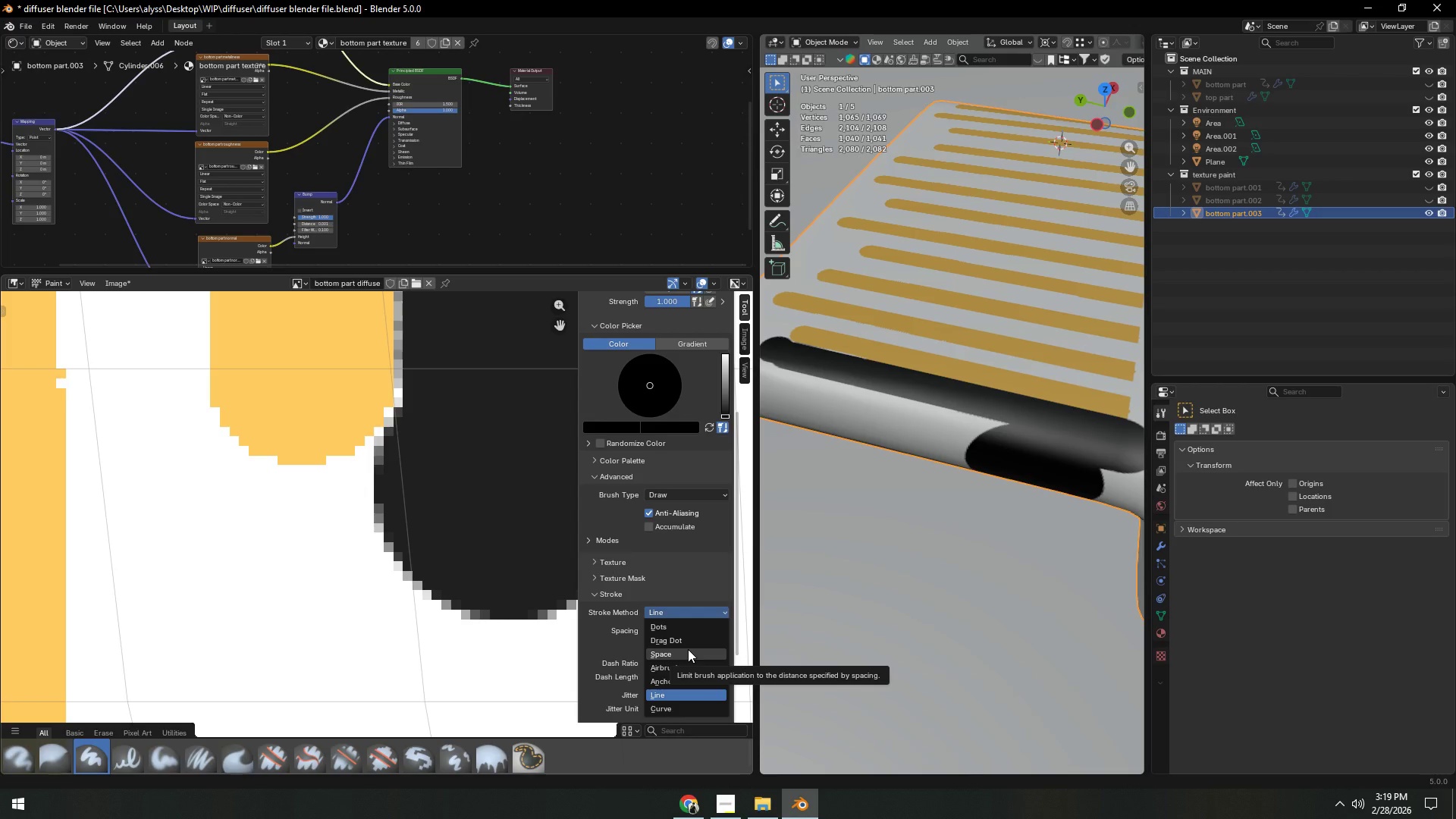 
left_click([688, 651])
 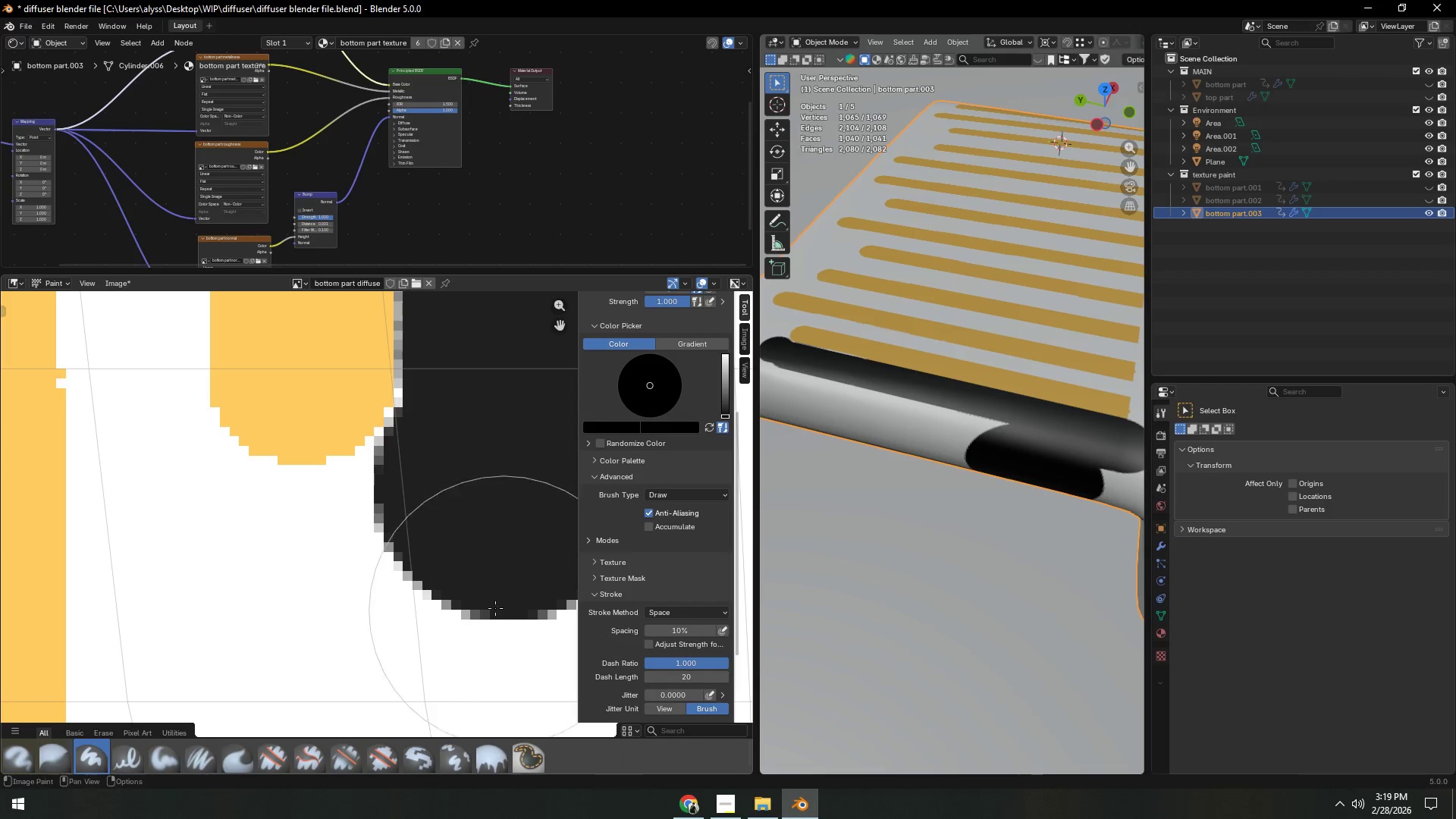 
double_click([423, 564])
 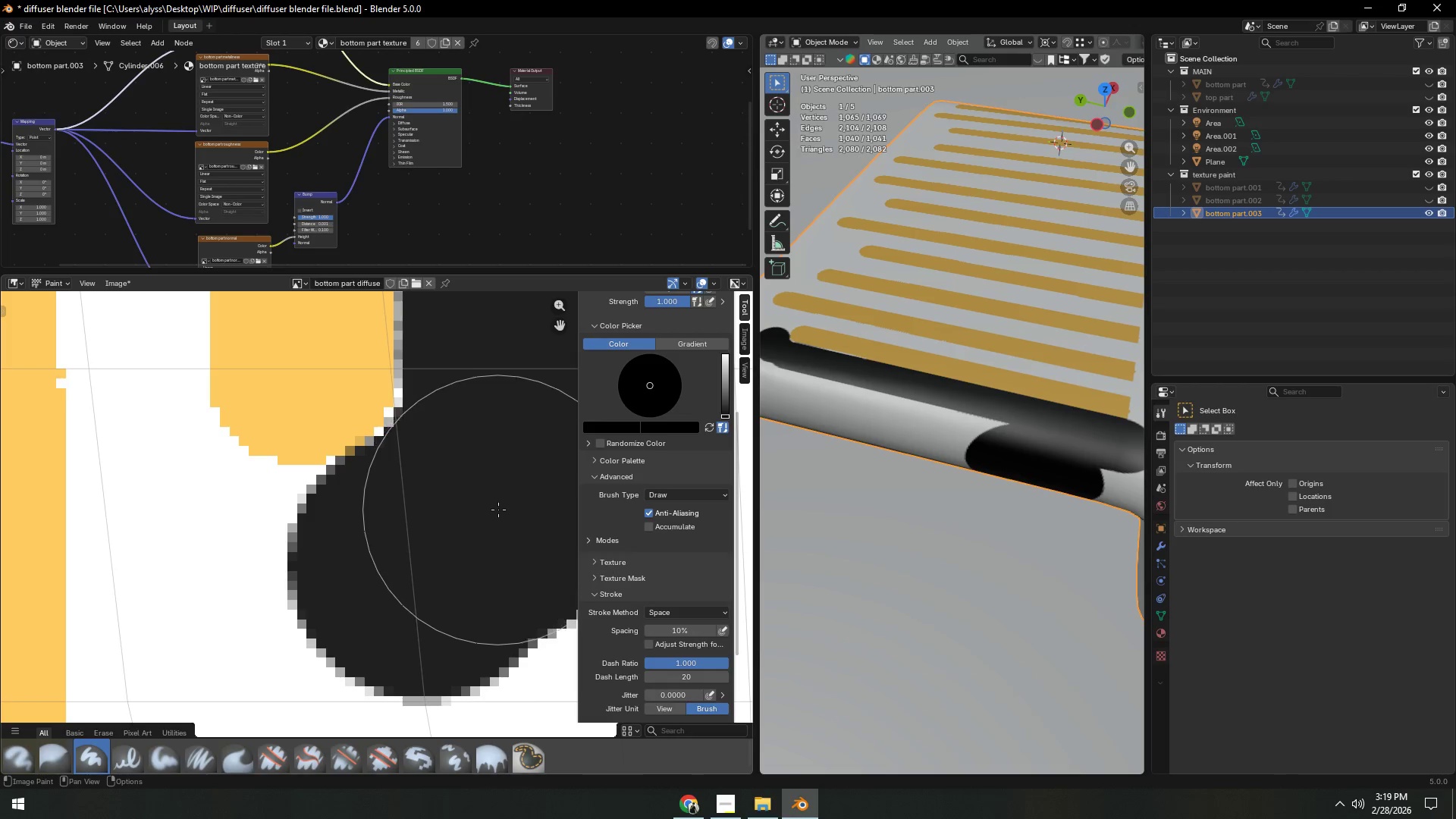 
left_click_drag(start_coordinate=[516, 488], to_coordinate=[199, 582])
 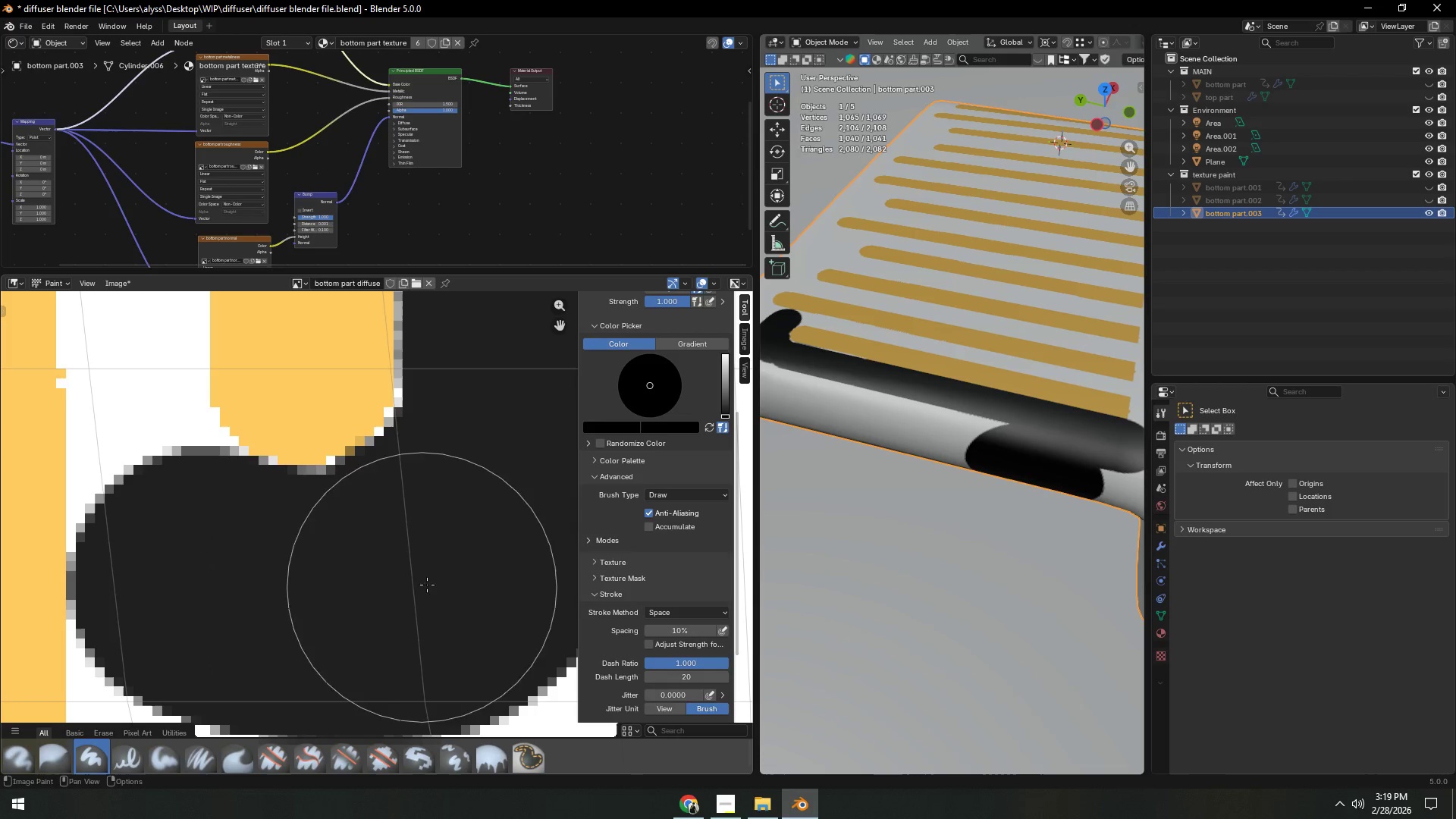 
hold_key(key=ShiftLeft, duration=0.72)
 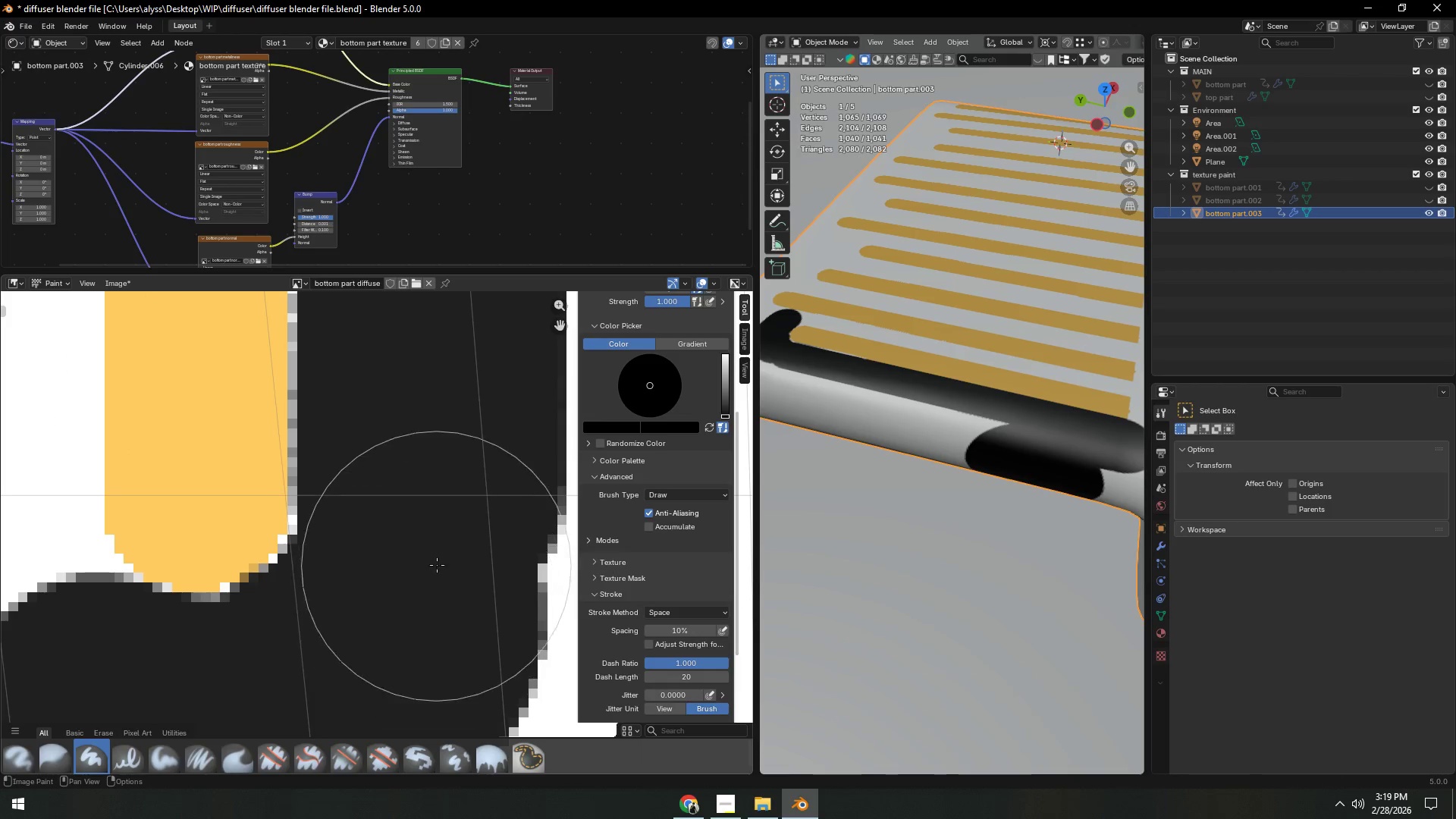 
hold_key(key=ShiftLeft, duration=0.38)
 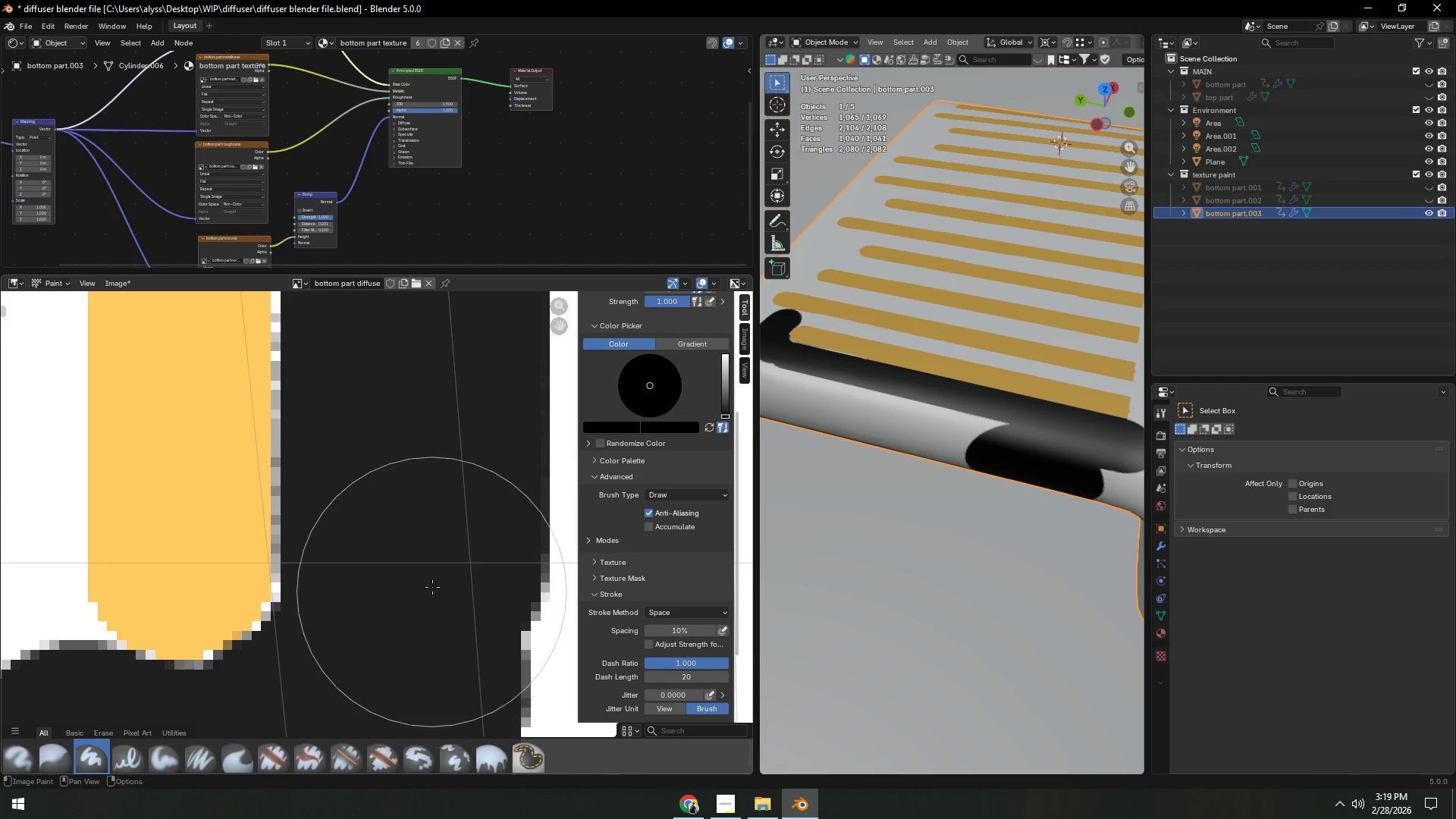 
hold_key(key=ShiftLeft, duration=1.44)
scroll: coordinate [422, 667], scroll_direction: down, amount: 1.0
 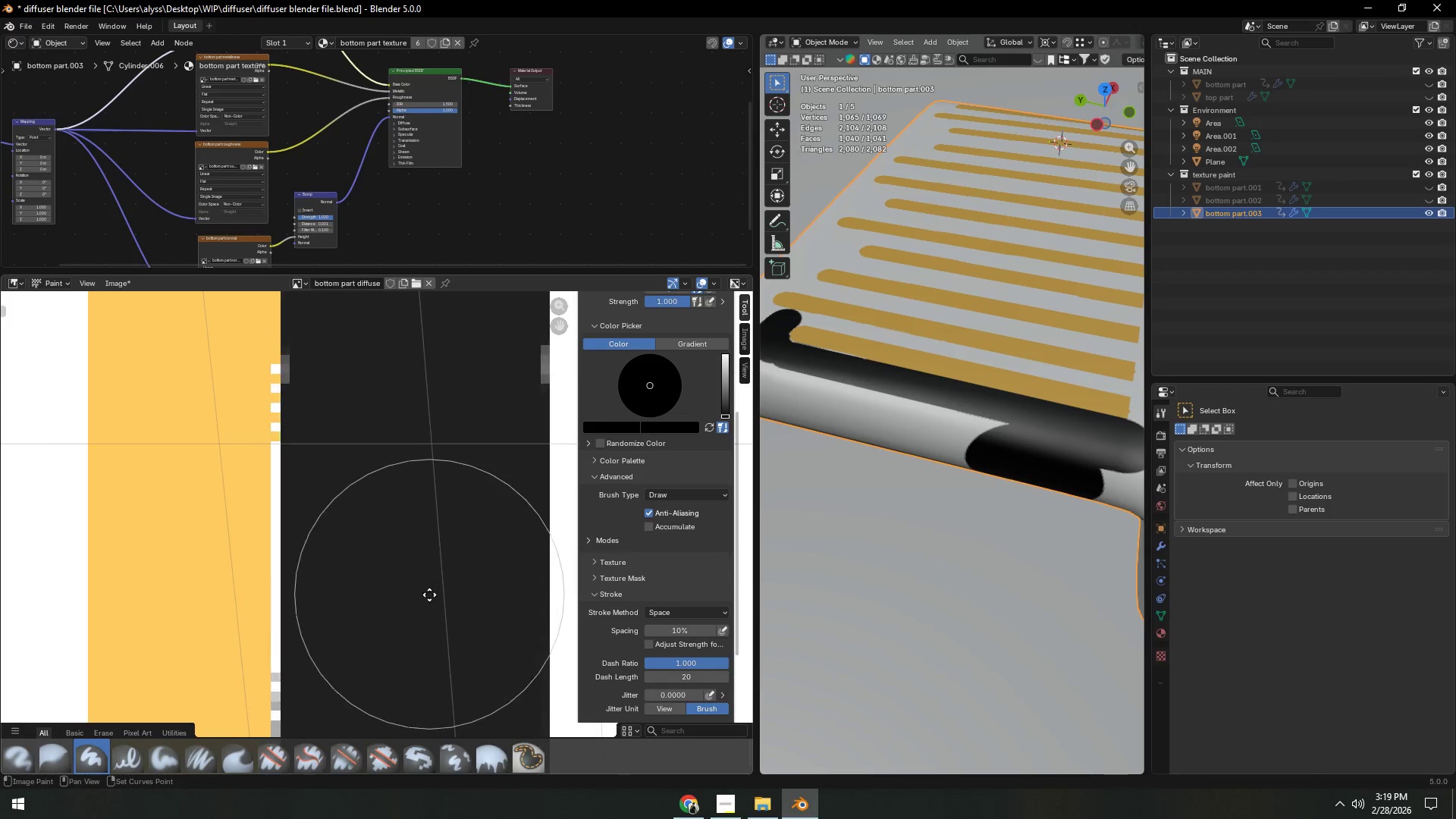 
key(F)
 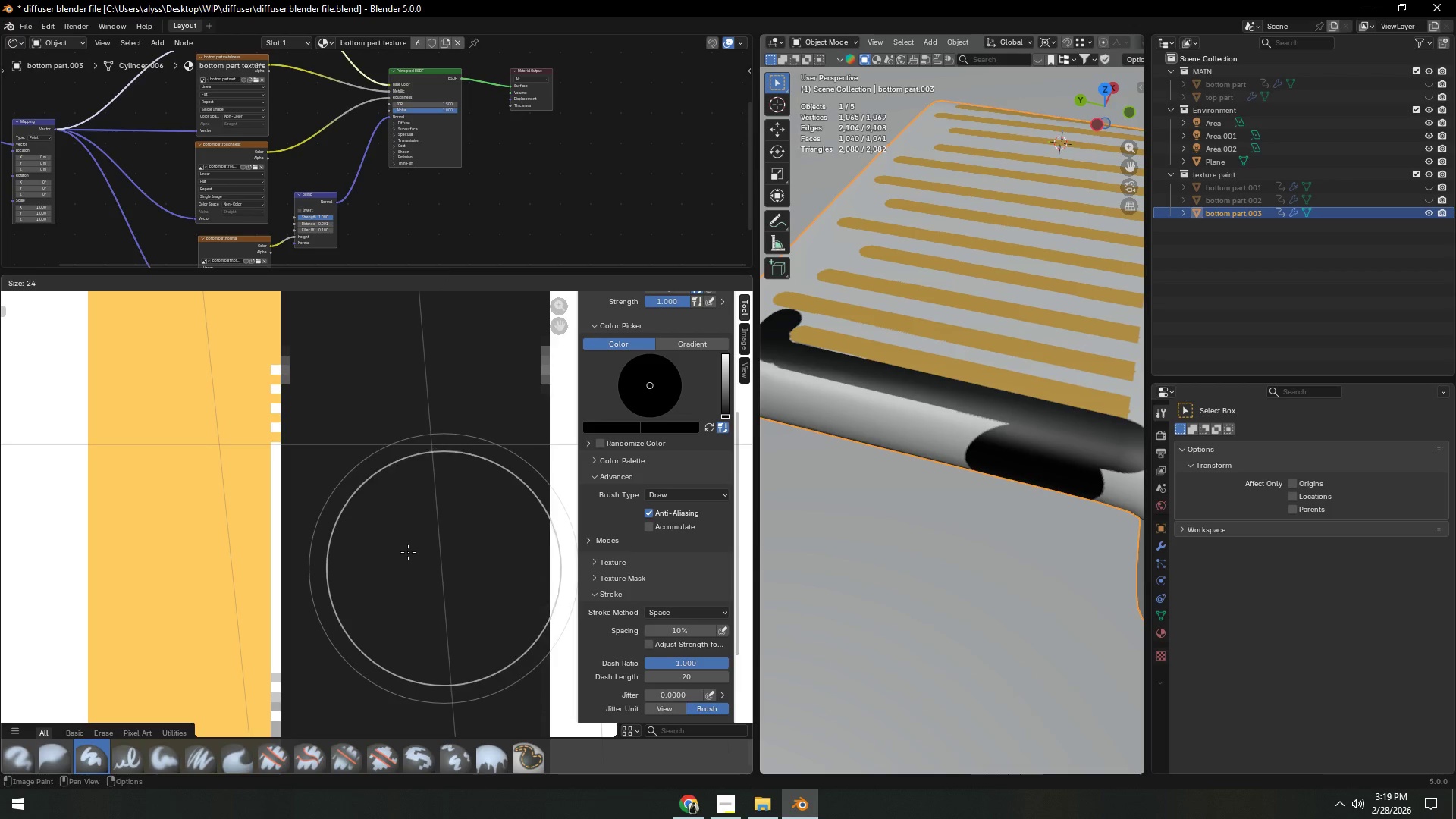 
left_click([402, 550])
 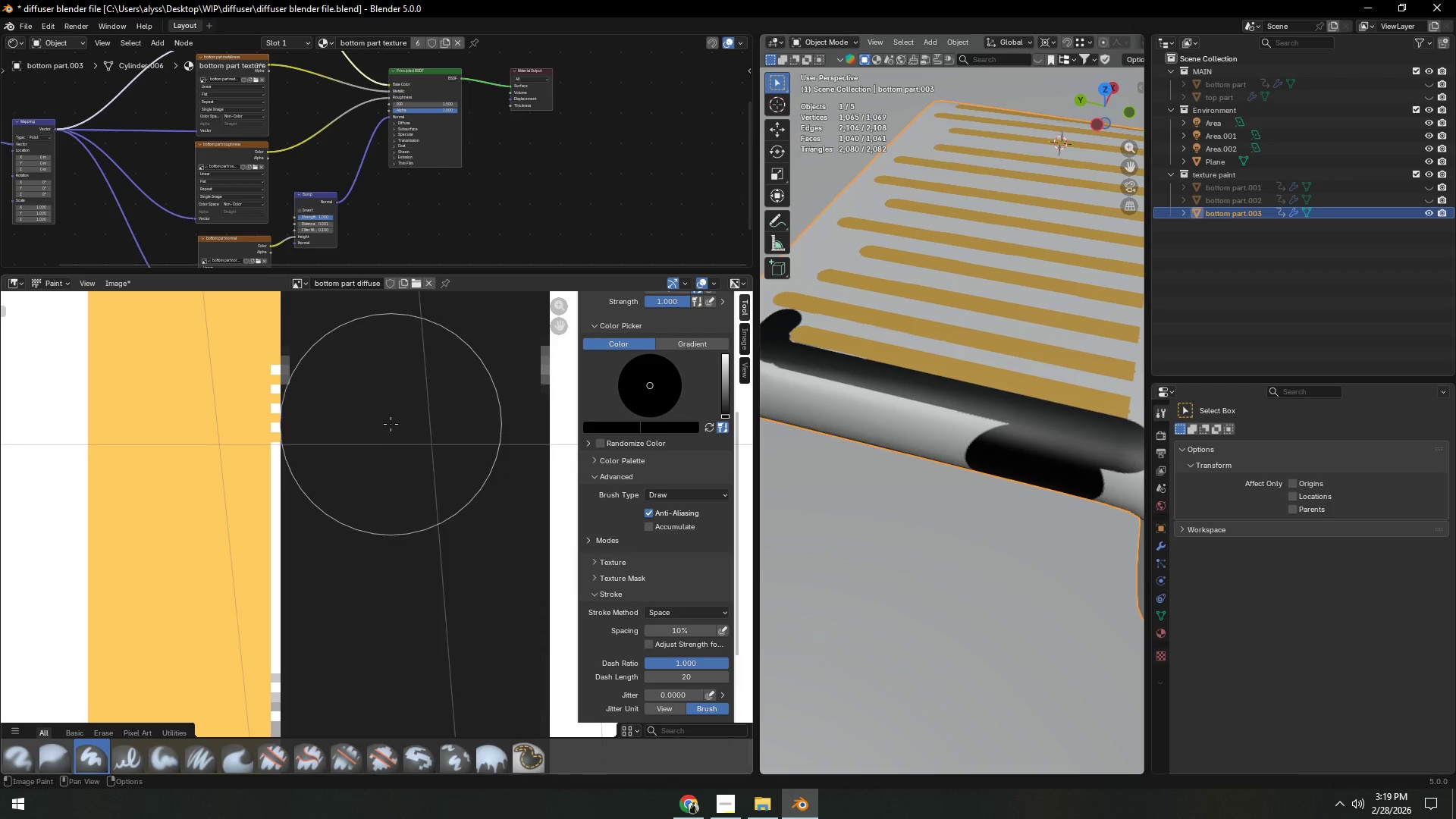 
left_click_drag(start_coordinate=[391, 421], to_coordinate=[385, 405])
 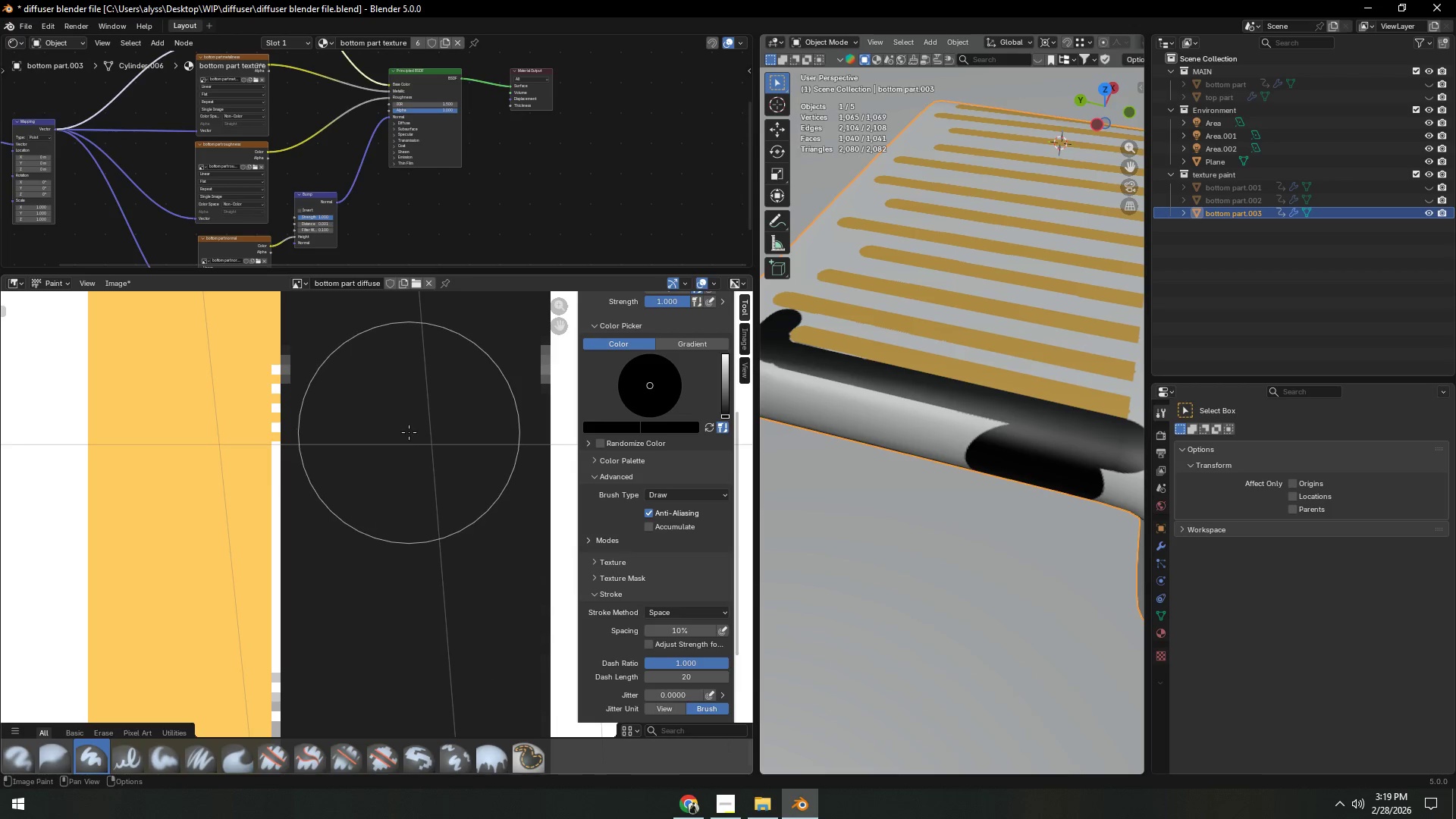 
key(F)
 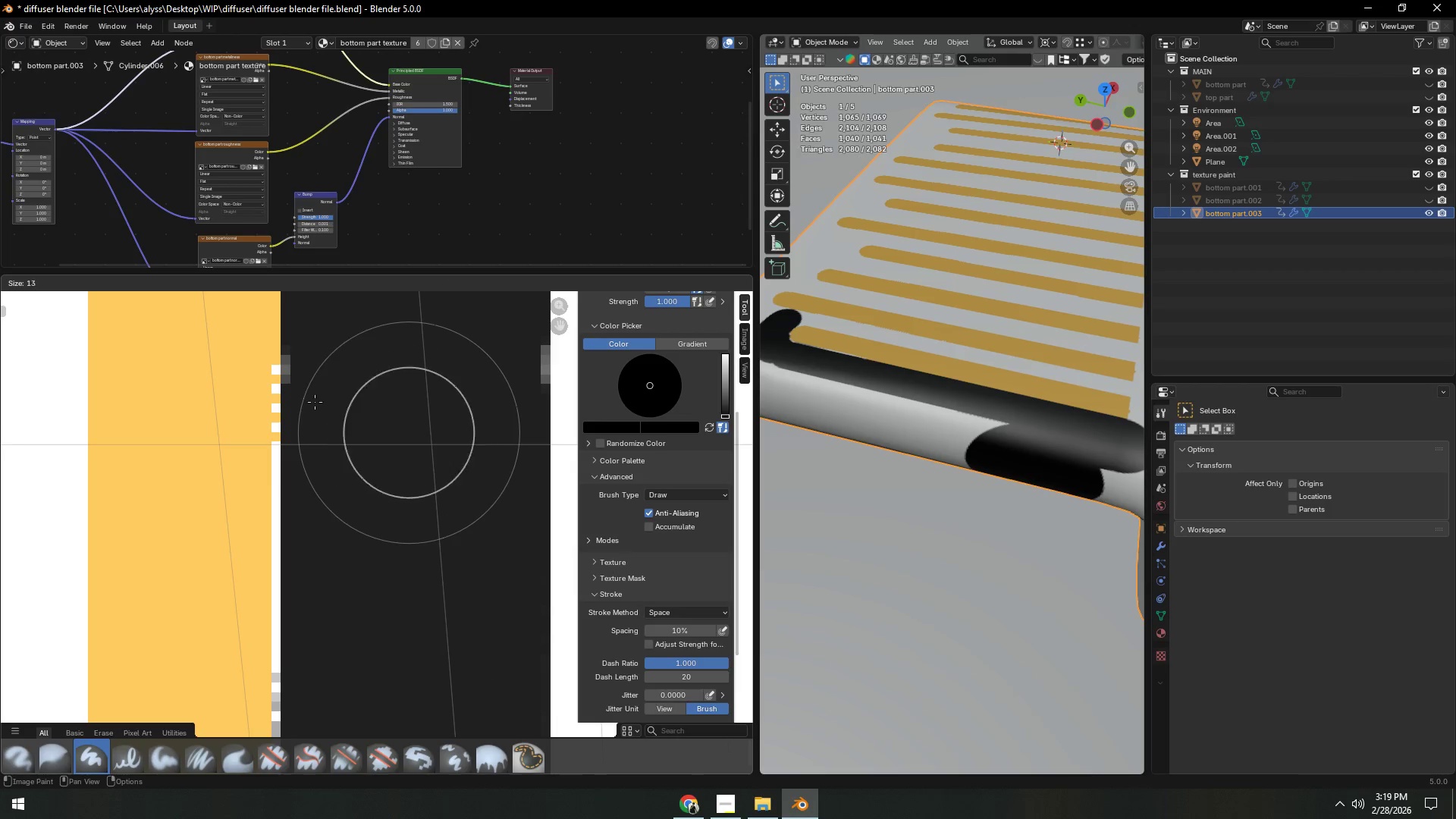 
left_click([281, 401])
 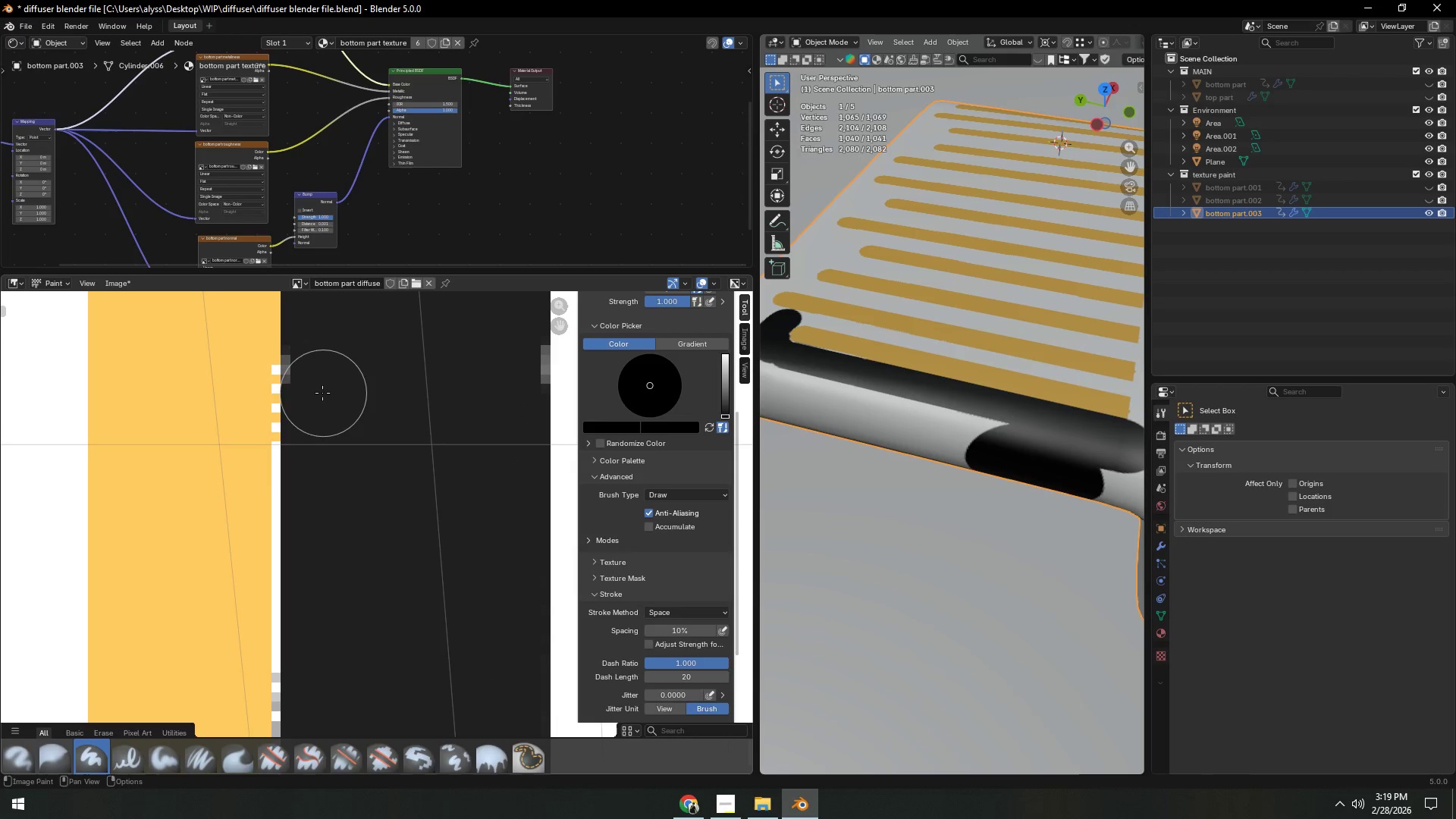 
left_click_drag(start_coordinate=[320, 391], to_coordinate=[315, 388])
 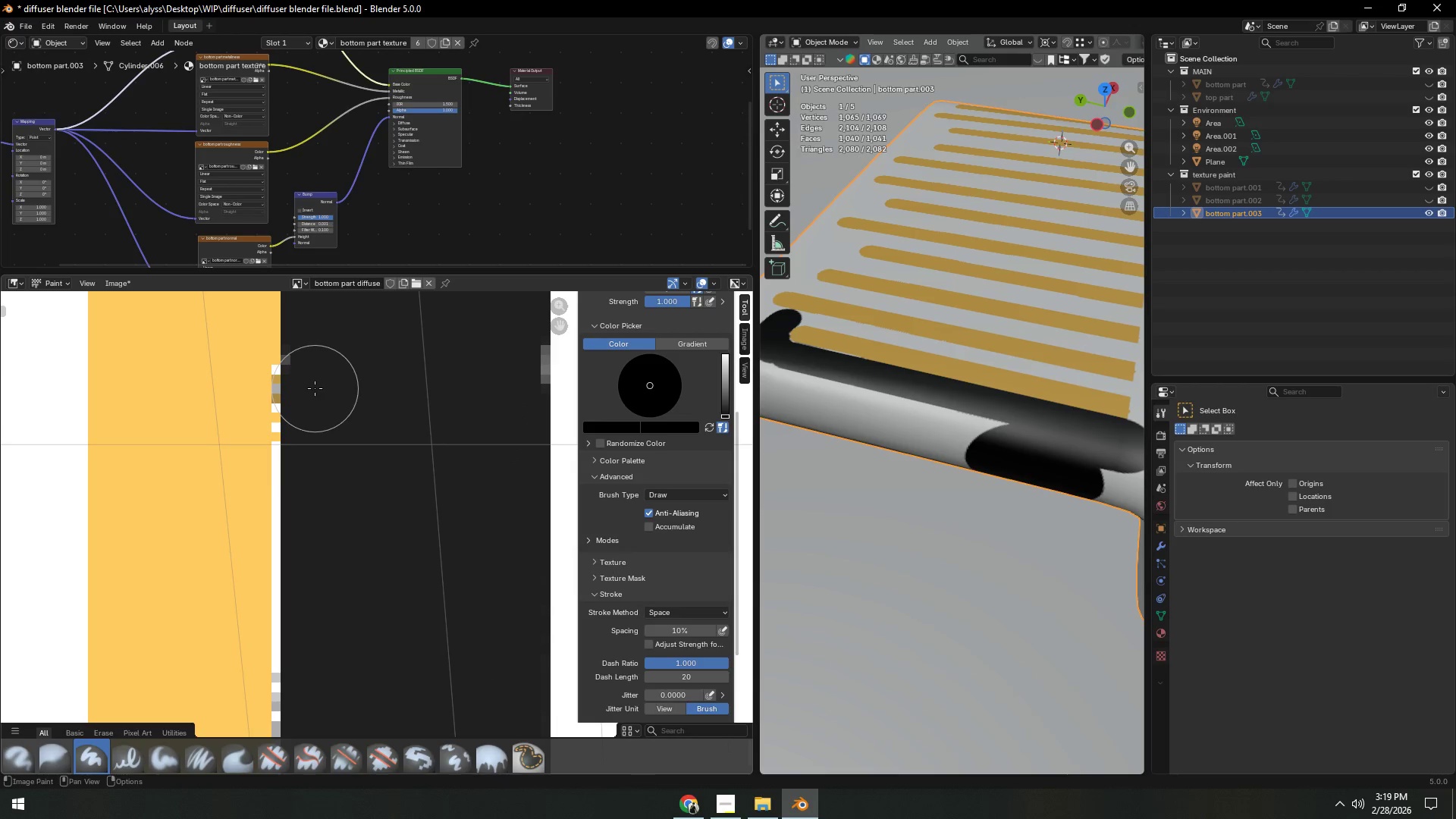 
left_click([315, 388])
 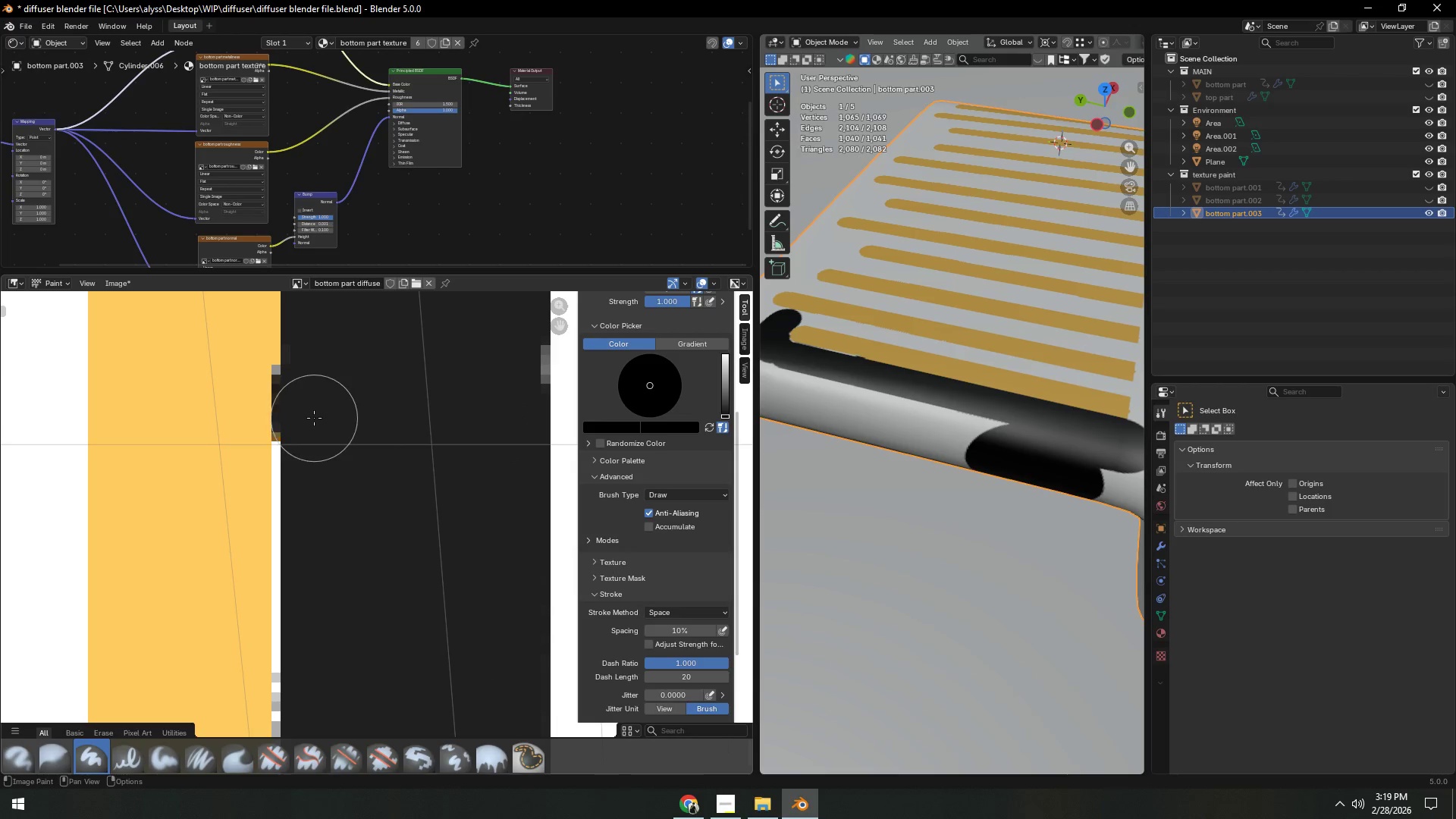 
left_click_drag(start_coordinate=[317, 435], to_coordinate=[317, 441])
 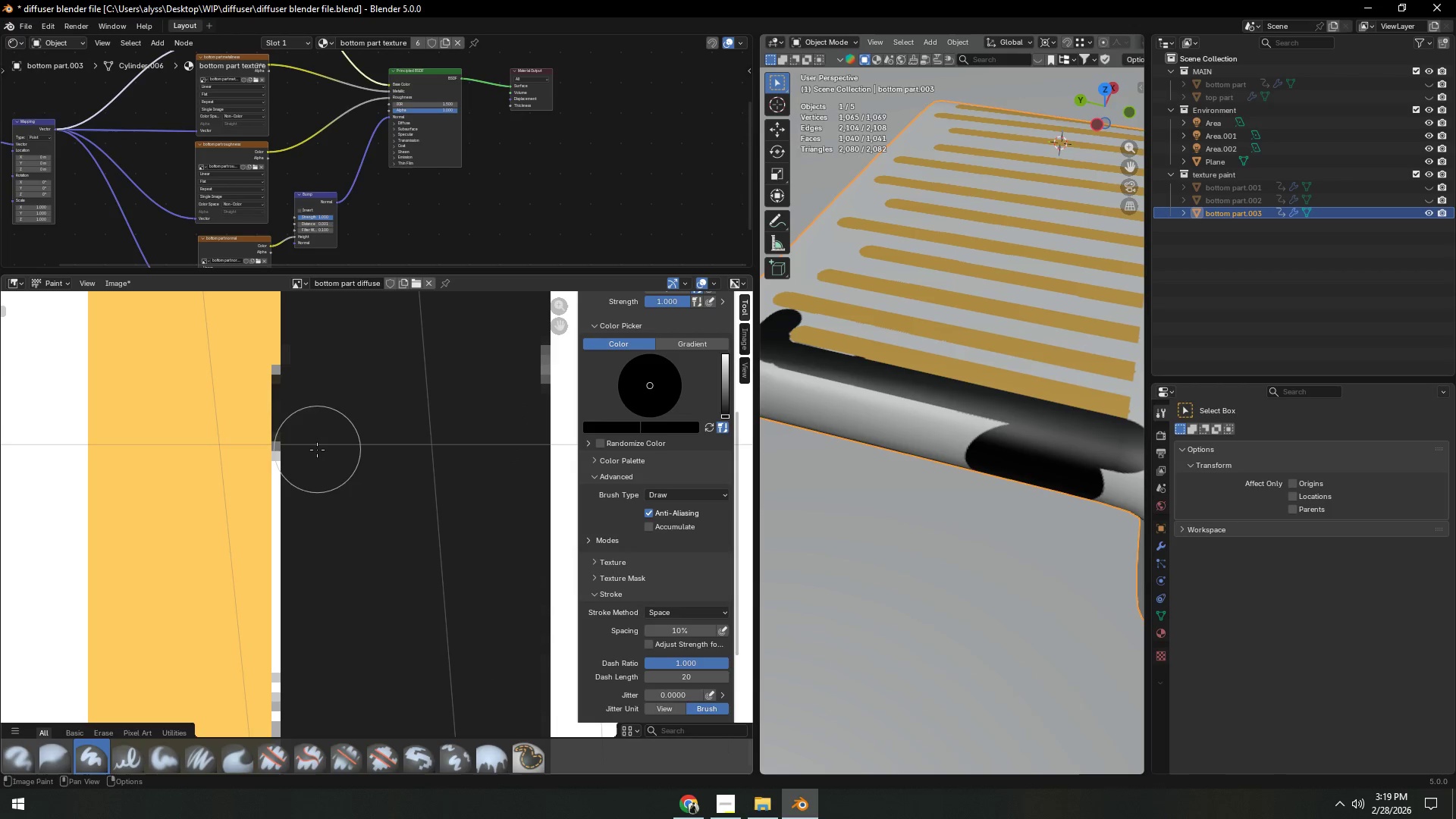 
left_click_drag(start_coordinate=[317, 450], to_coordinate=[313, 570])
 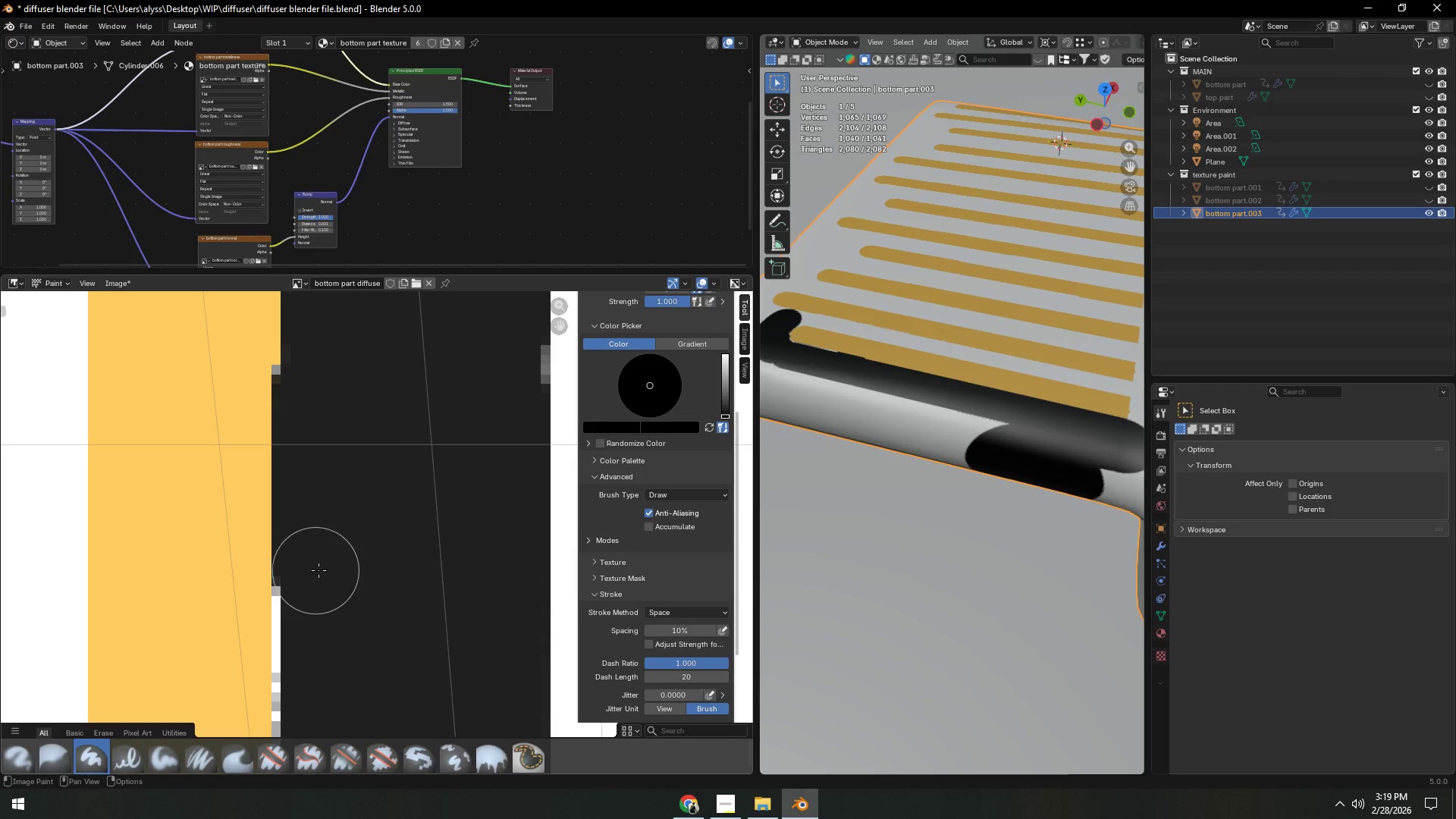 
hold_key(key=ShiftLeft, duration=0.56)
 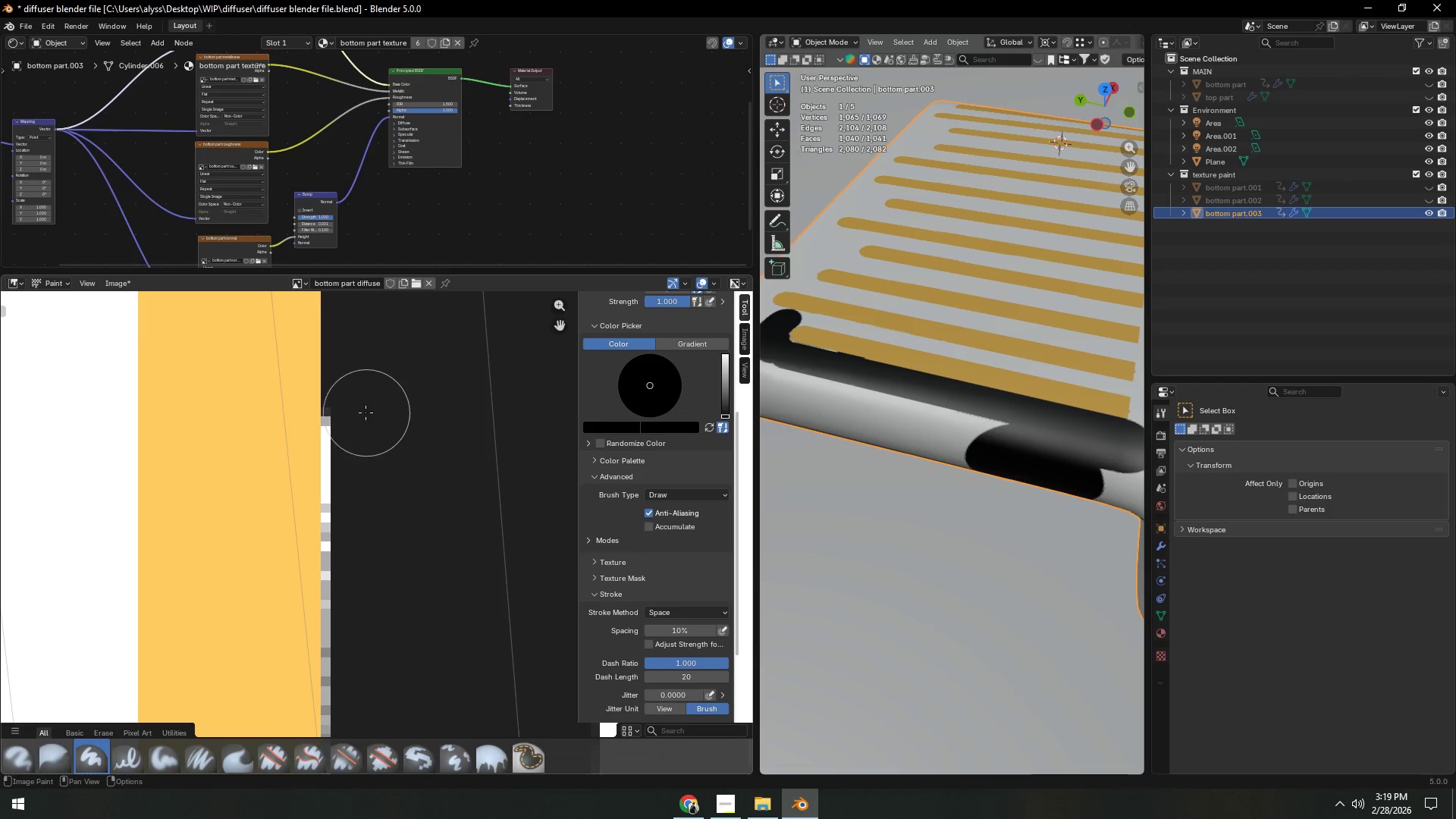 
left_click_drag(start_coordinate=[363, 415], to_coordinate=[362, 552])
 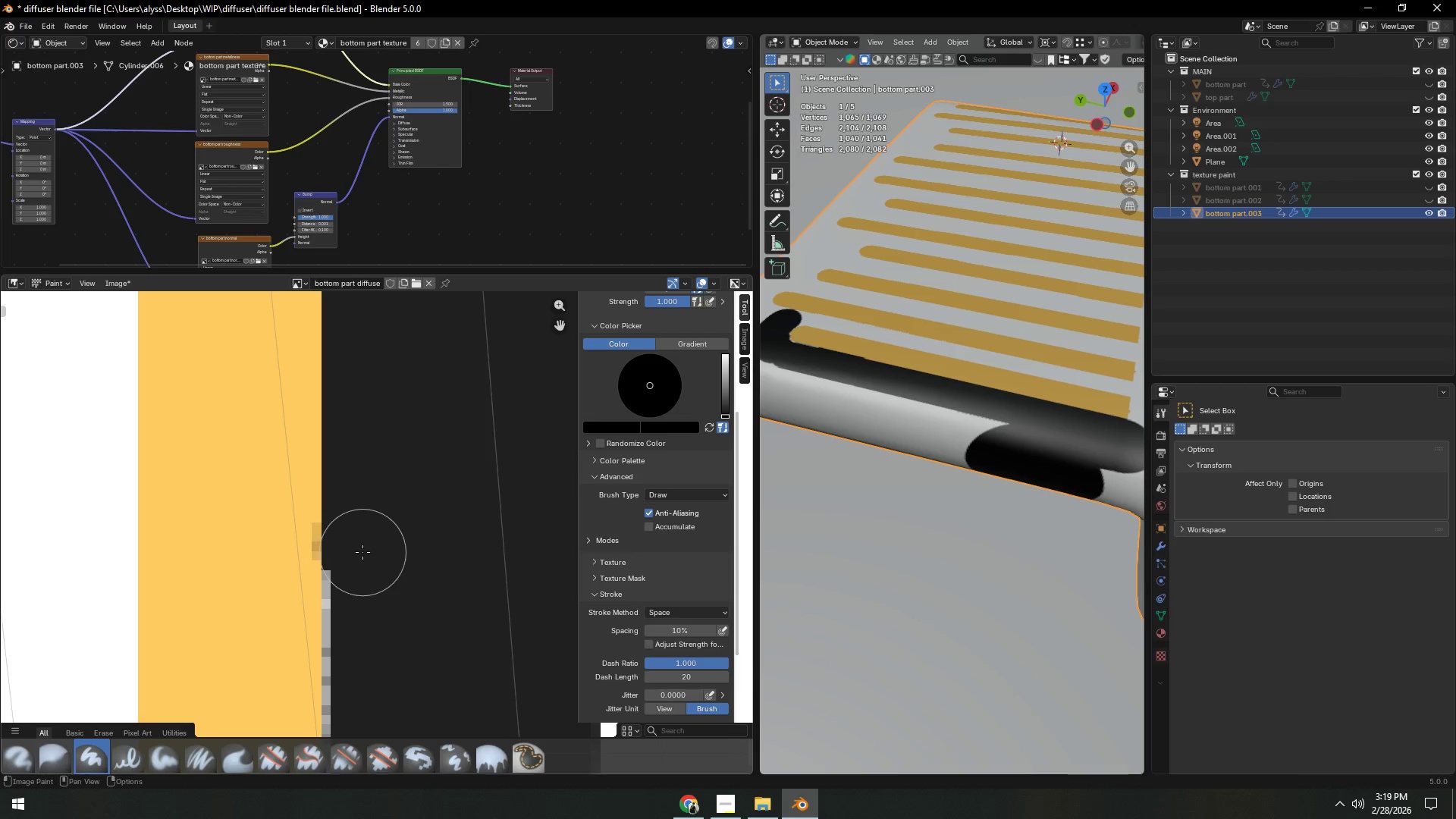 
hold_key(key=ShiftLeft, duration=0.34)
 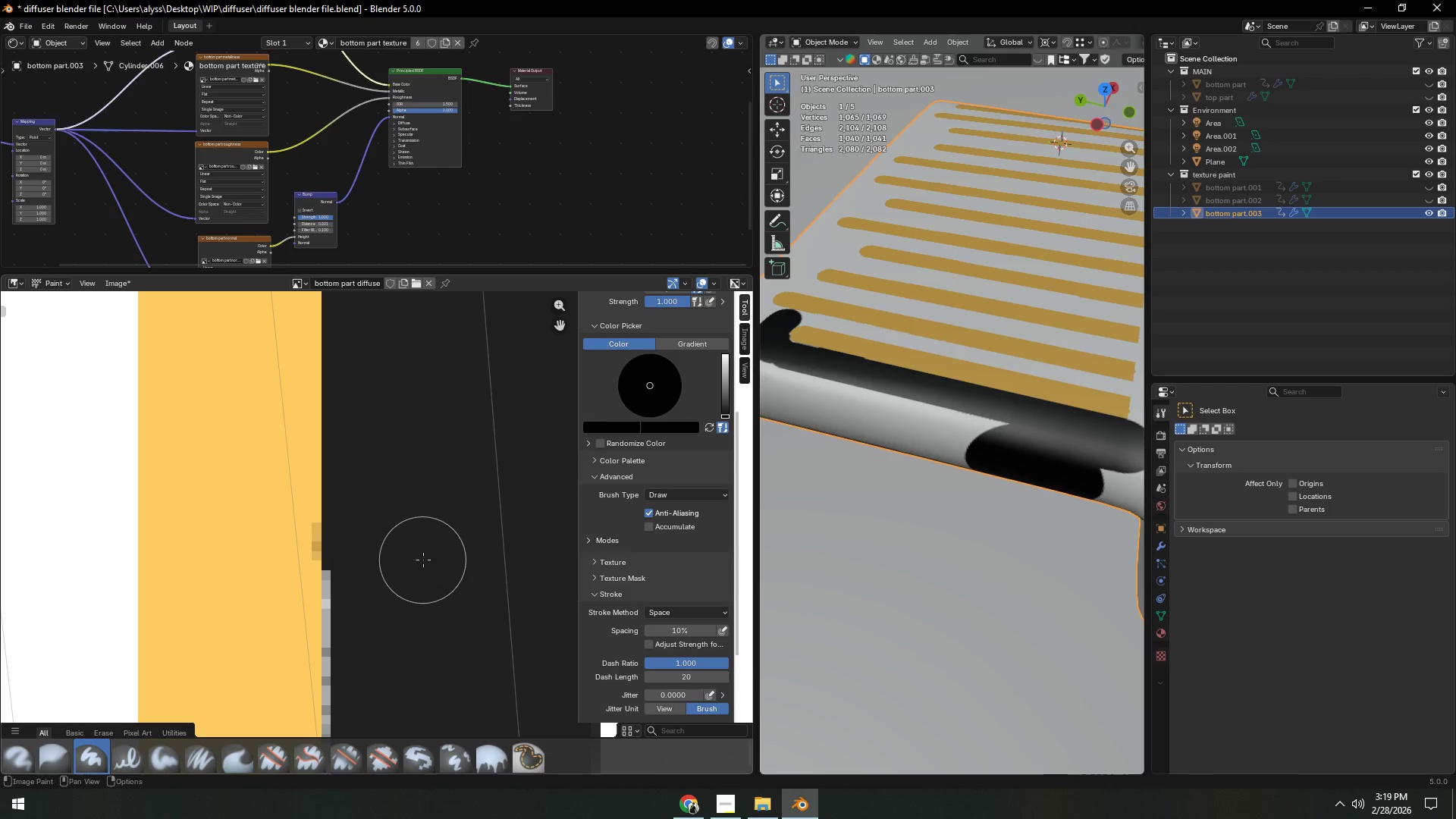 
key(Control+Z)
 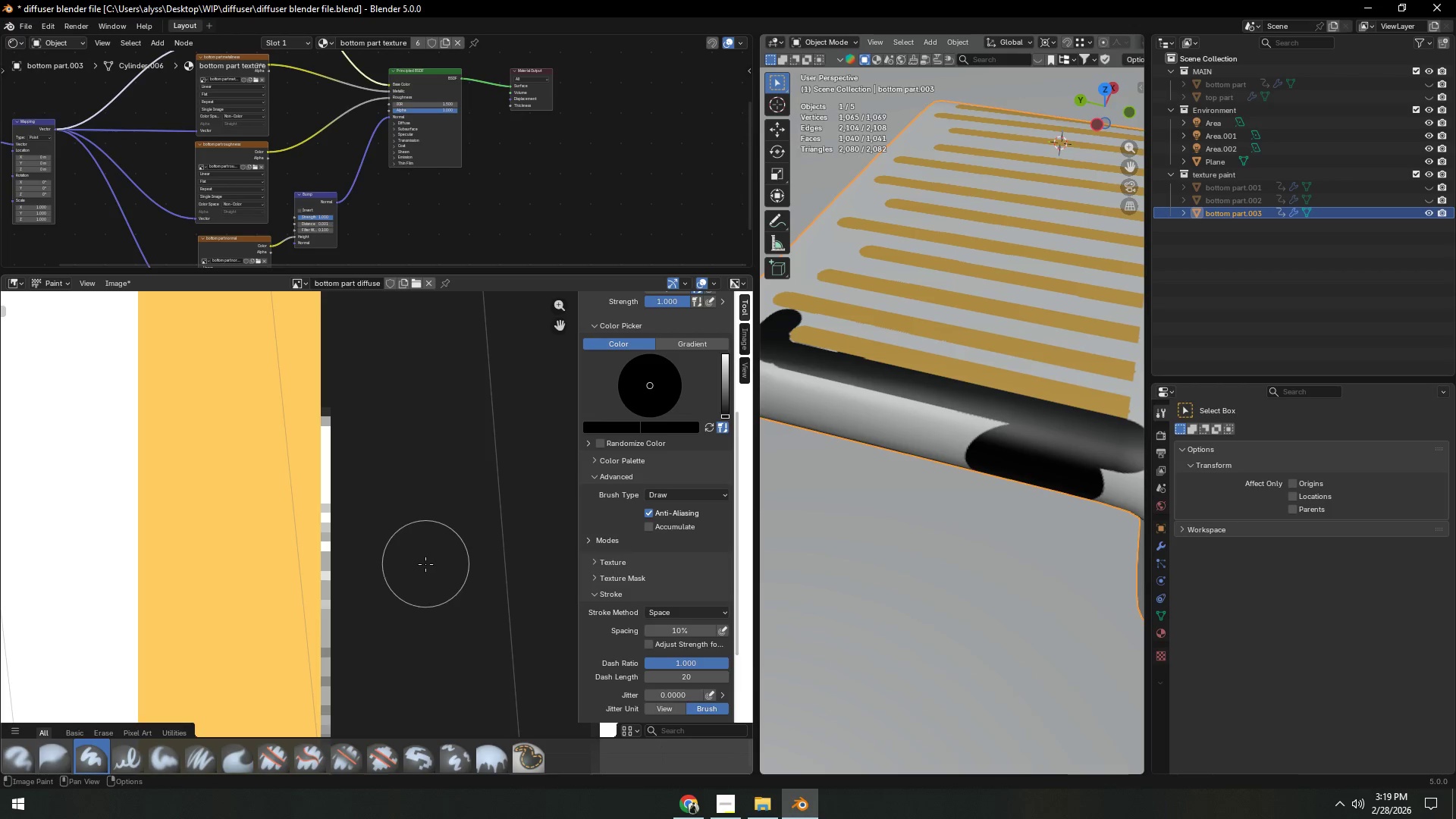 
hold_key(key=ShiftLeft, duration=0.42)
 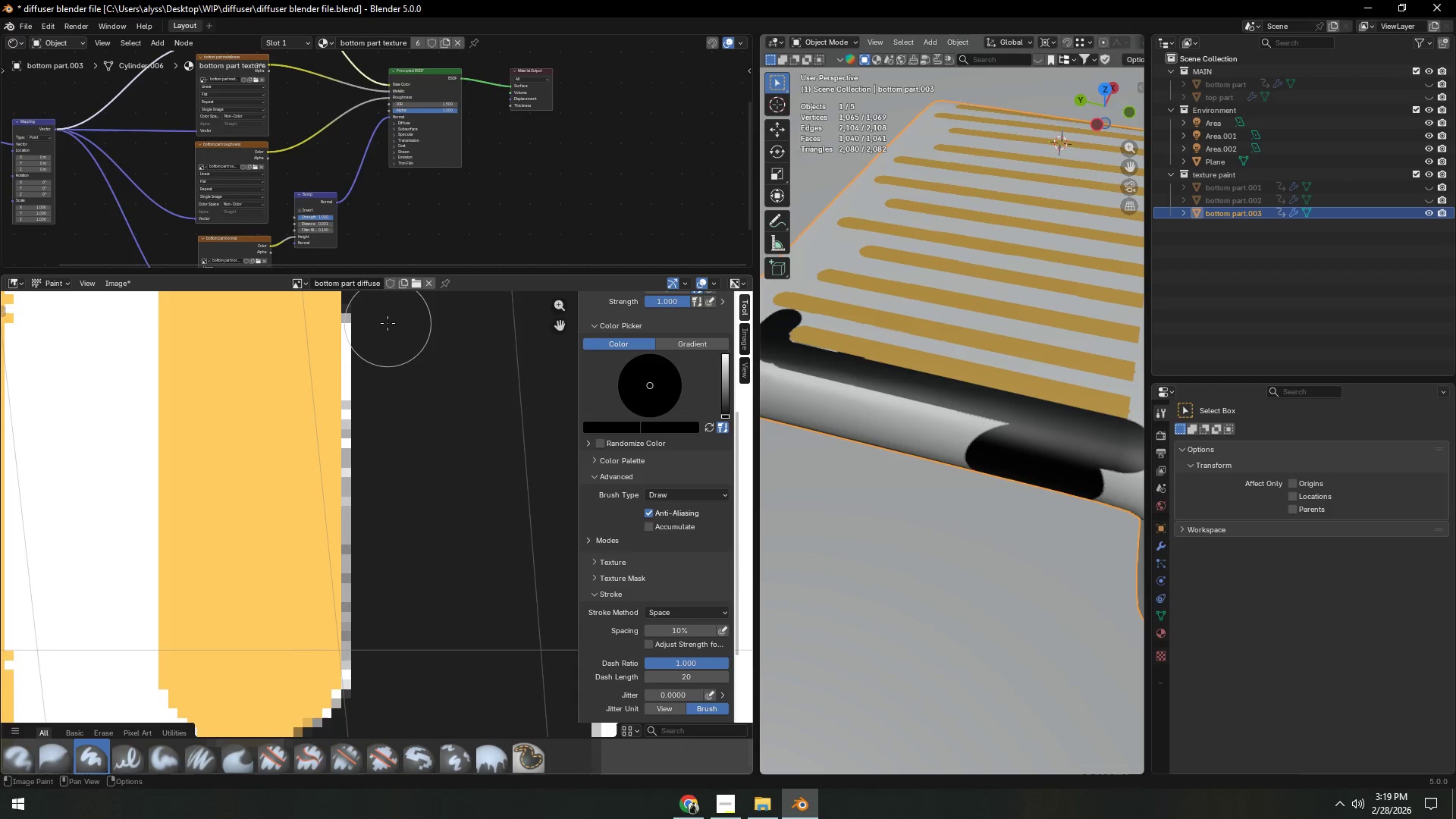 
left_click_drag(start_coordinate=[388, 323], to_coordinate=[393, 687])
 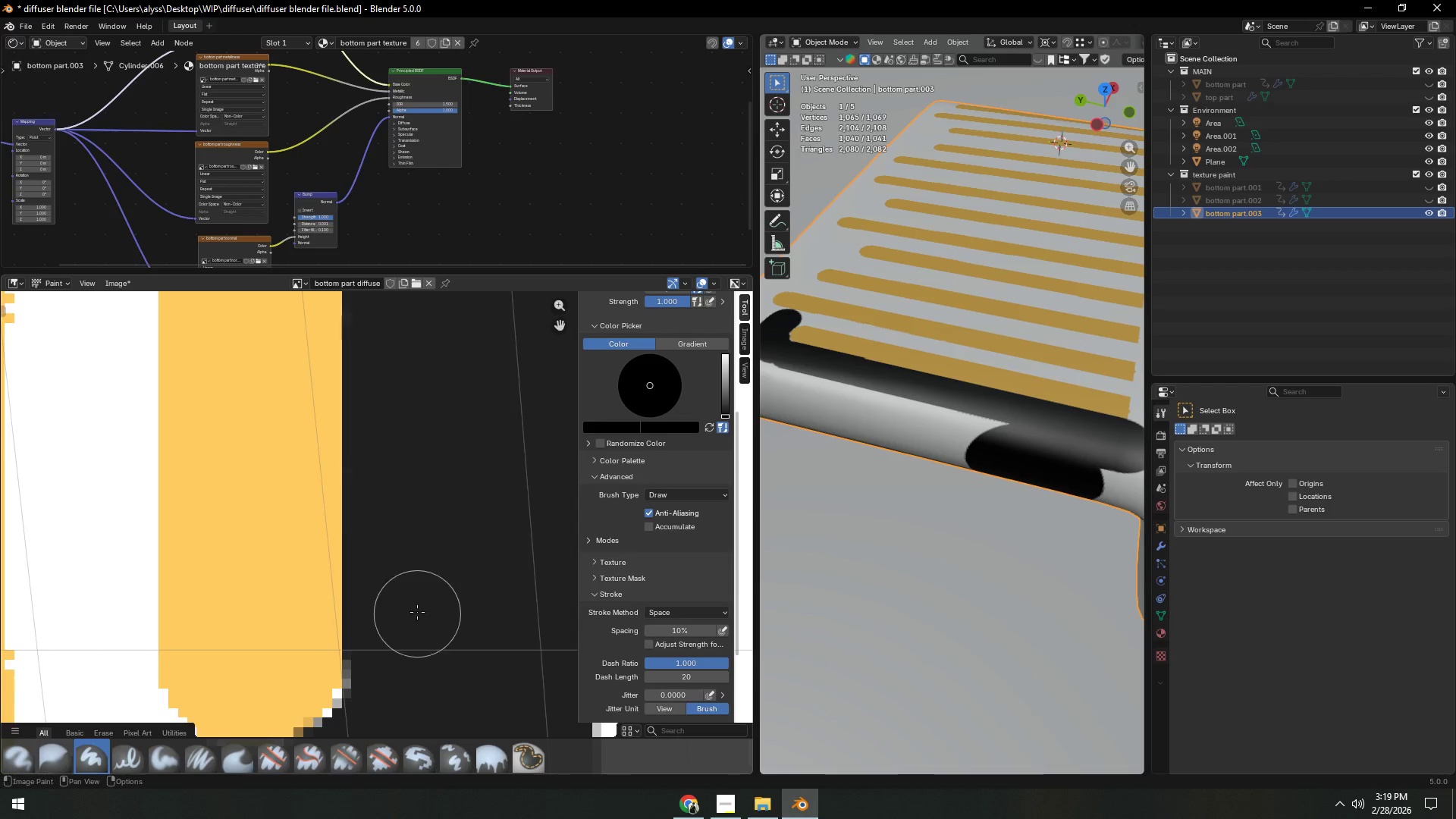 
scroll: coordinate [1012, 497], scroll_direction: down, amount: 22.0
 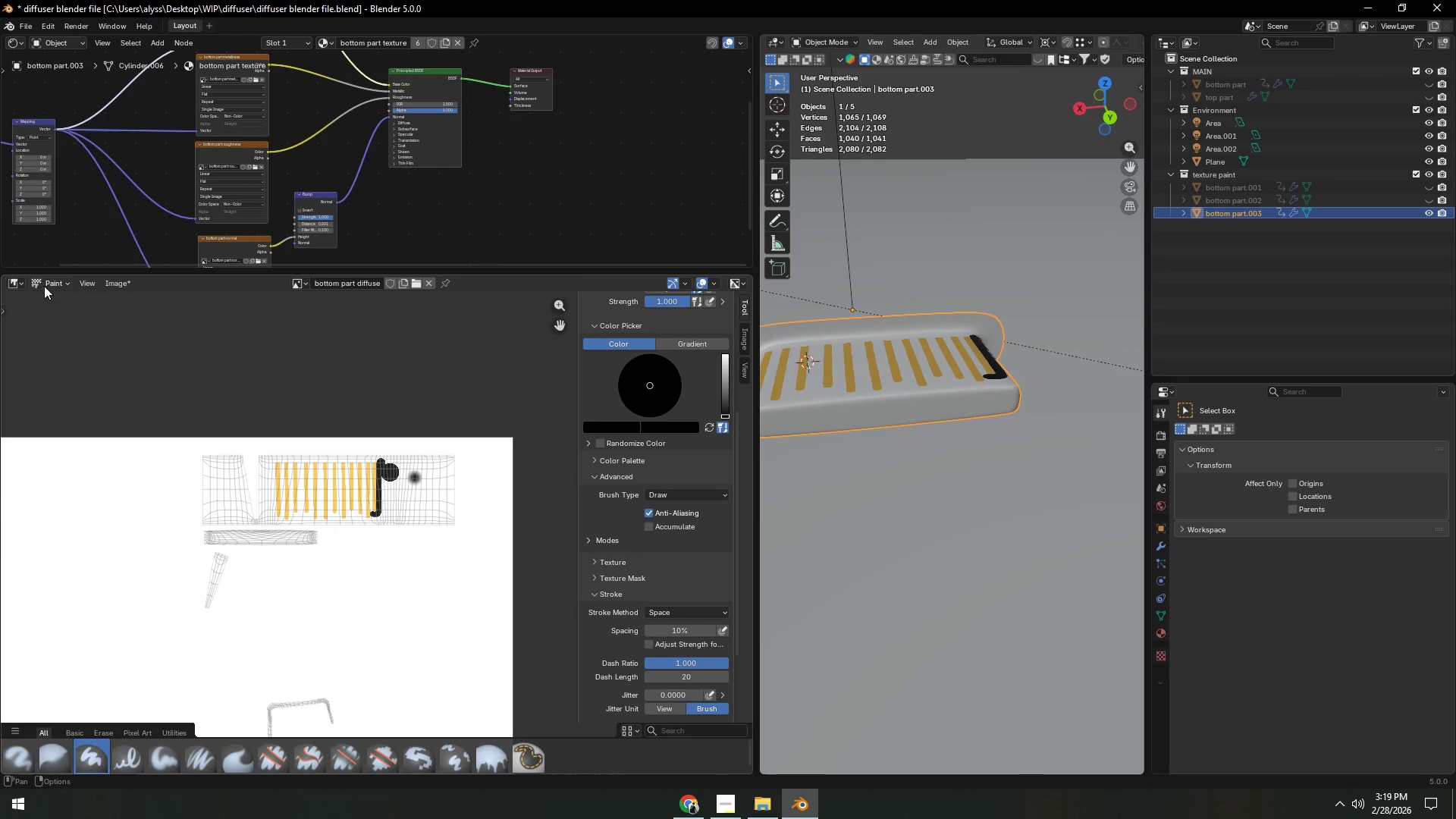 
left_click([55, 315])
 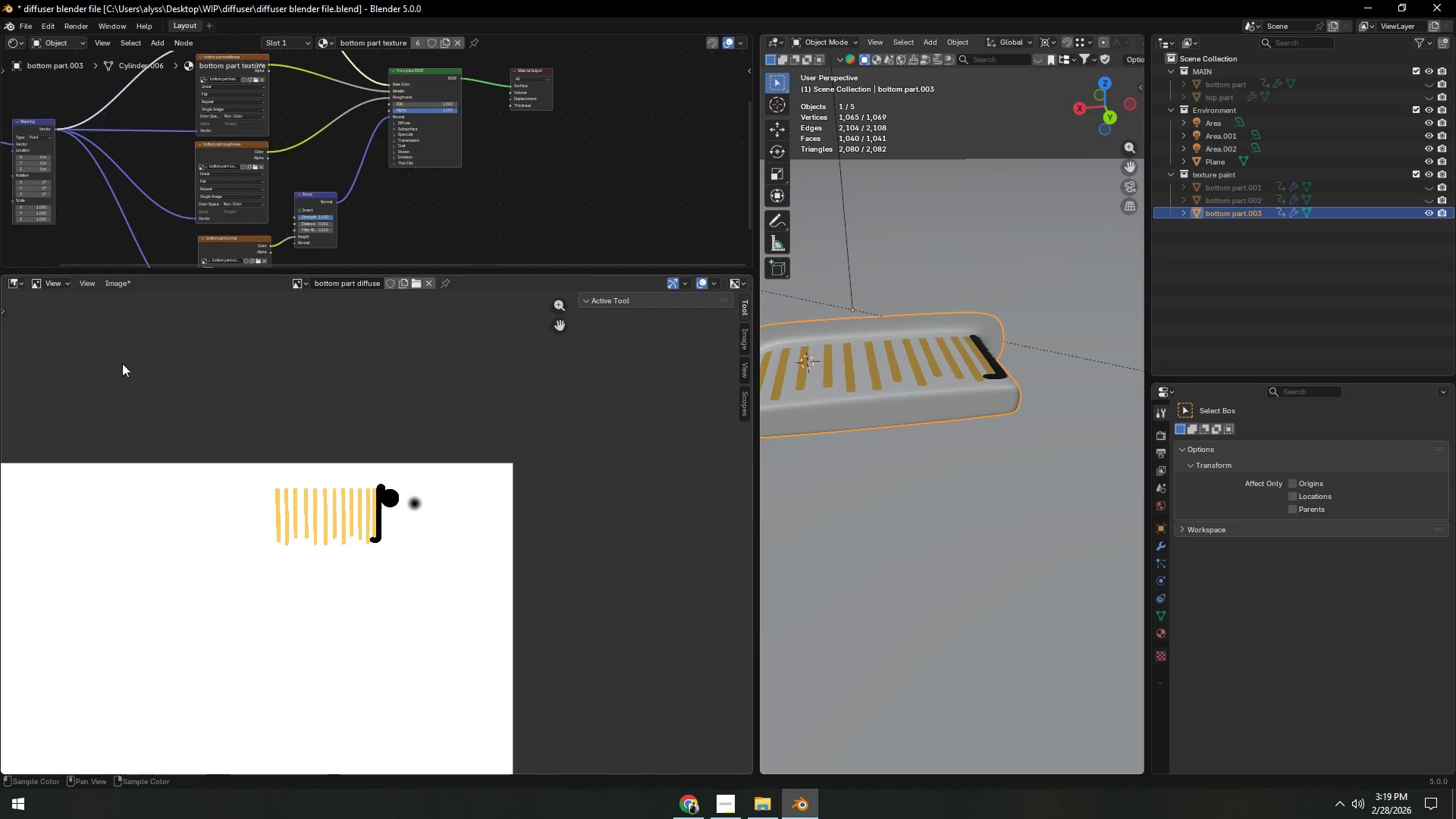 
hold_key(key=ShiftLeft, duration=0.48)
 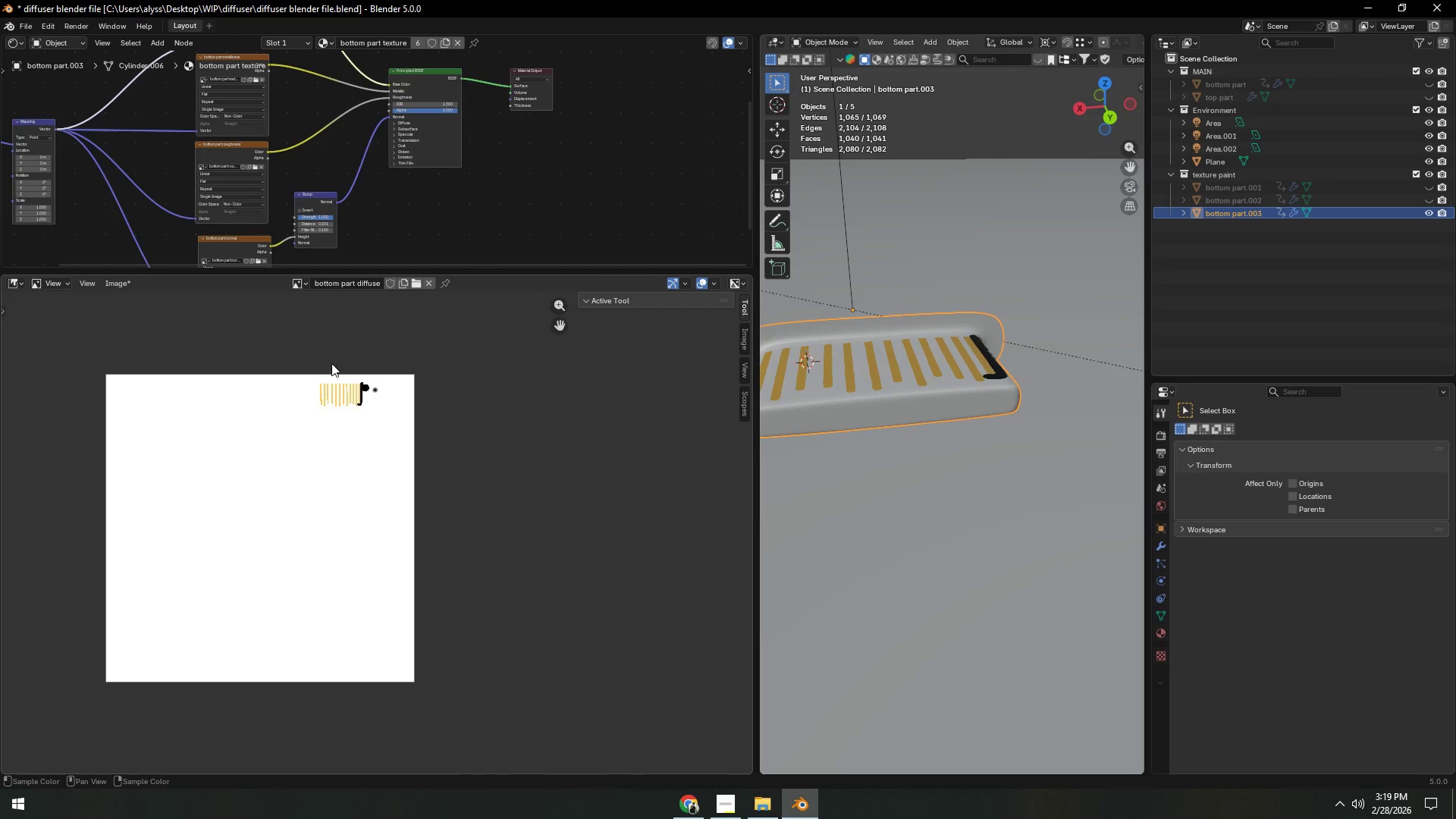 
scroll: coordinate [260, 449], scroll_direction: down, amount: 4.0
 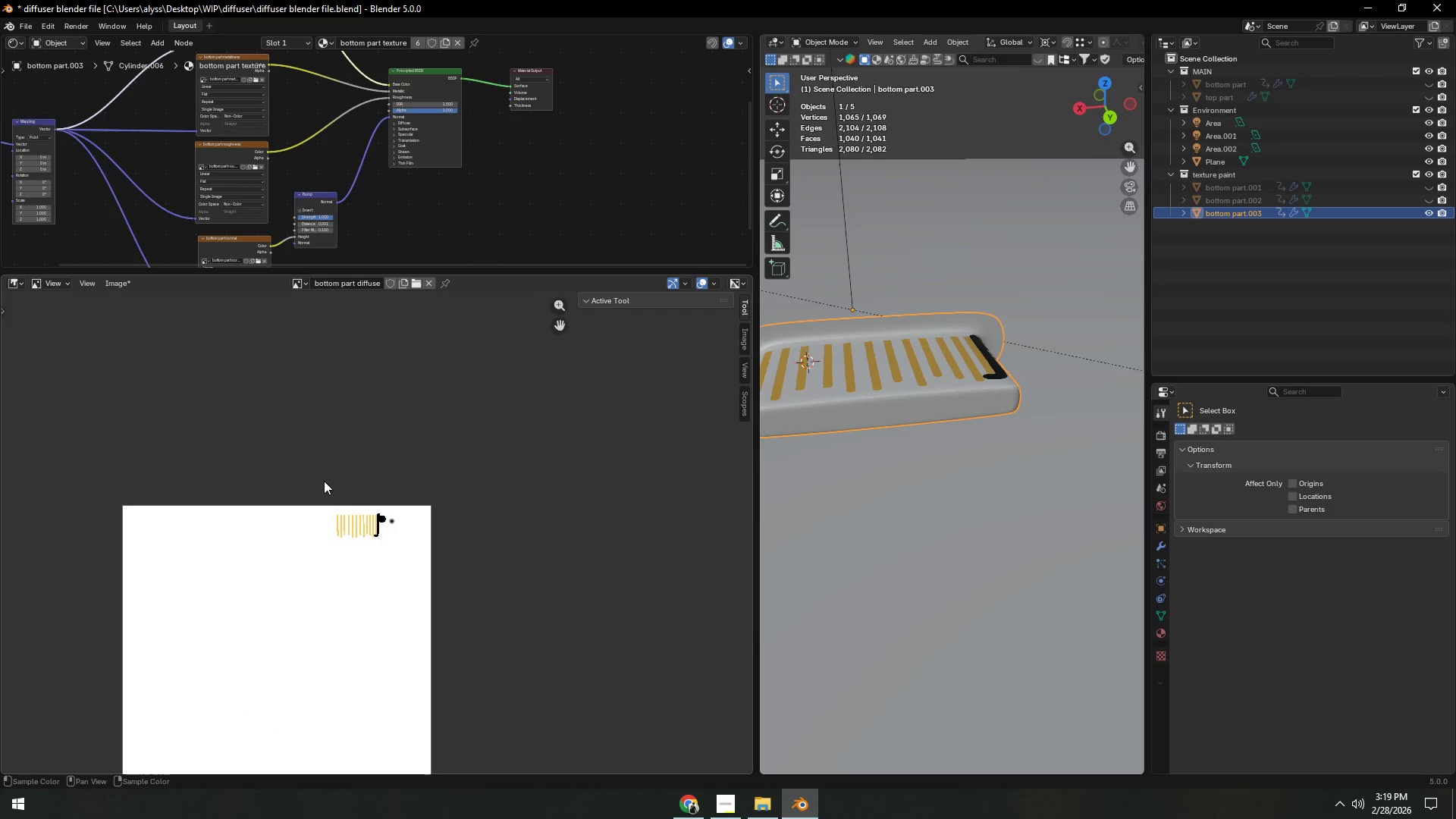 
scroll: coordinate [504, 441], scroll_direction: none, amount: 0.0
 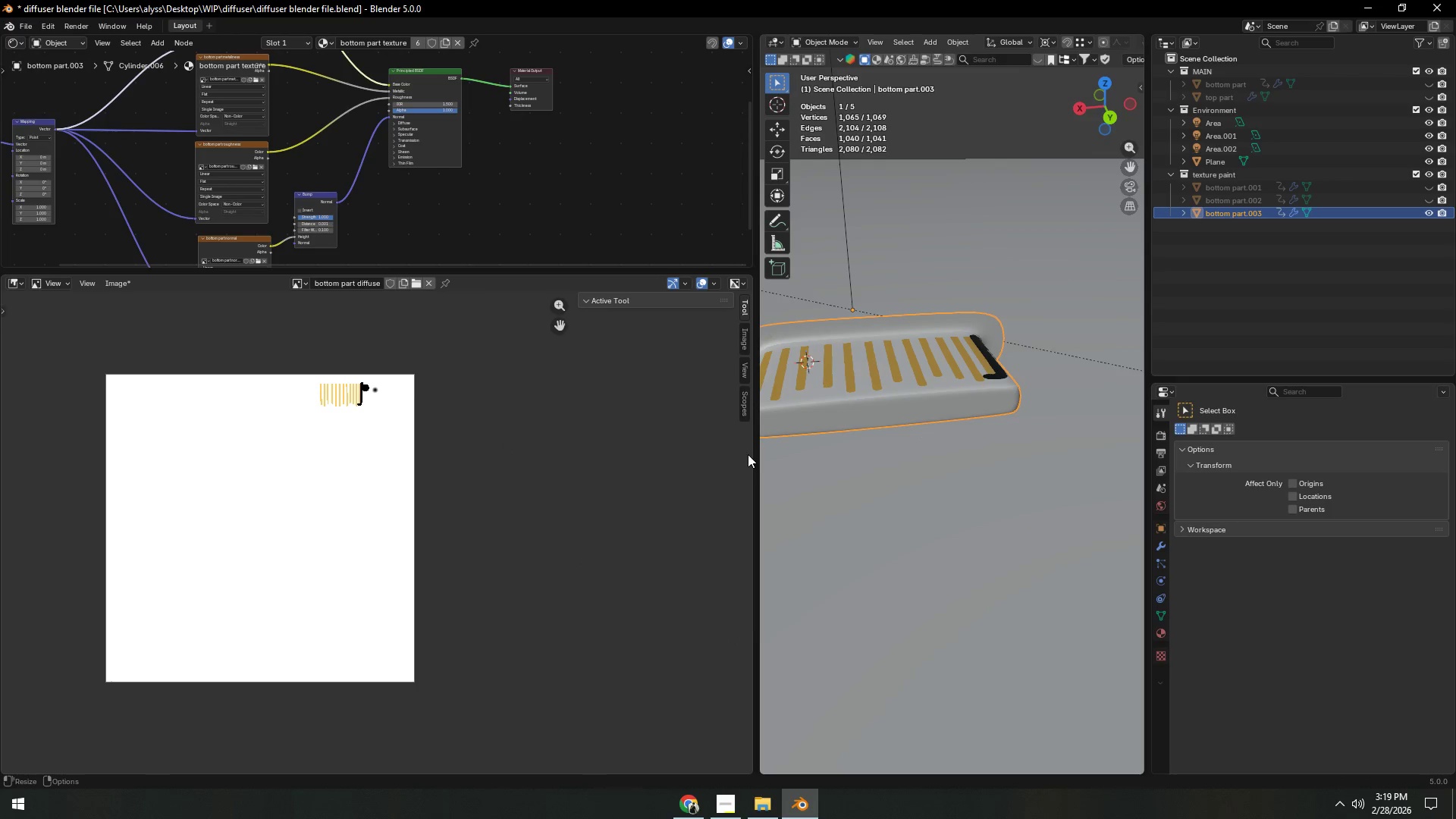 
left_click_drag(start_coordinate=[755, 454], to_coordinate=[348, 494])
 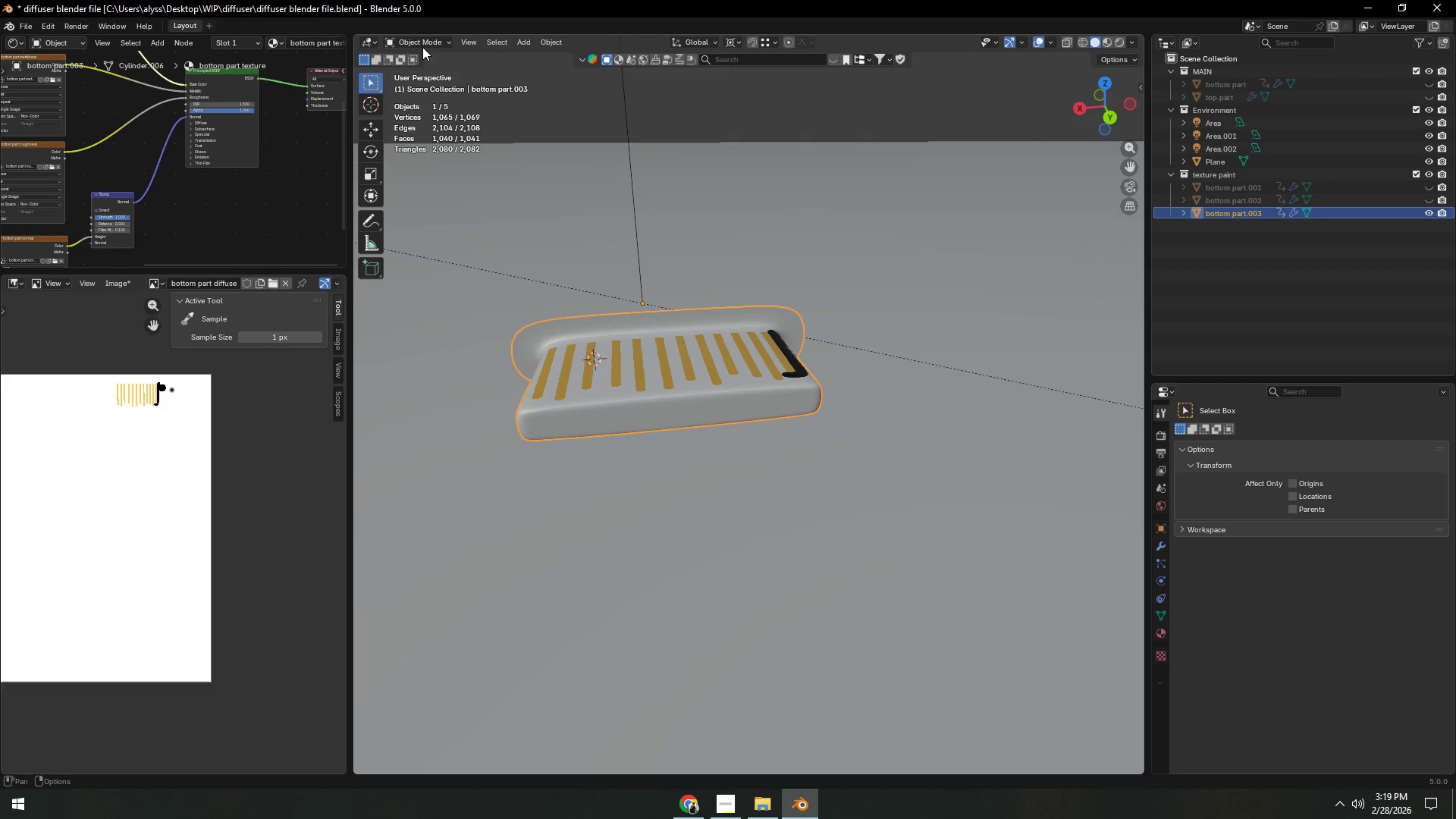 
left_click([422, 40])
 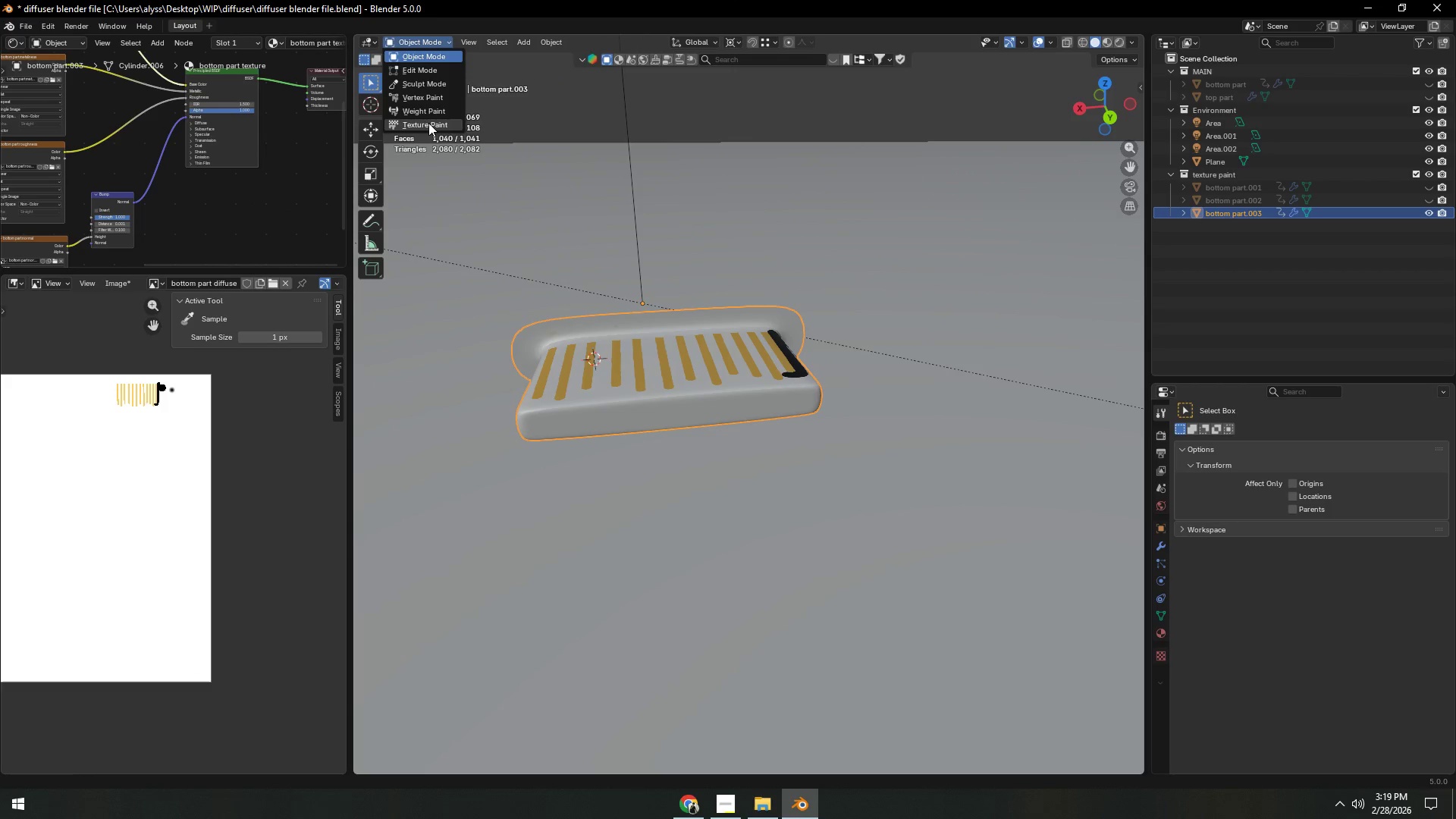 
left_click([428, 124])
 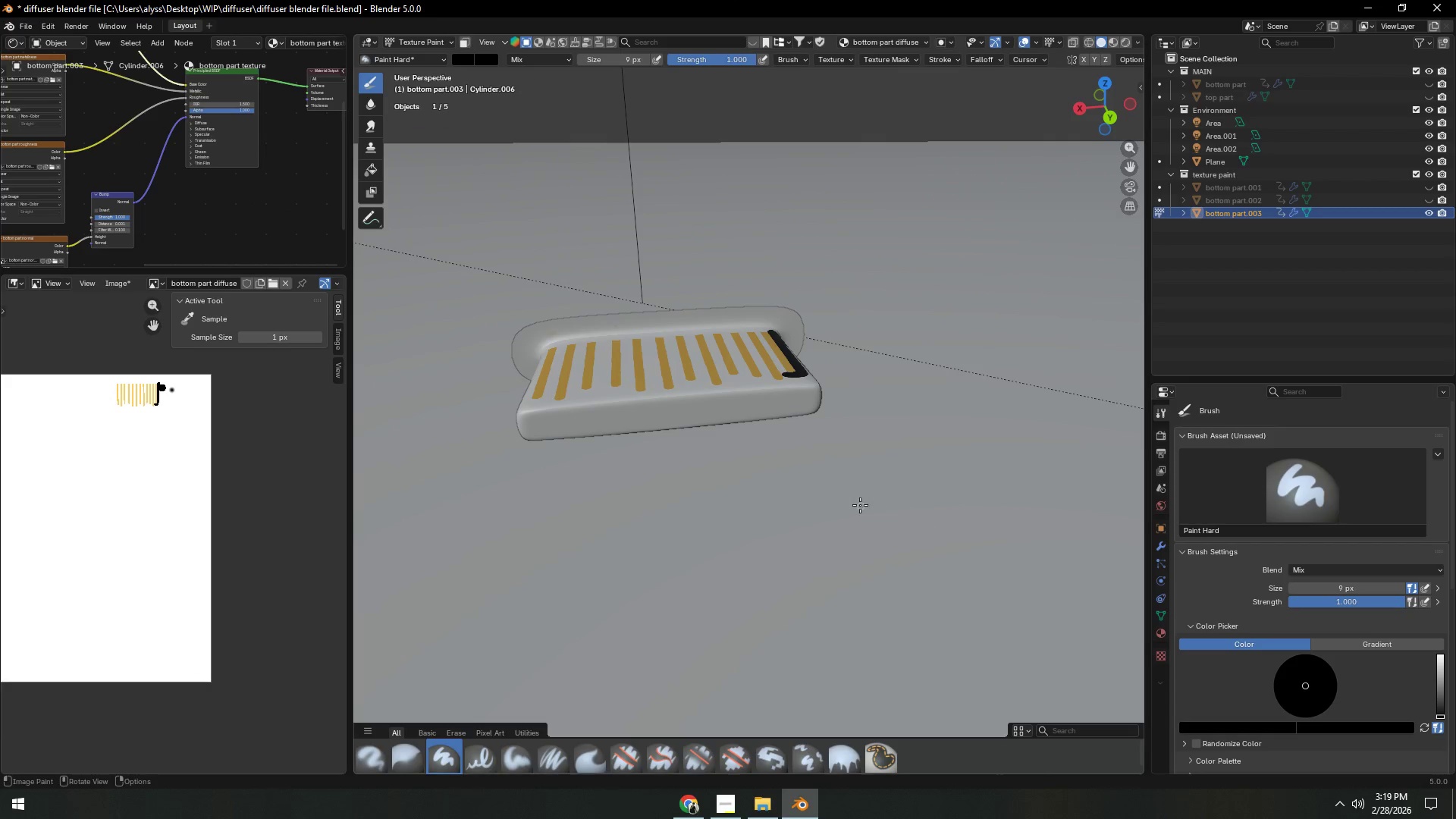 
scroll: coordinate [811, 504], scroll_direction: up, amount: 4.0
 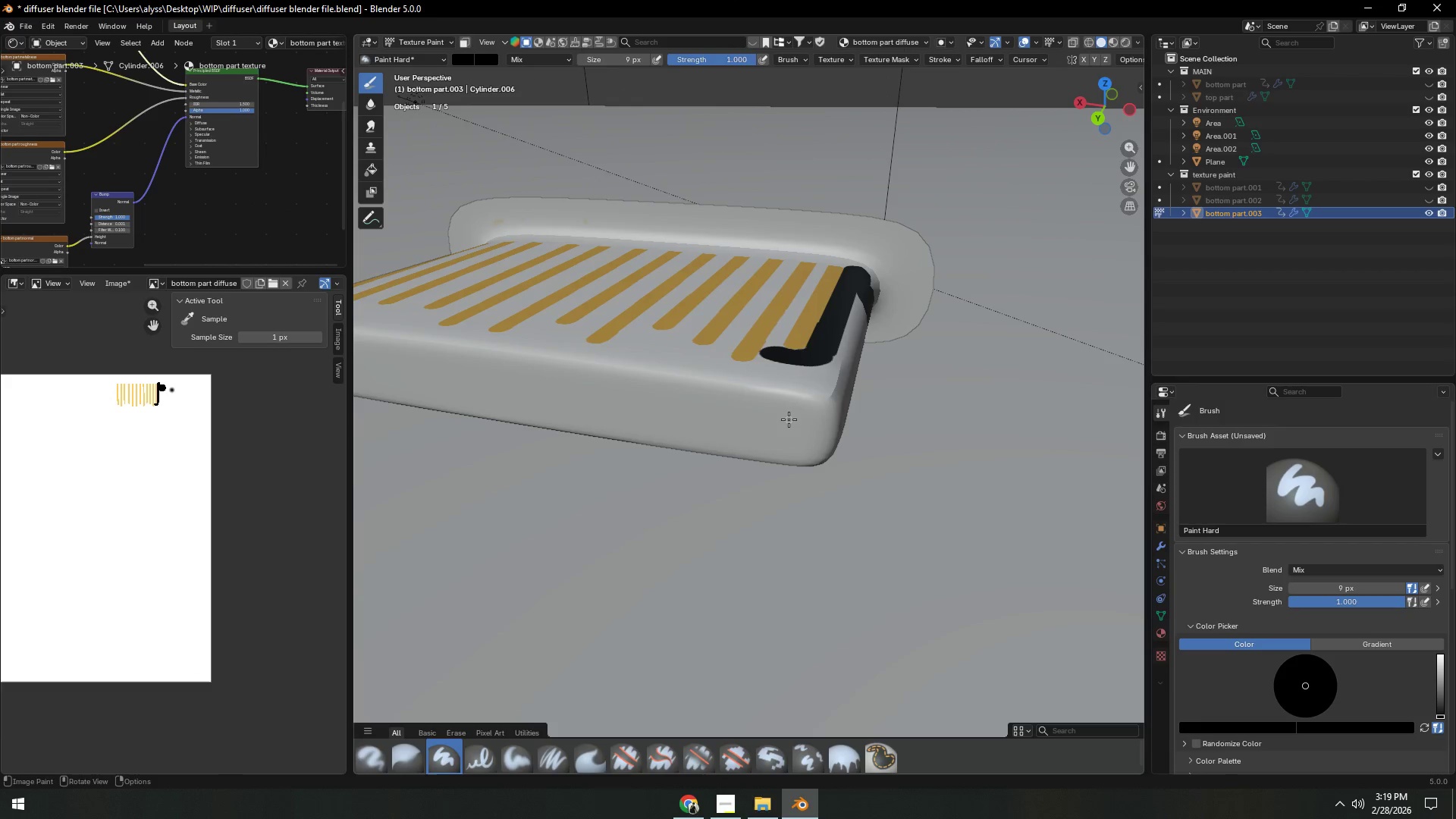 
key(F)
 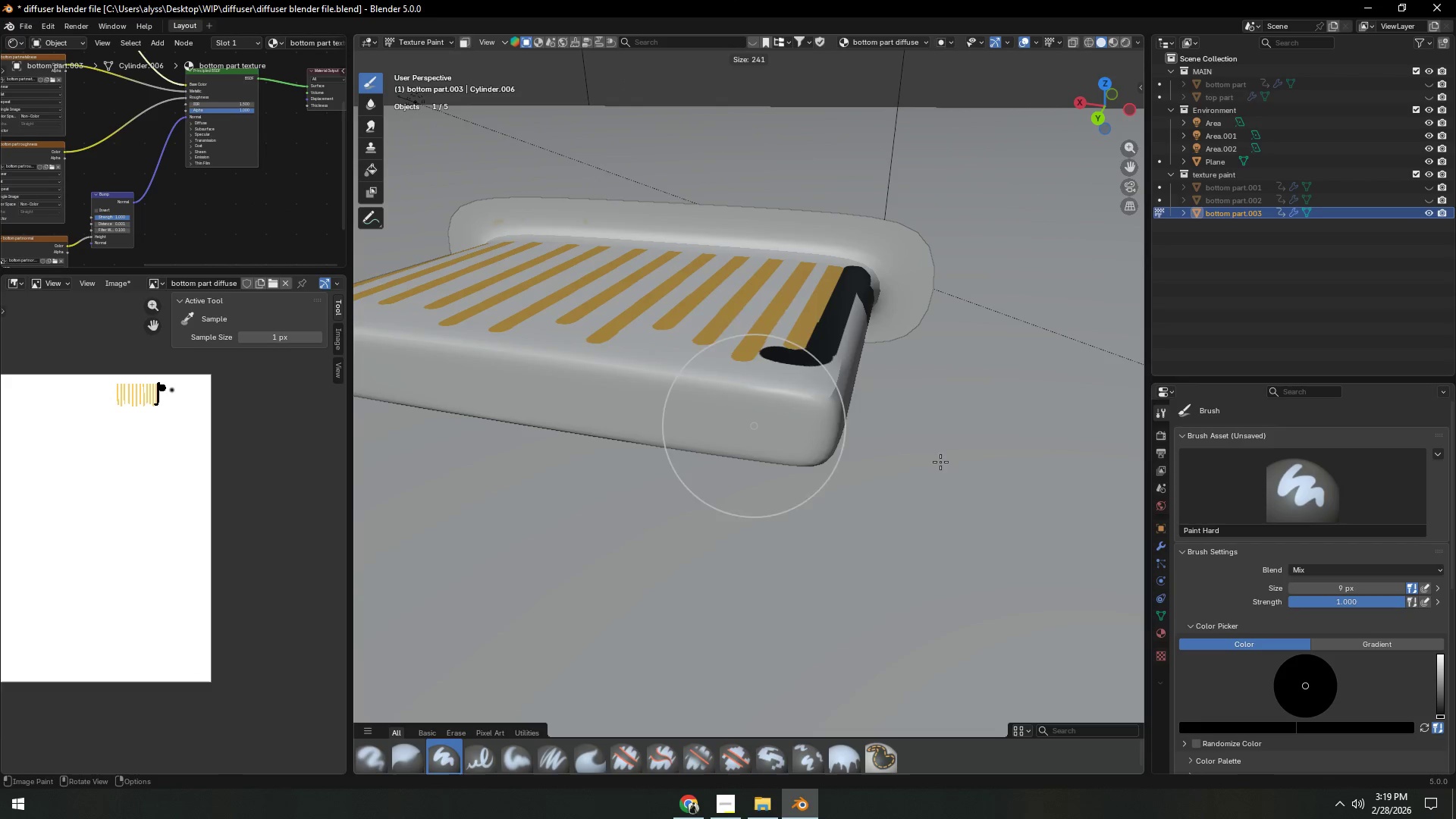 
left_click([980, 462])
 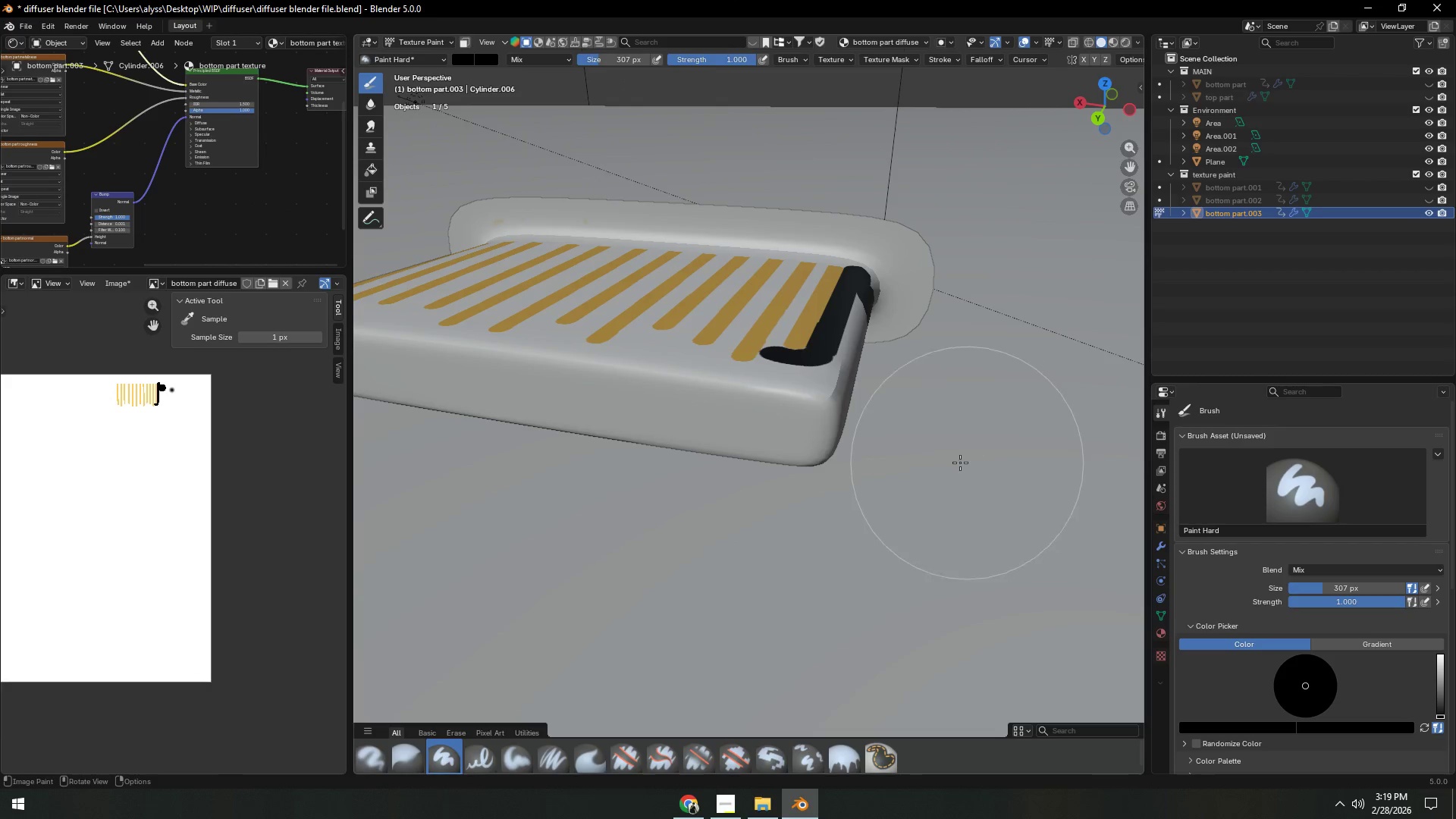 
scroll: coordinate [793, 461], scroll_direction: down, amount: 3.0
 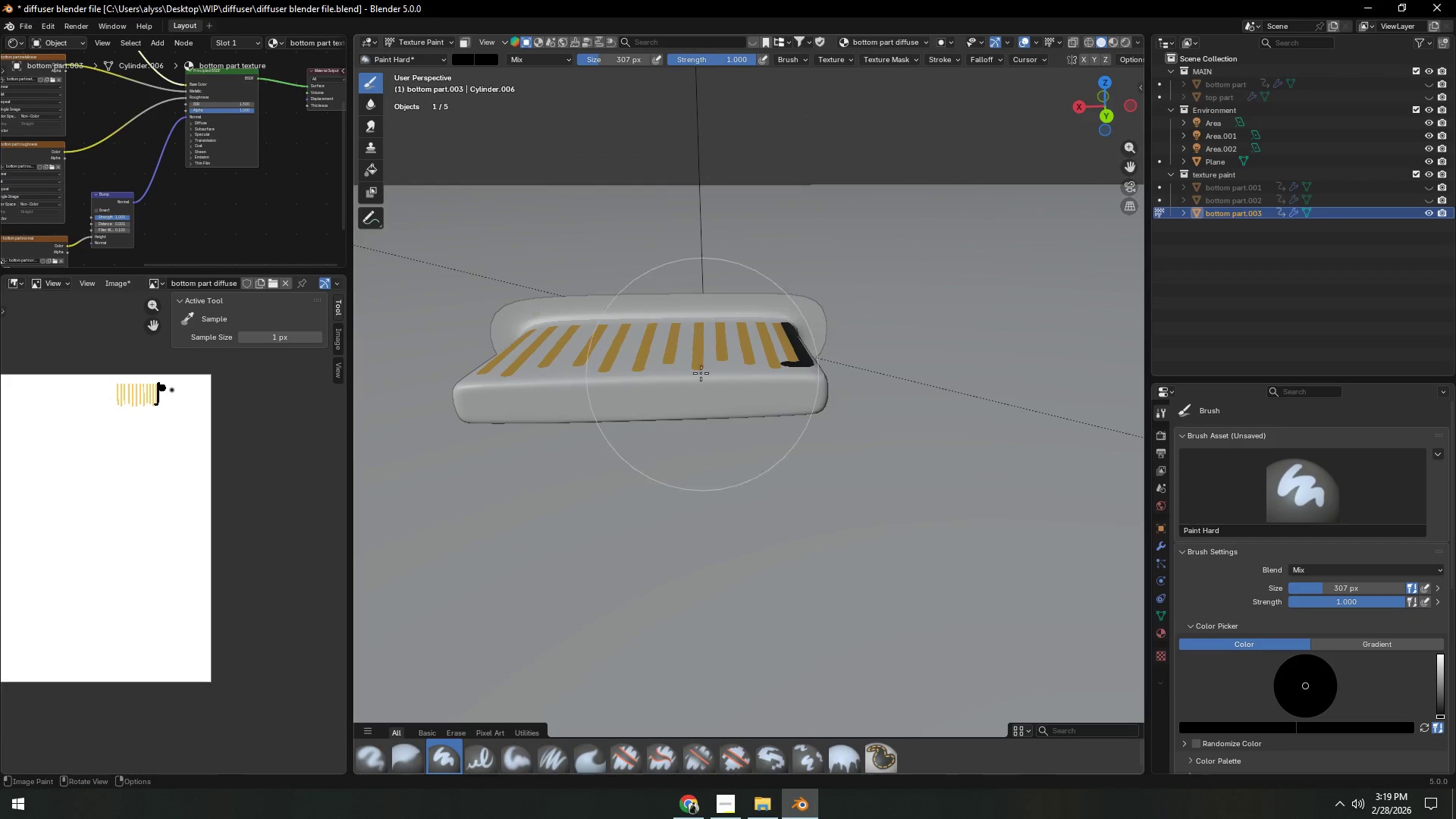 
key(F)
 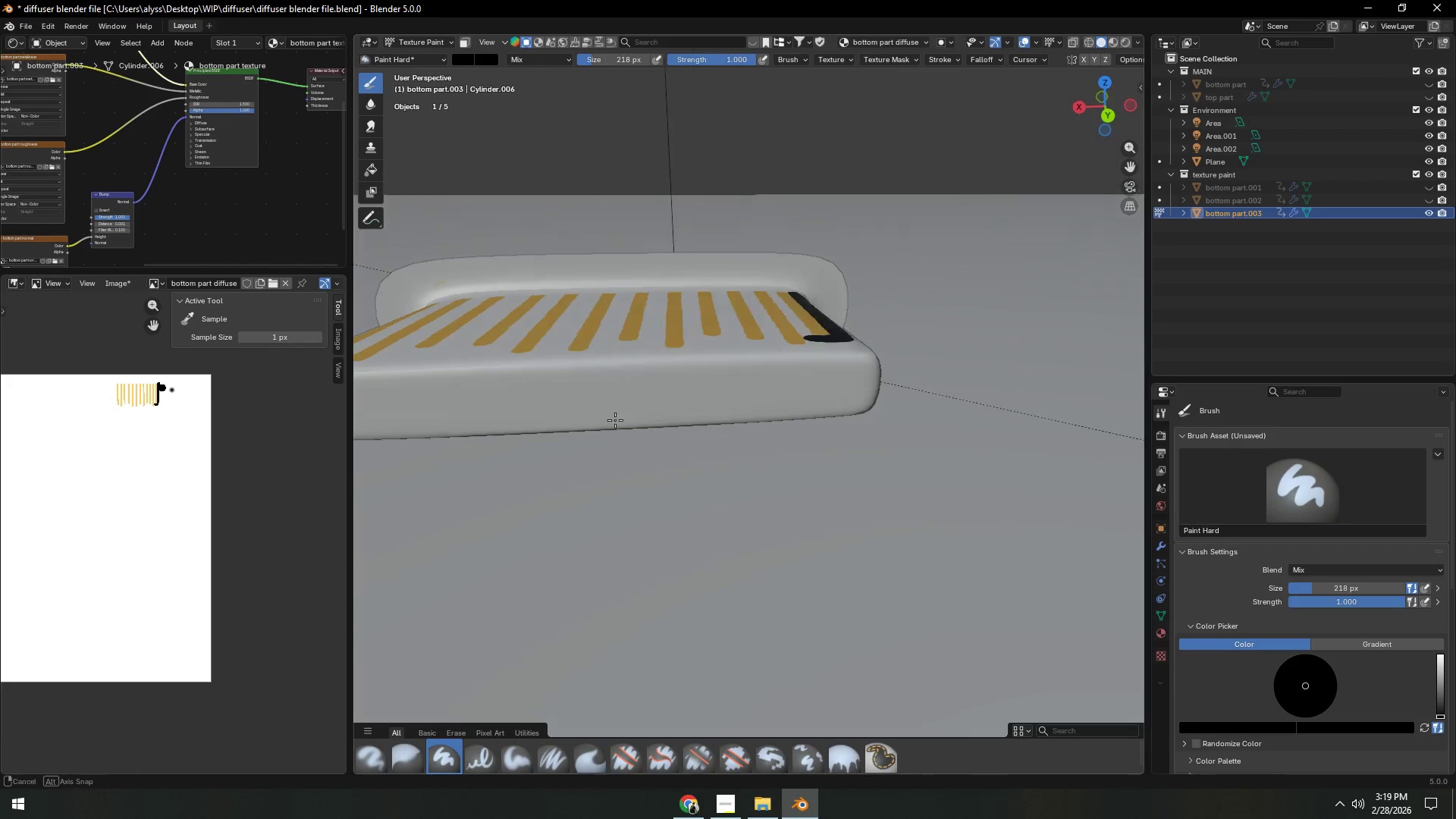 
scroll: coordinate [698, 388], scroll_direction: up, amount: 2.0
 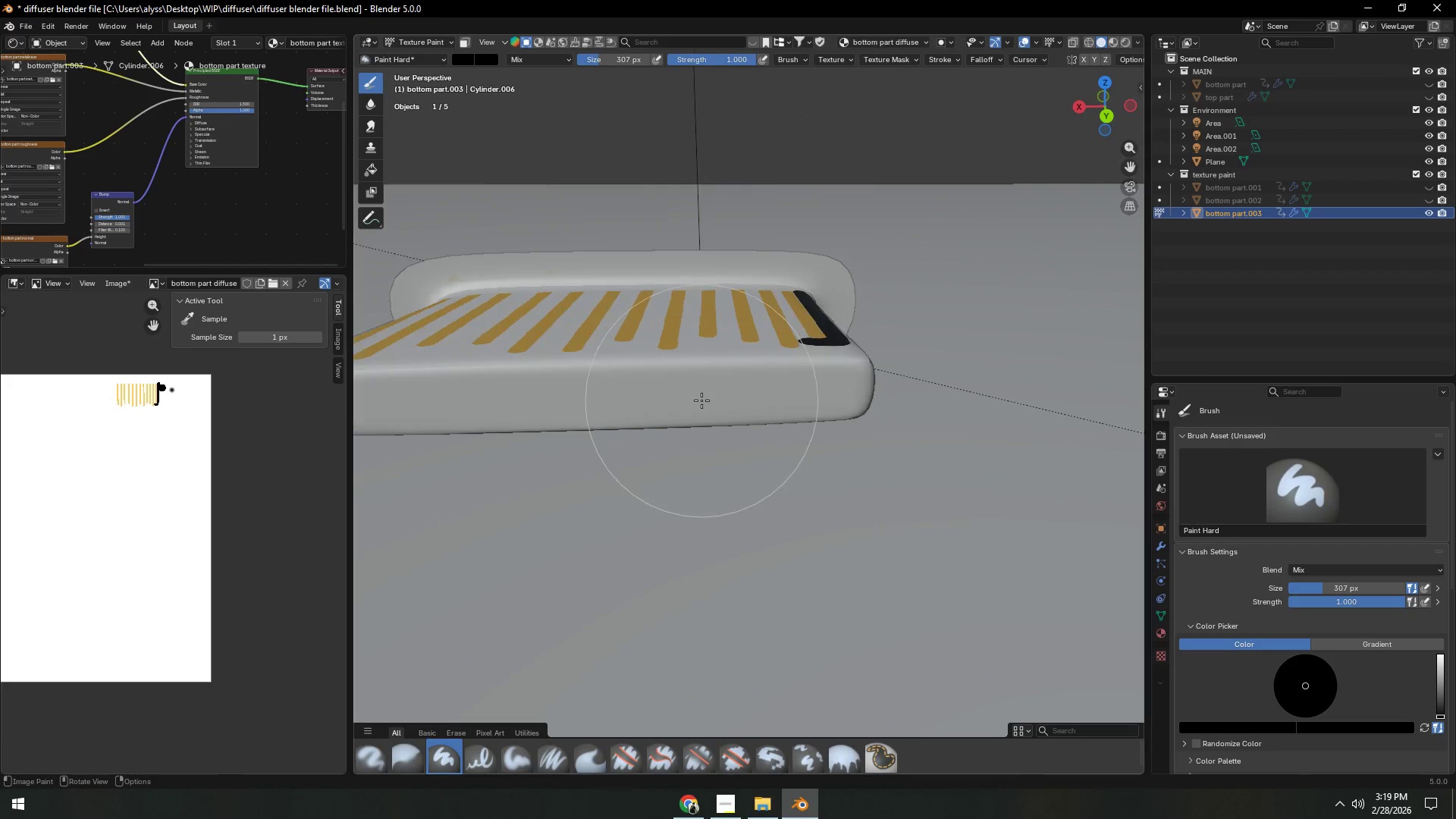 
left_click_drag(start_coordinate=[623, 429], to_coordinate=[720, 426])
 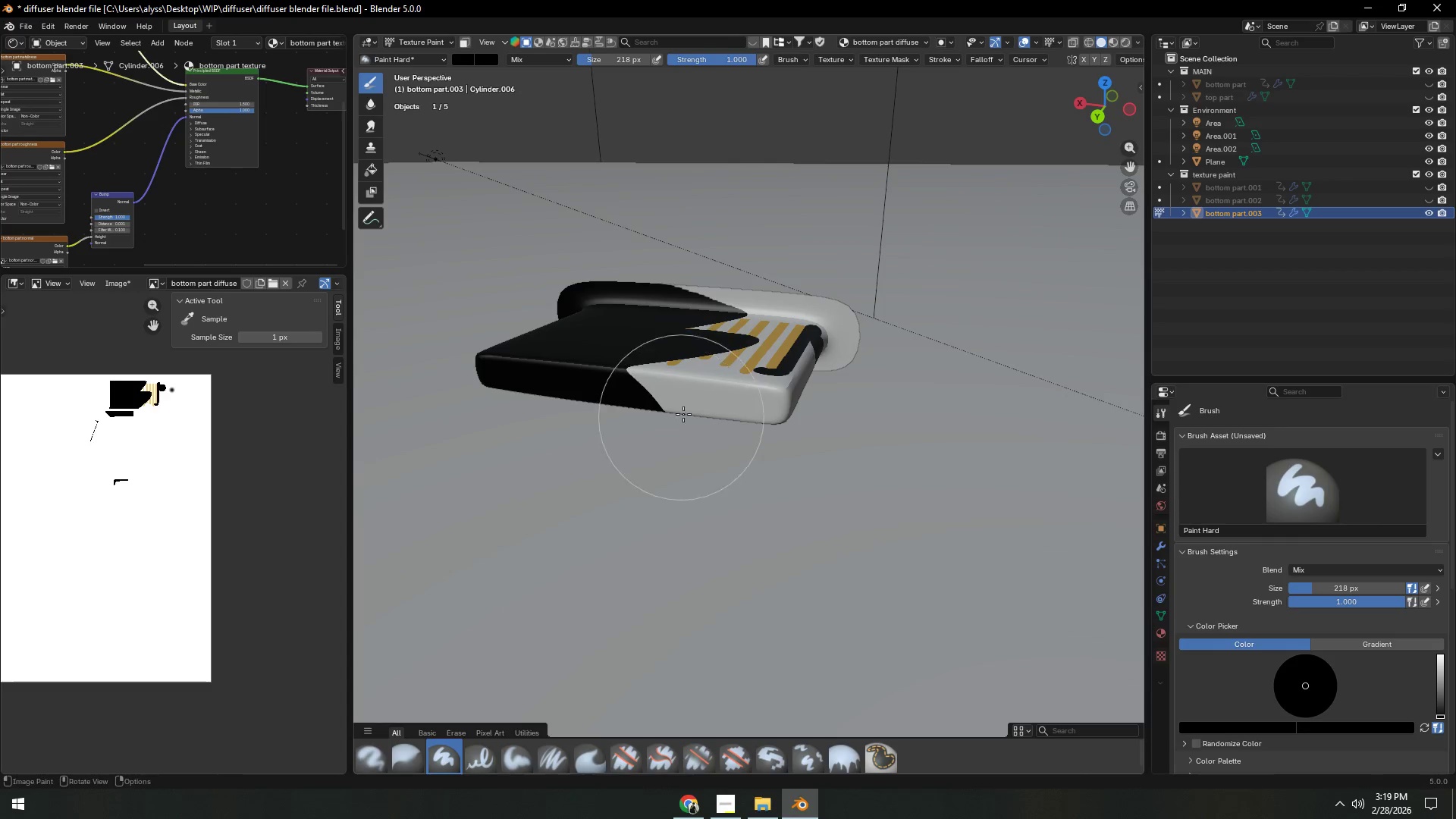 
scroll: coordinate [688, 419], scroll_direction: down, amount: 2.0
 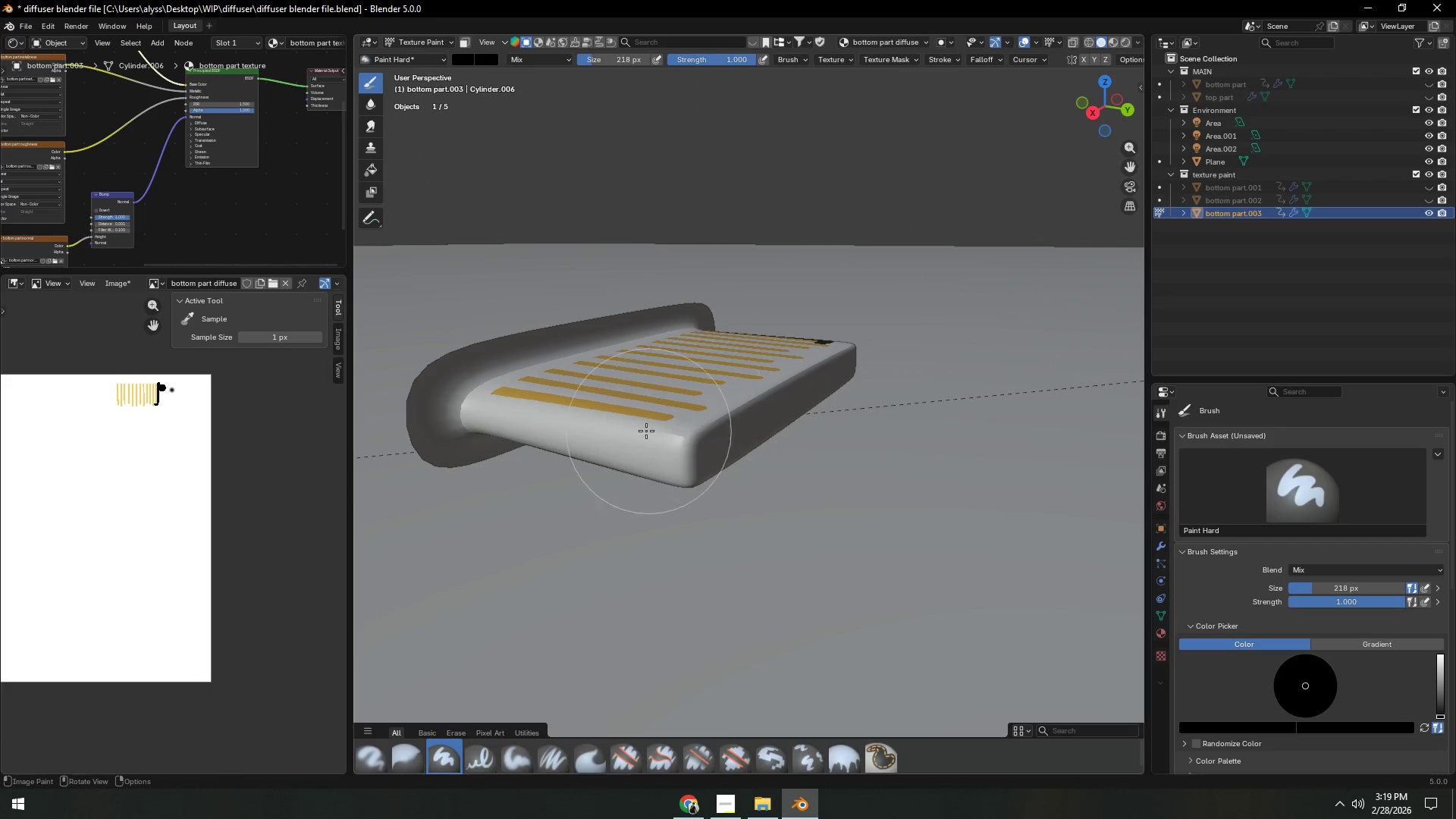 
left_click_drag(start_coordinate=[653, 368], to_coordinate=[764, 394])
 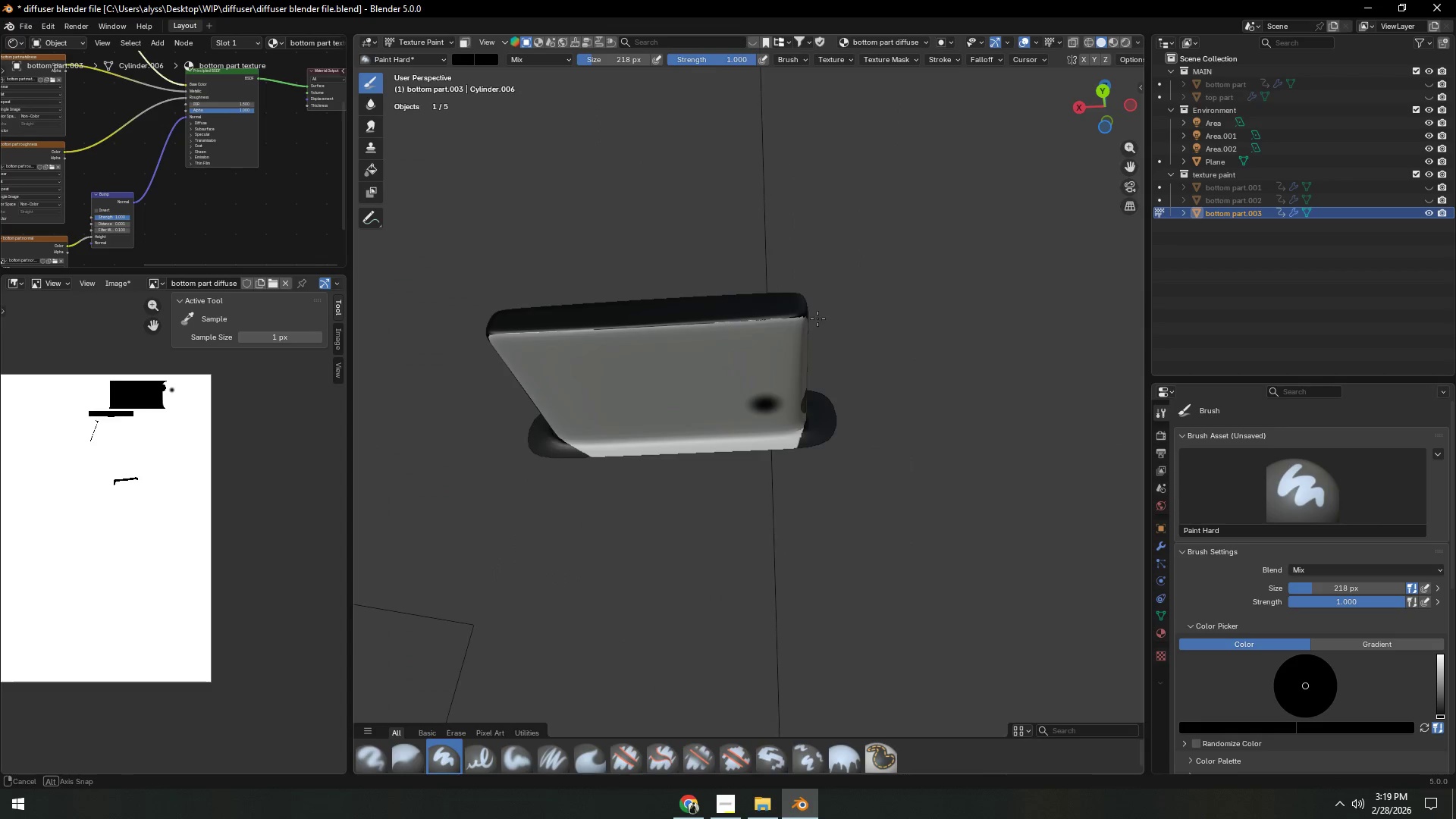 
left_click_drag(start_coordinate=[802, 399], to_coordinate=[535, 406])
 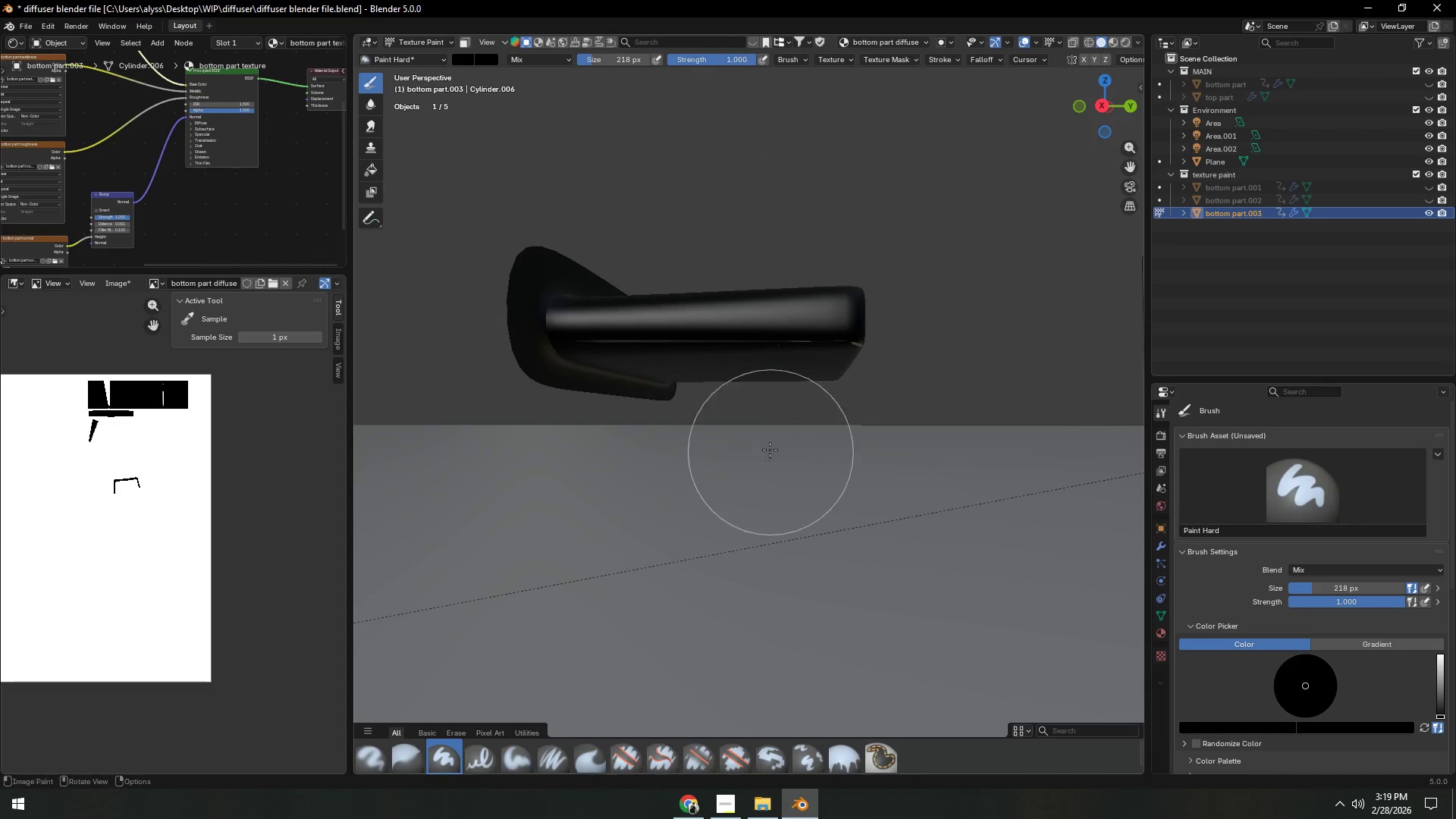 
left_click_drag(start_coordinate=[587, 333], to_coordinate=[572, 345])
 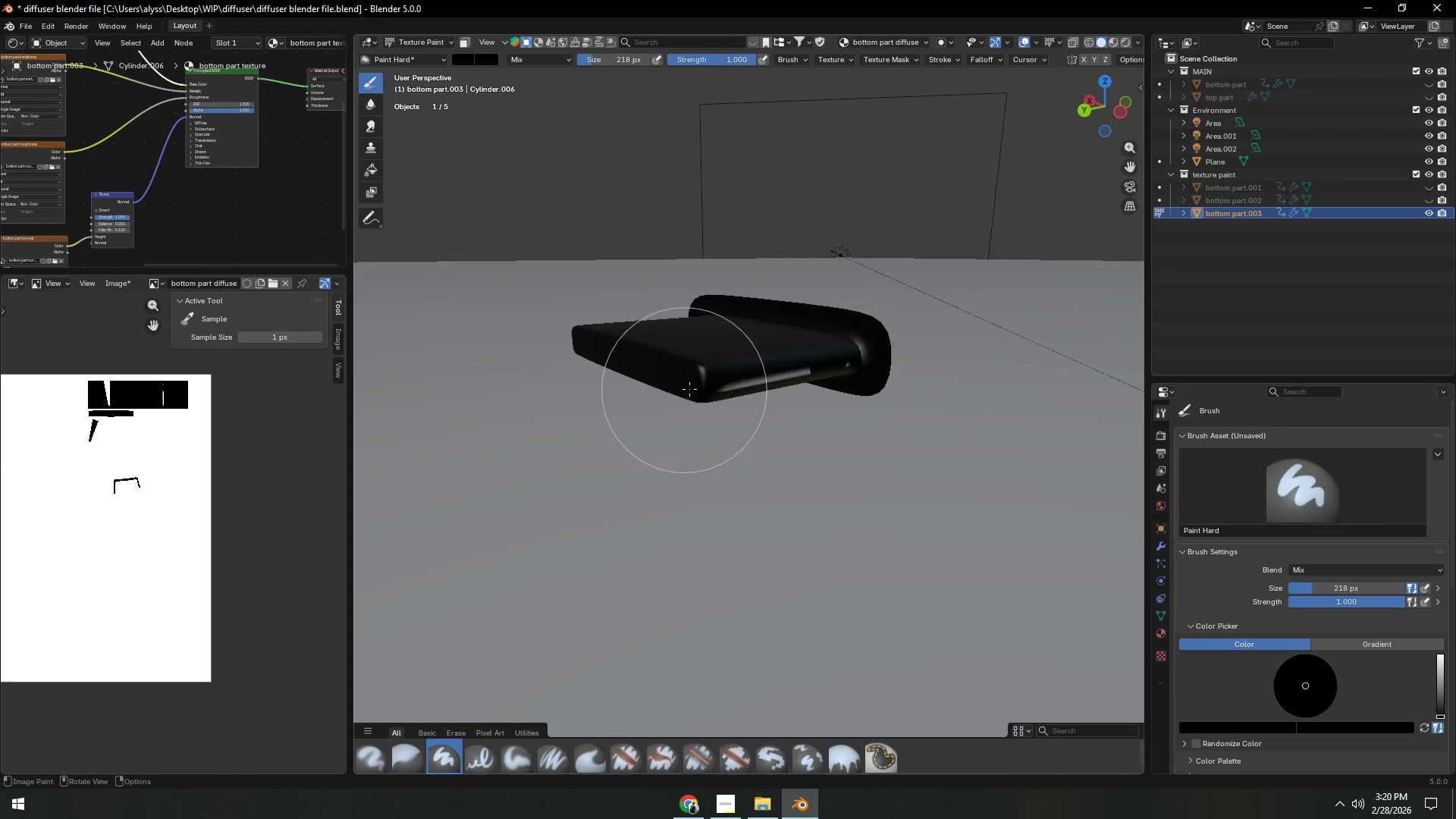 
left_click_drag(start_coordinate=[675, 375], to_coordinate=[855, 353])
 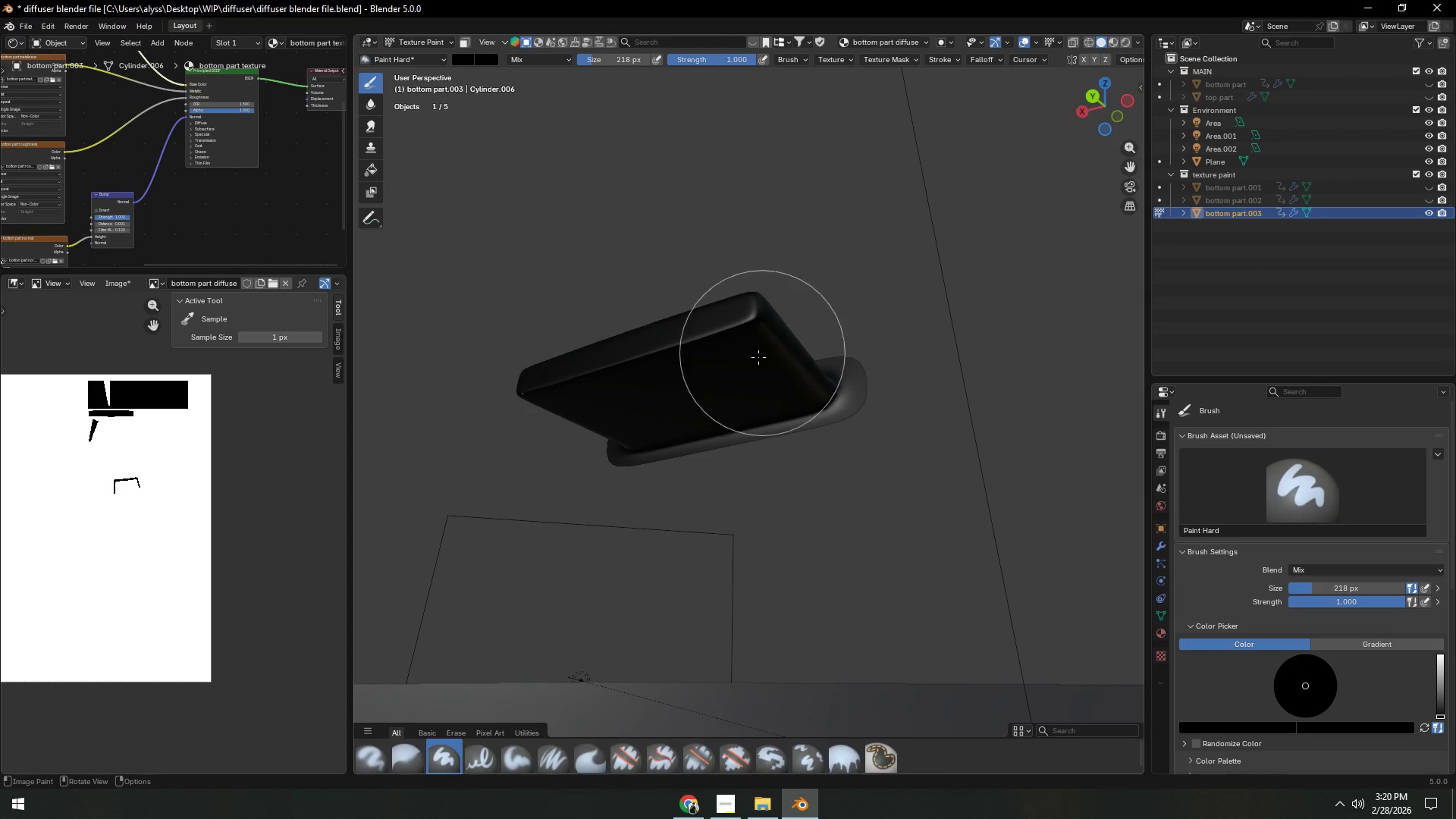 
left_click_drag(start_coordinate=[604, 400], to_coordinate=[701, 358])
 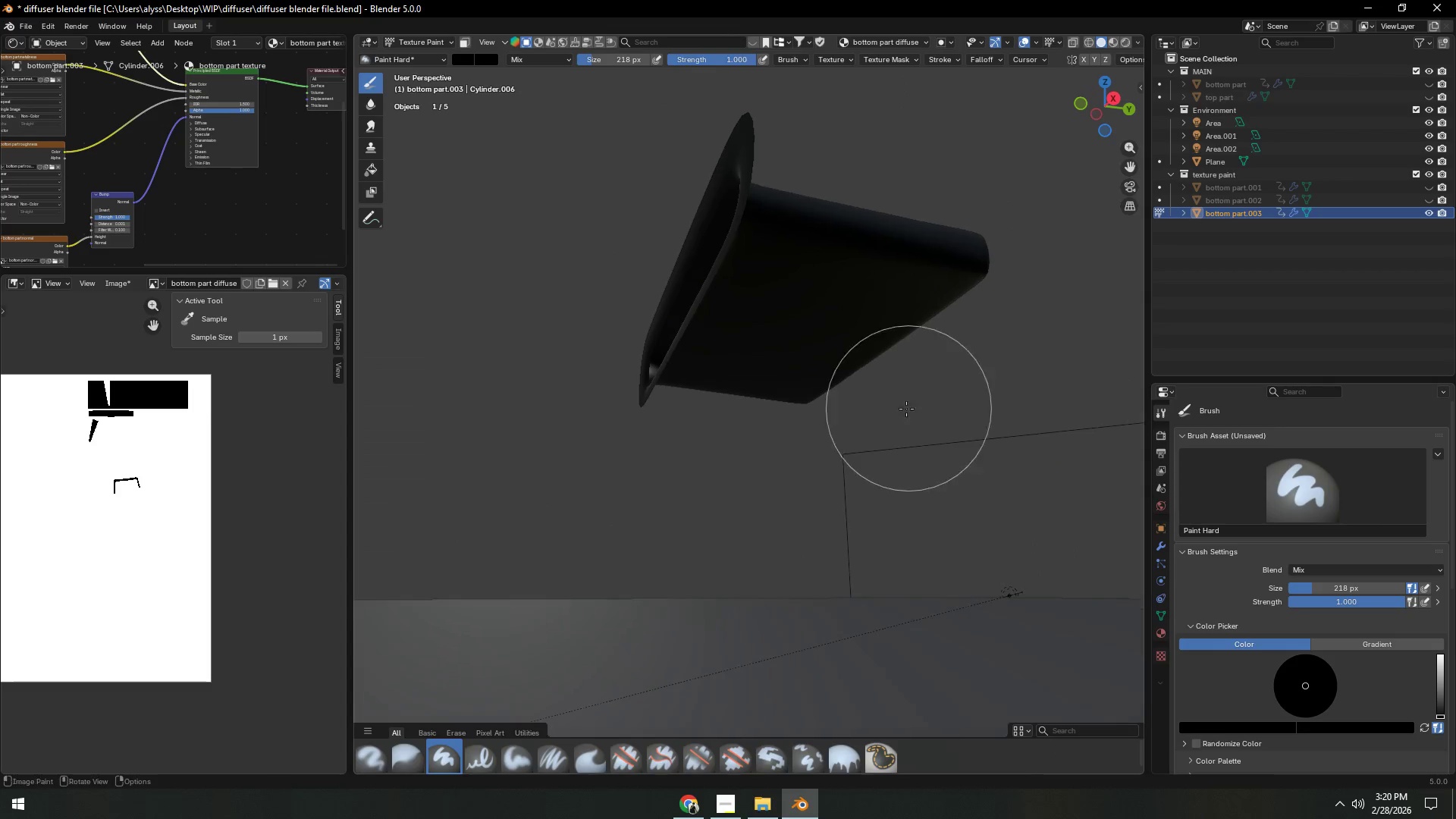 
left_click_drag(start_coordinate=[707, 308], to_coordinate=[826, 331])
 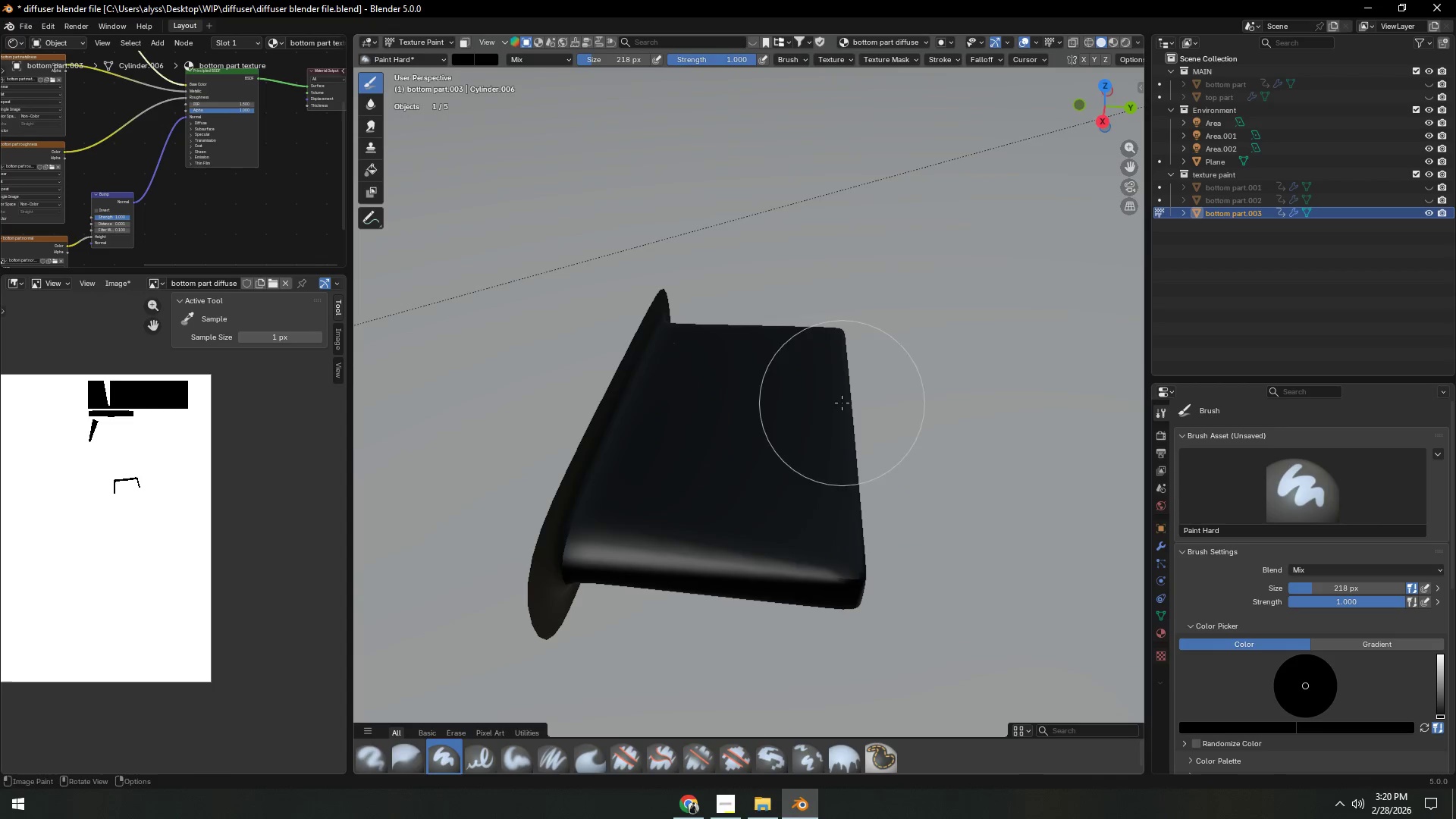 
left_click_drag(start_coordinate=[672, 470], to_coordinate=[667, 463])
 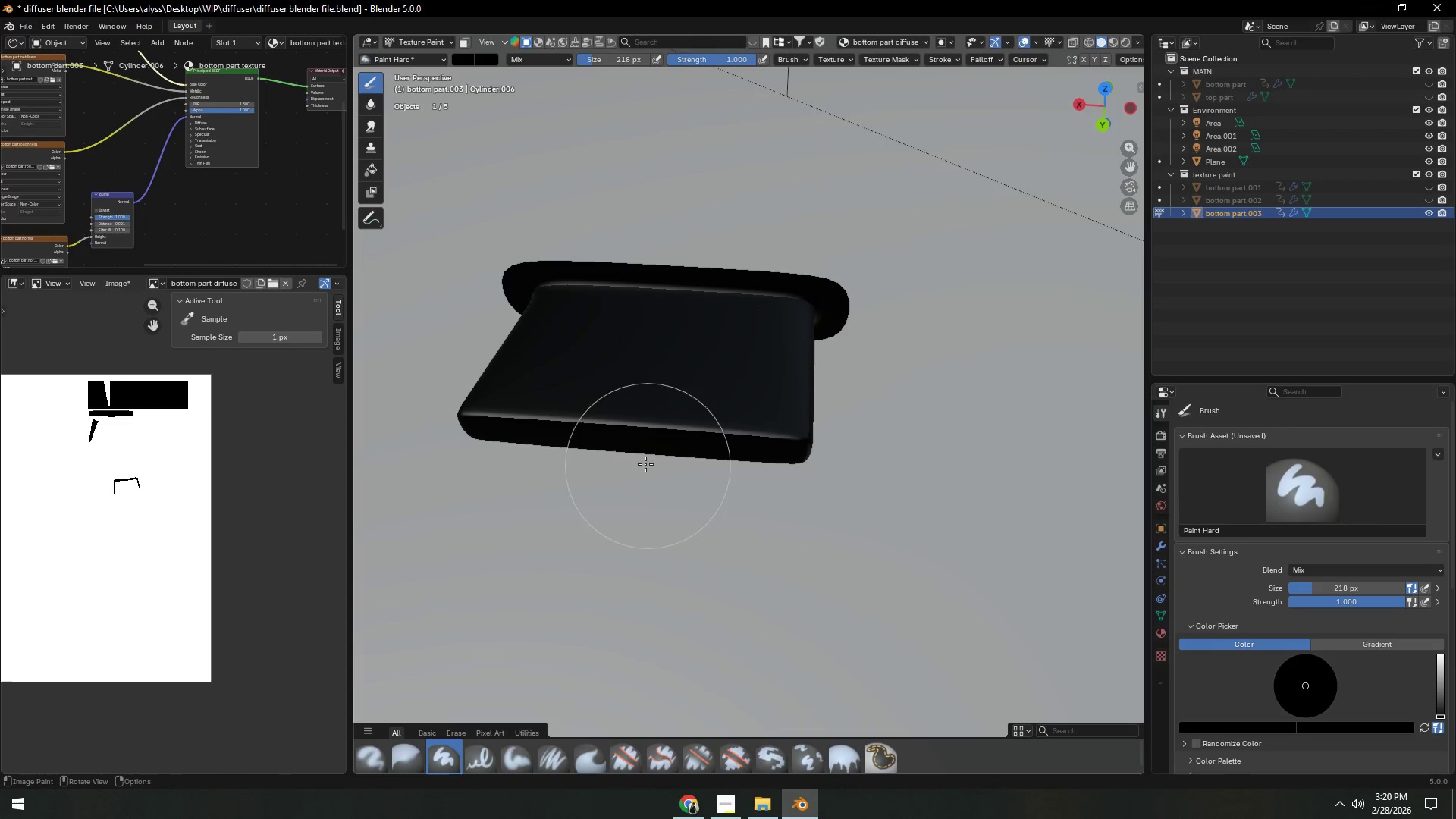 
left_click_drag(start_coordinate=[517, 418], to_coordinate=[735, 375])
 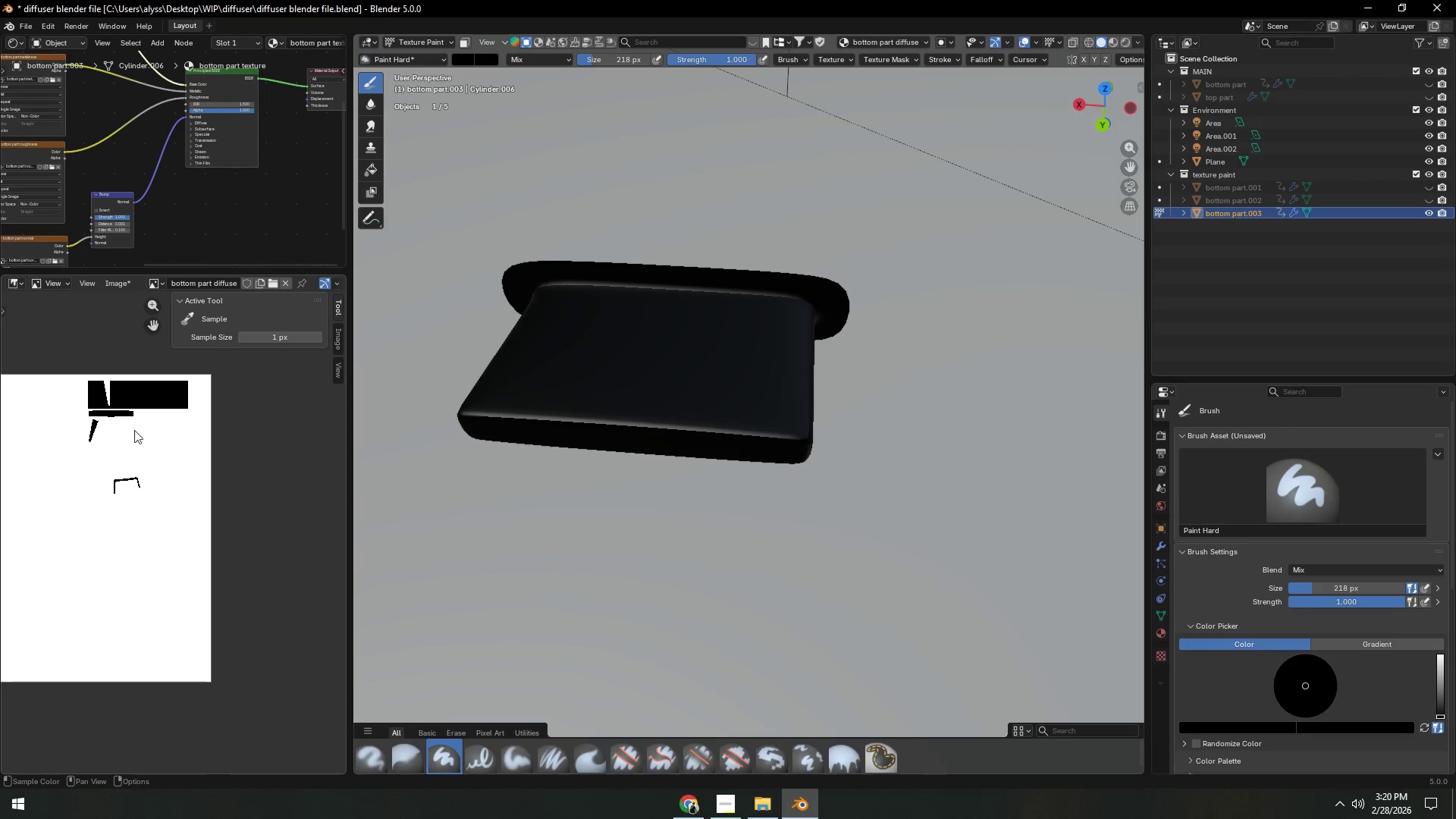 
scroll: coordinate [160, 406], scroll_direction: down, amount: 1.0
 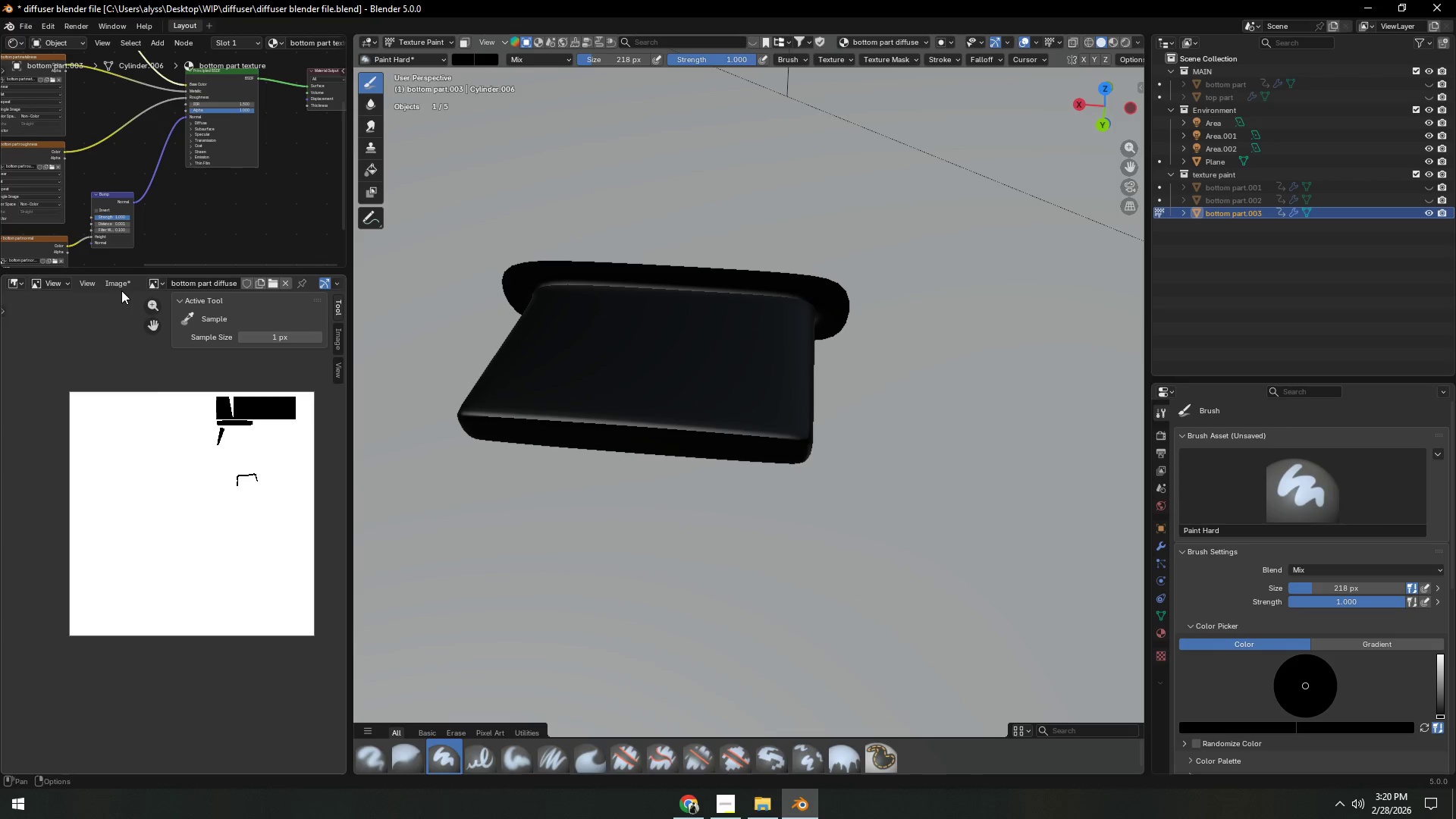 
left_click([121, 283])
 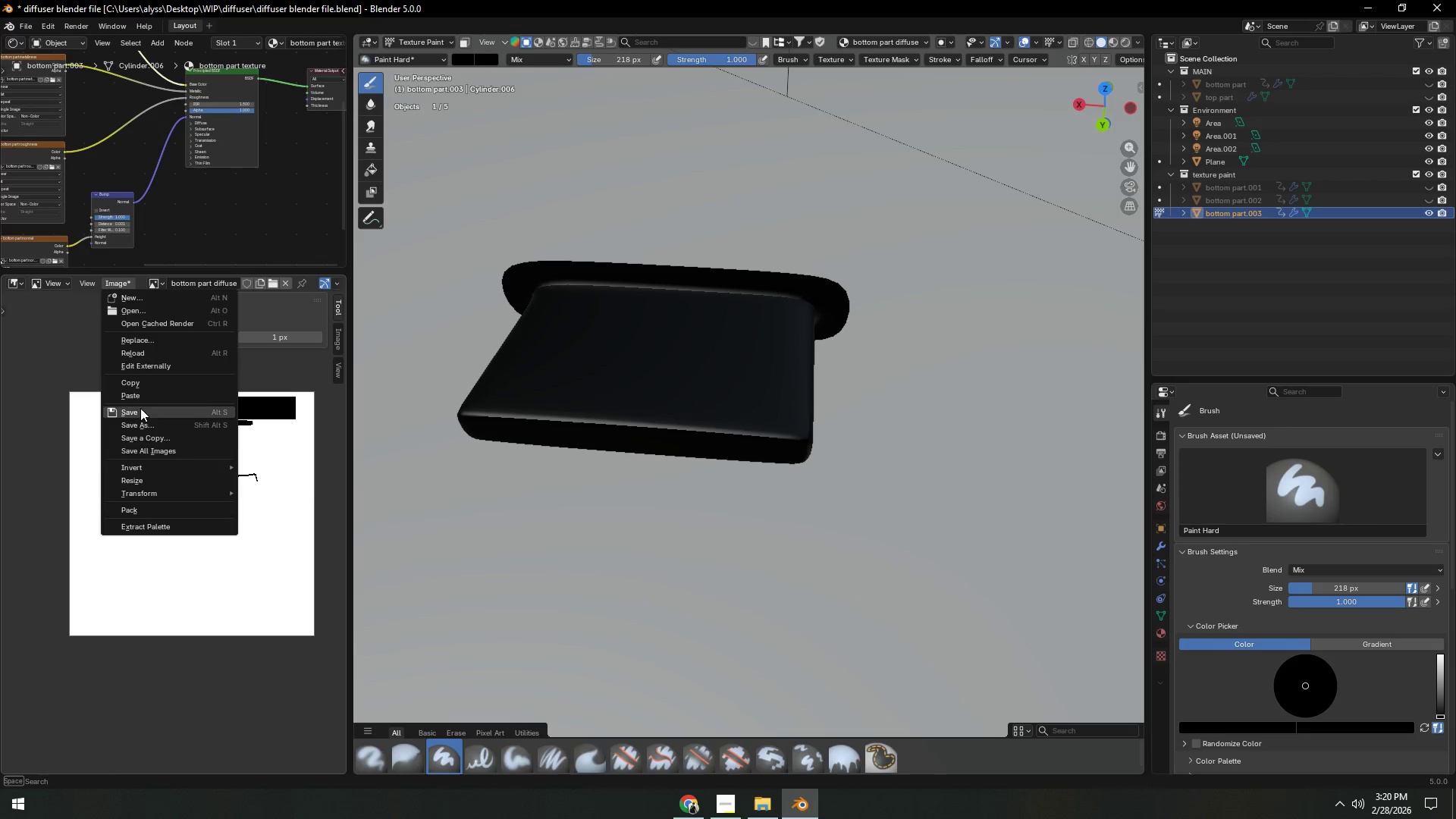 
left_click([140, 413])
 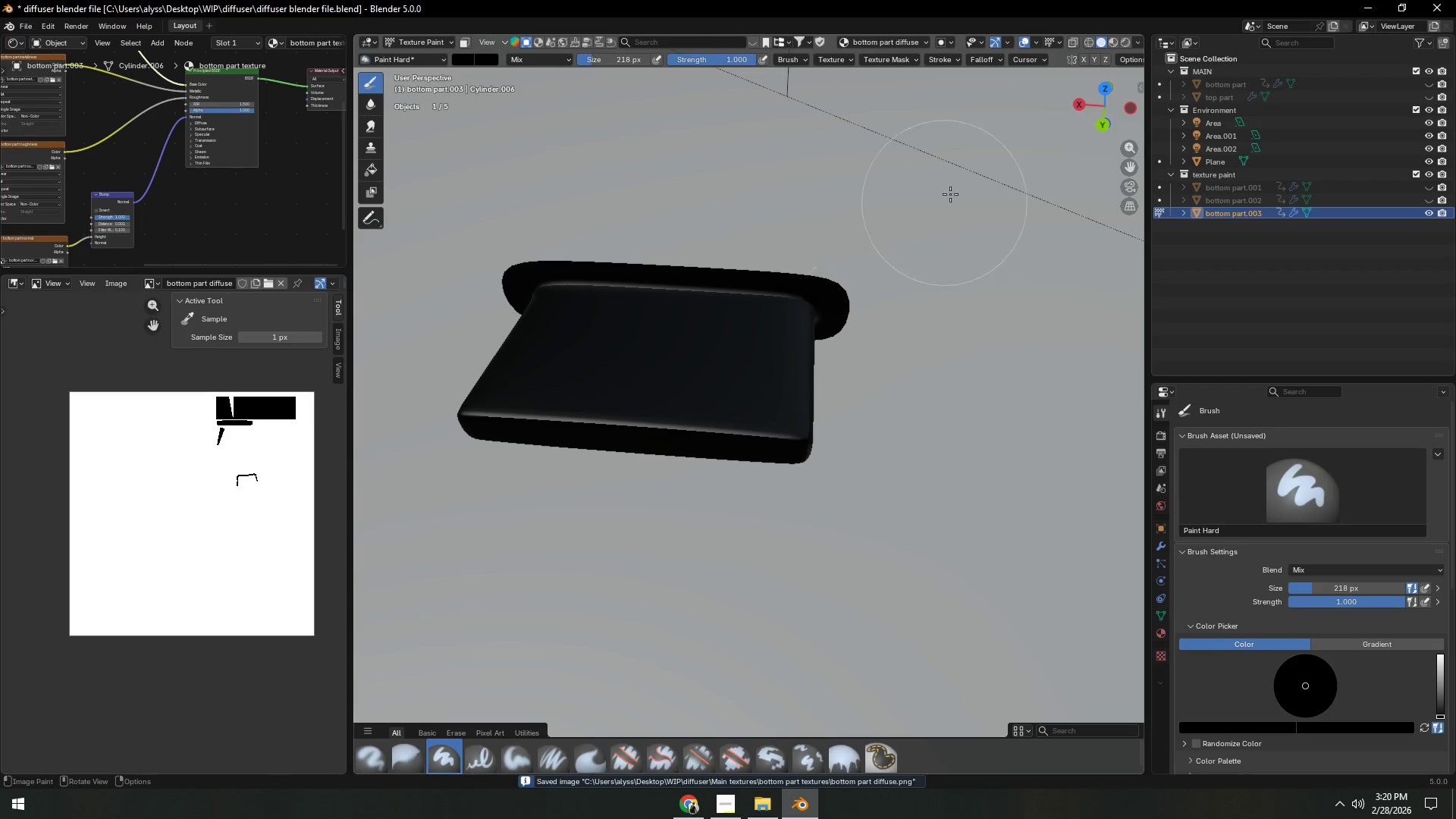 
left_click([1112, 43])
 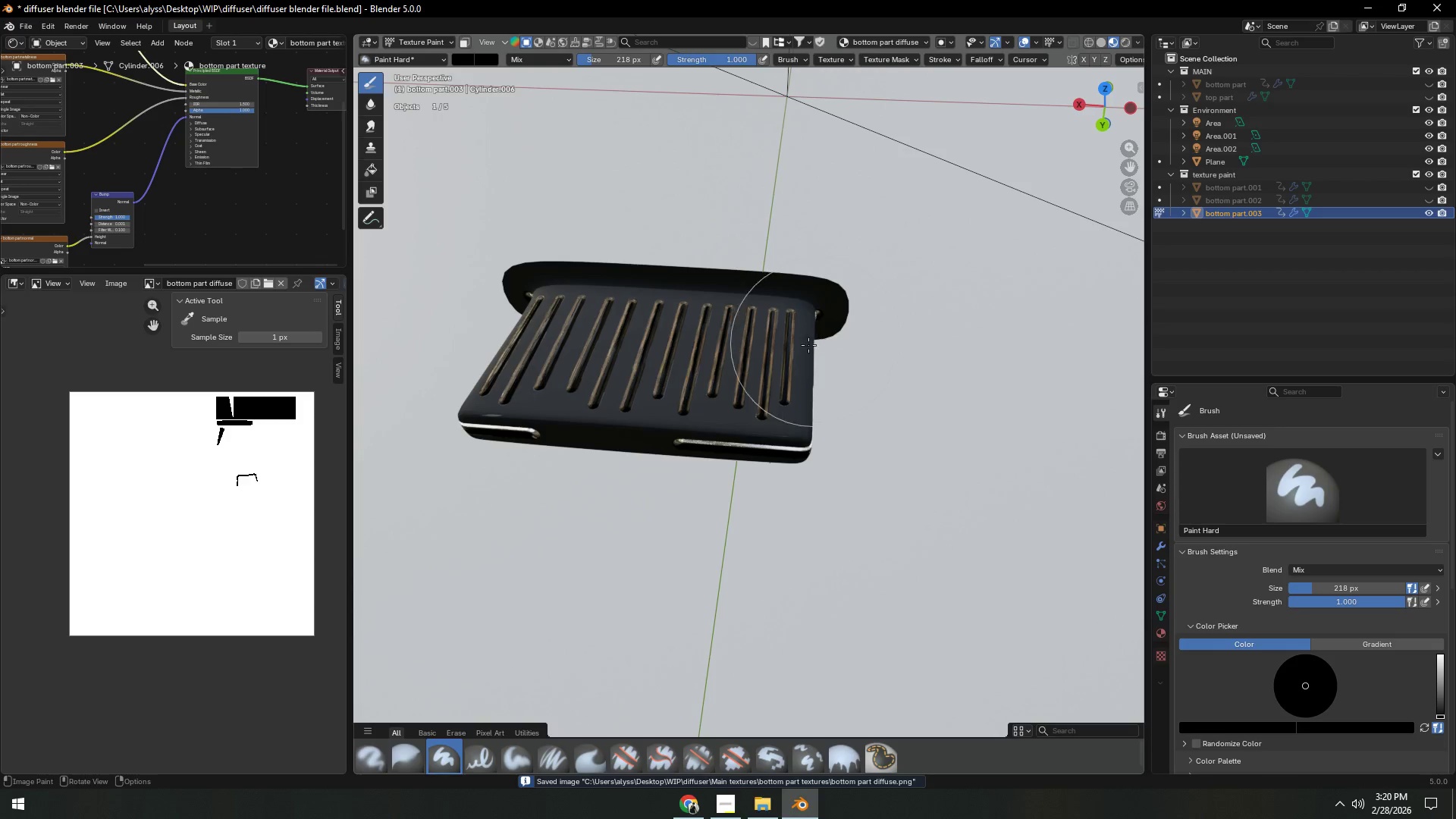 
hold_key(key=Backquote, duration=0.36)
 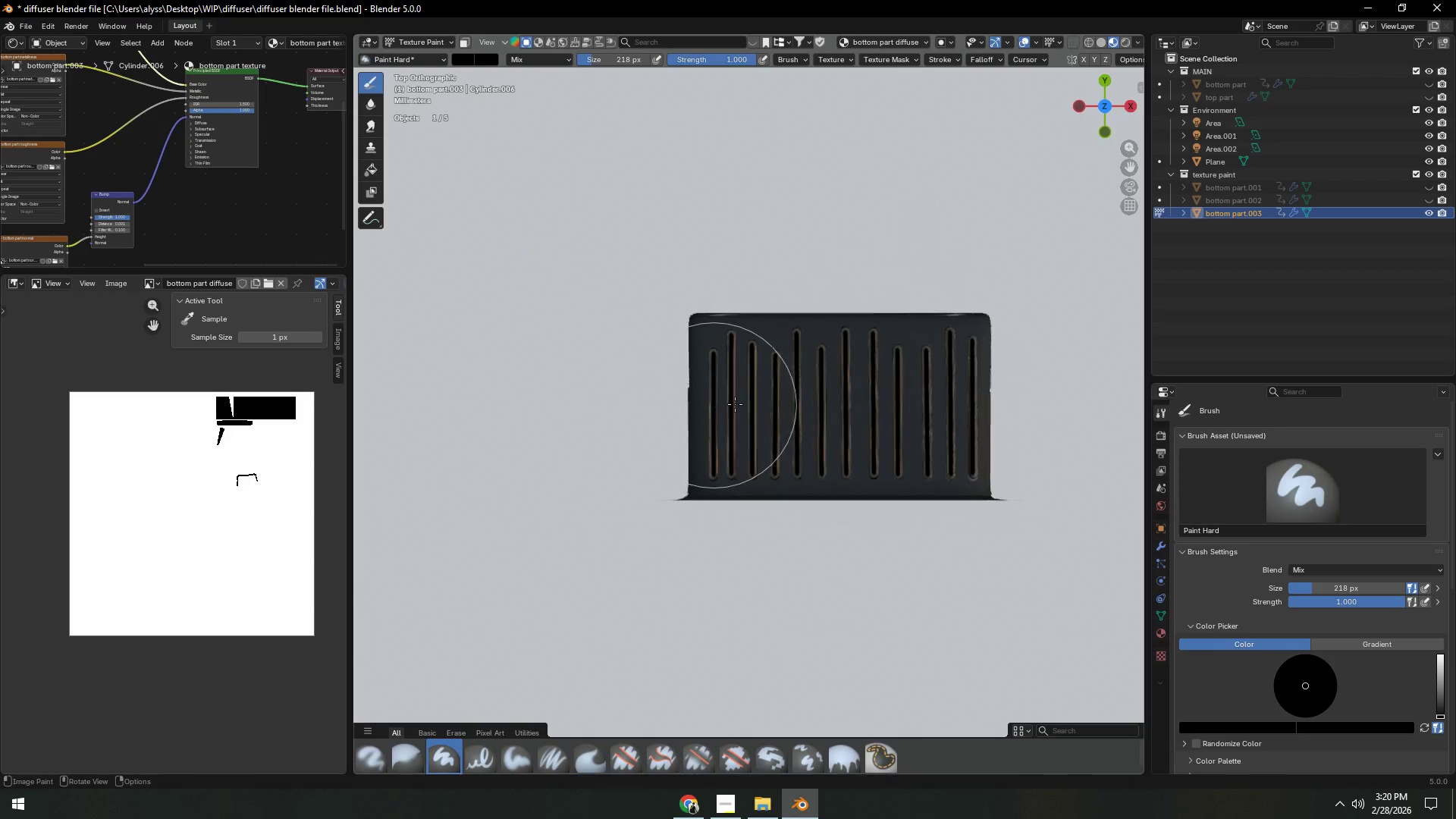 
hold_key(key=ShiftLeft, duration=0.61)
 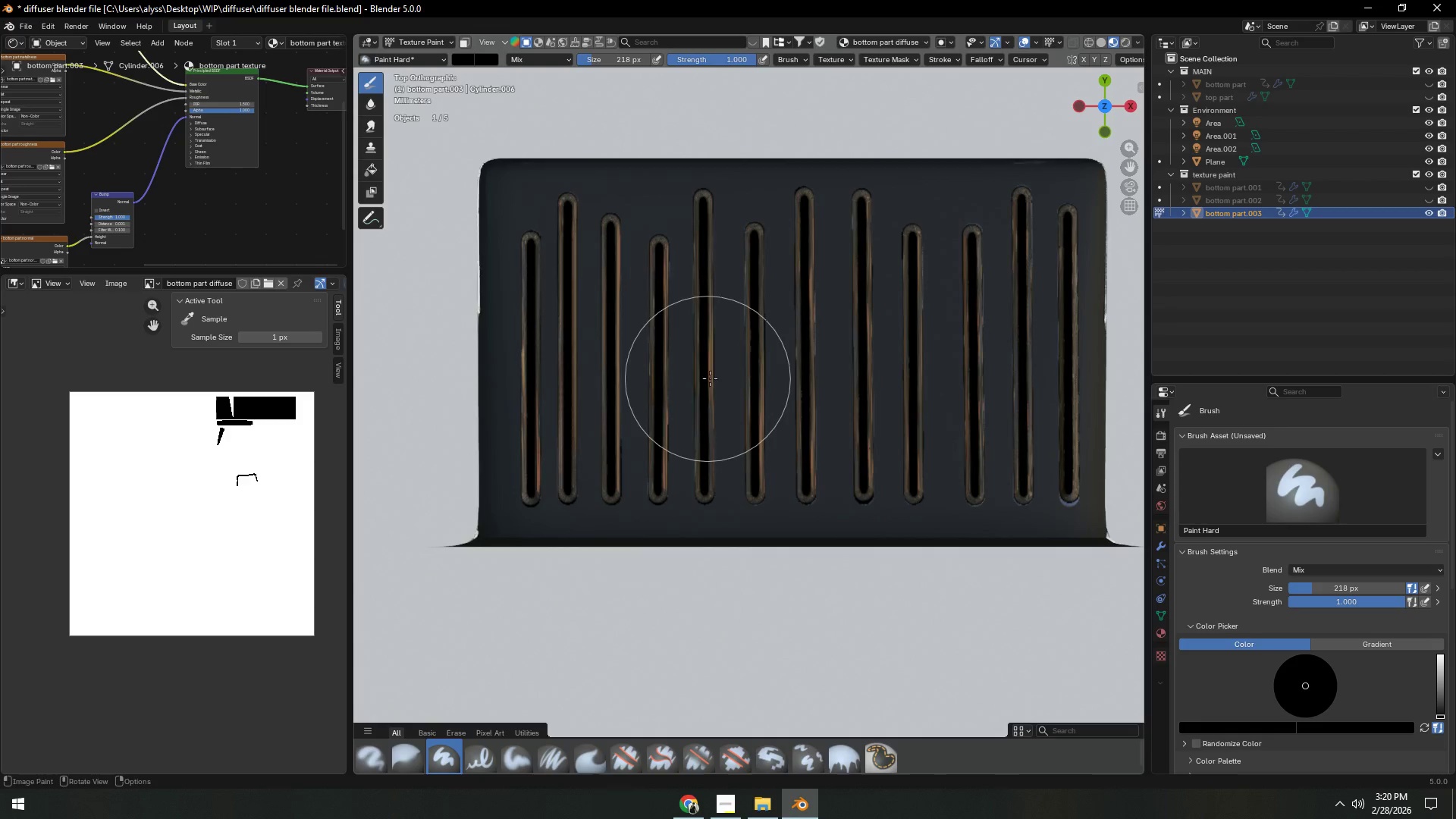 
hold_key(key=ShiftLeft, duration=1.51)
scroll: coordinate [790, 380], scroll_direction: up, amount: 5.0
 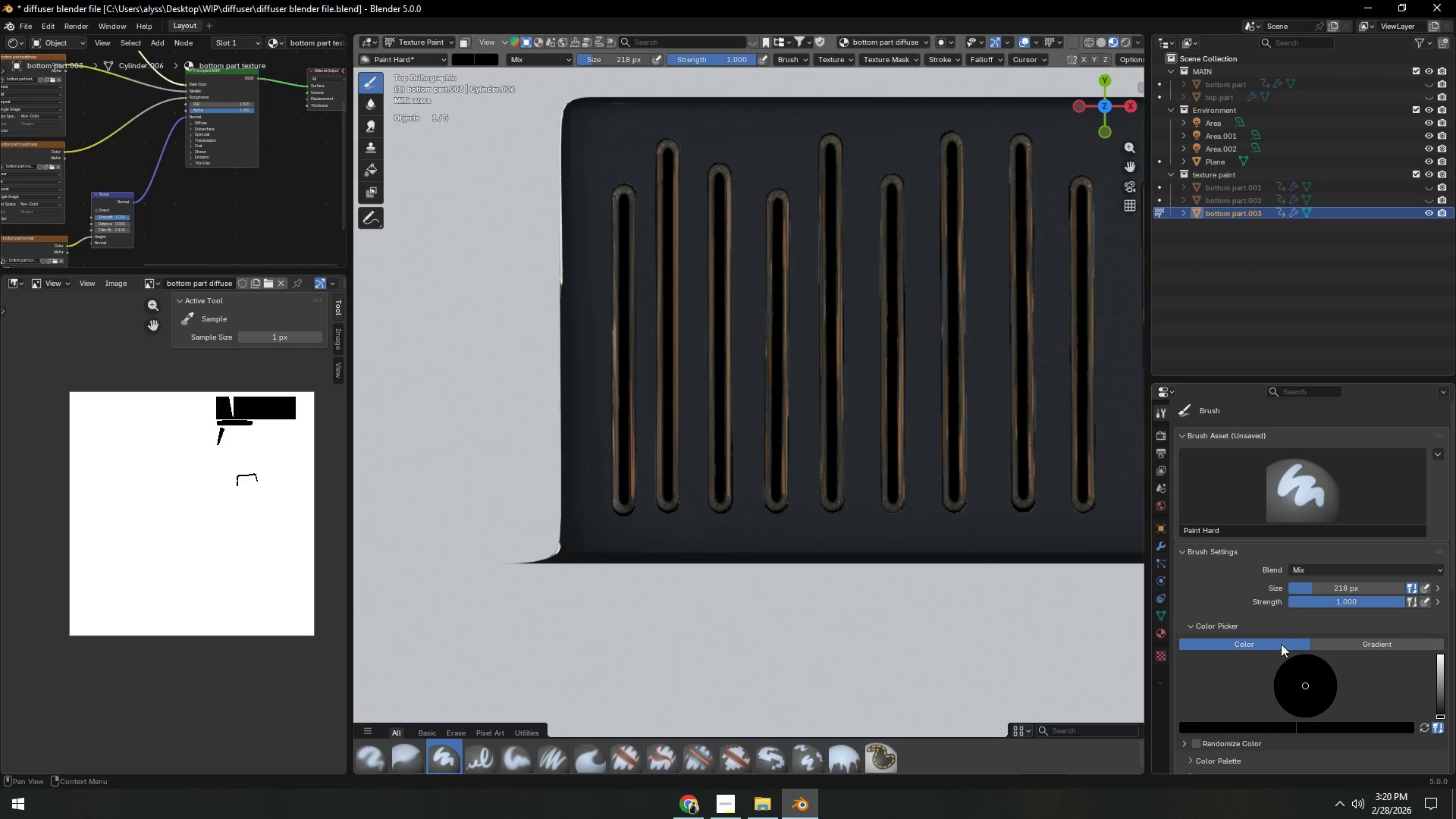 
left_click([1305, 692])
 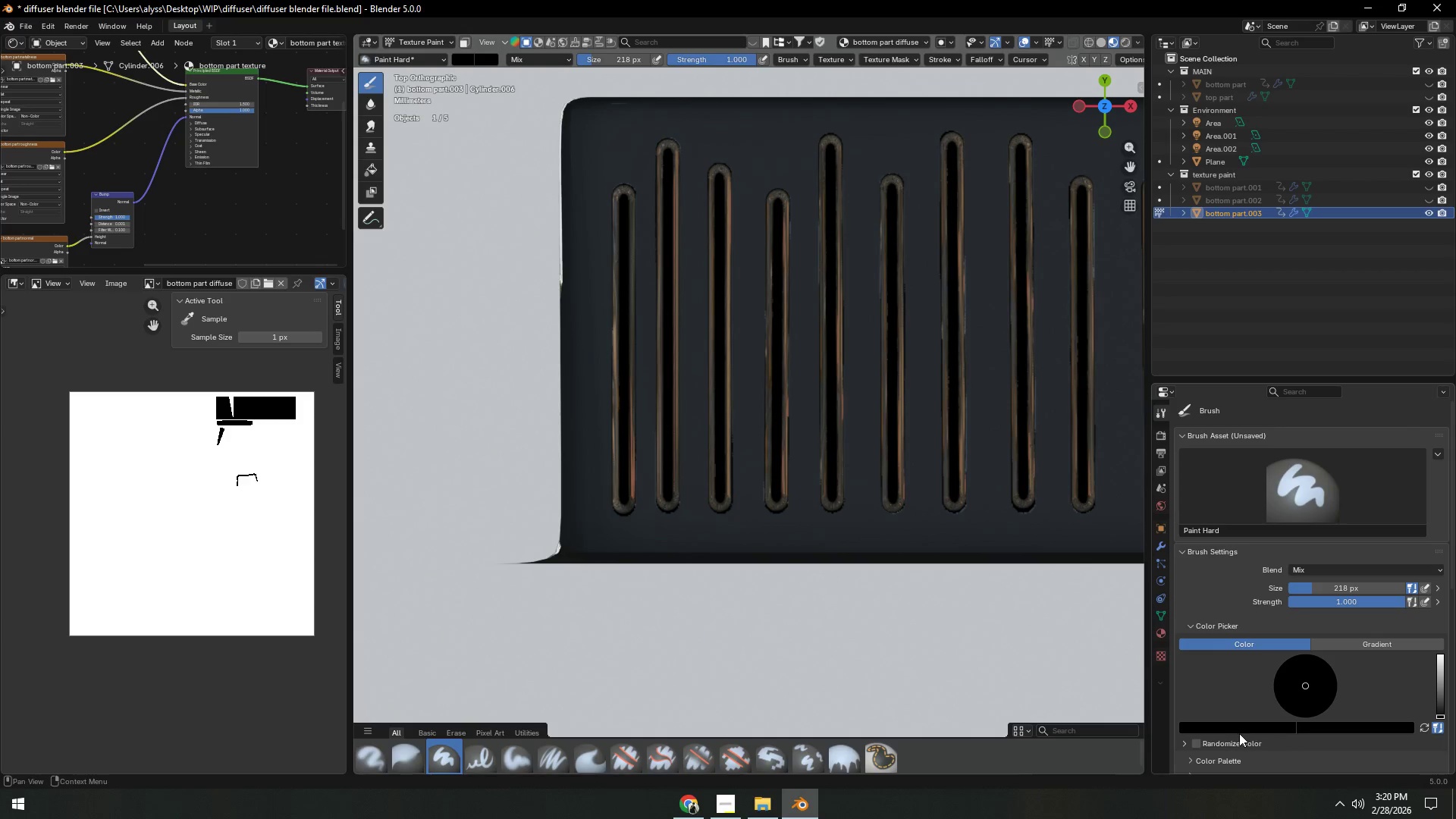 
left_click([1238, 729])
 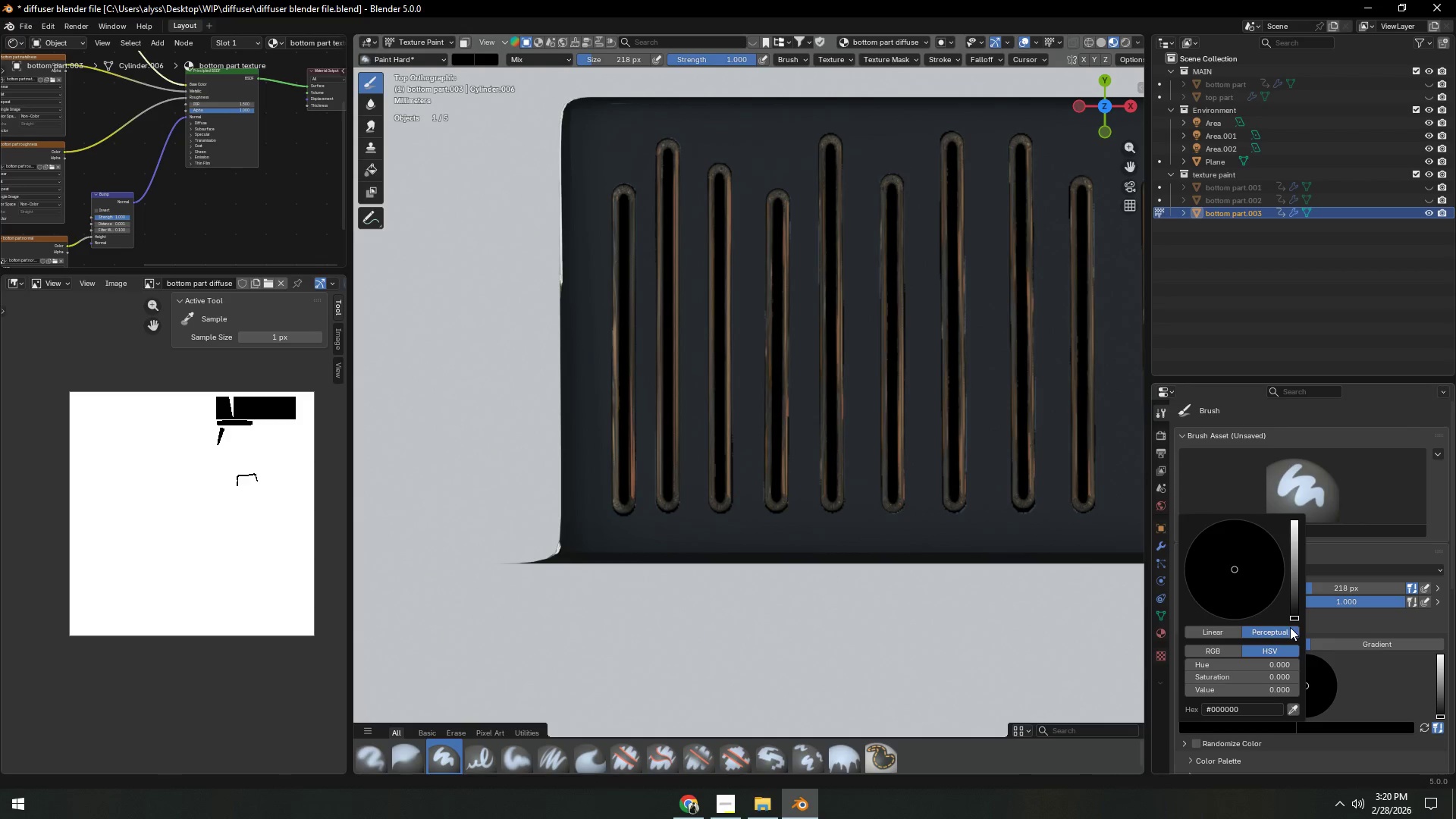 
left_click_drag(start_coordinate=[1297, 613], to_coordinate=[1296, 604])
 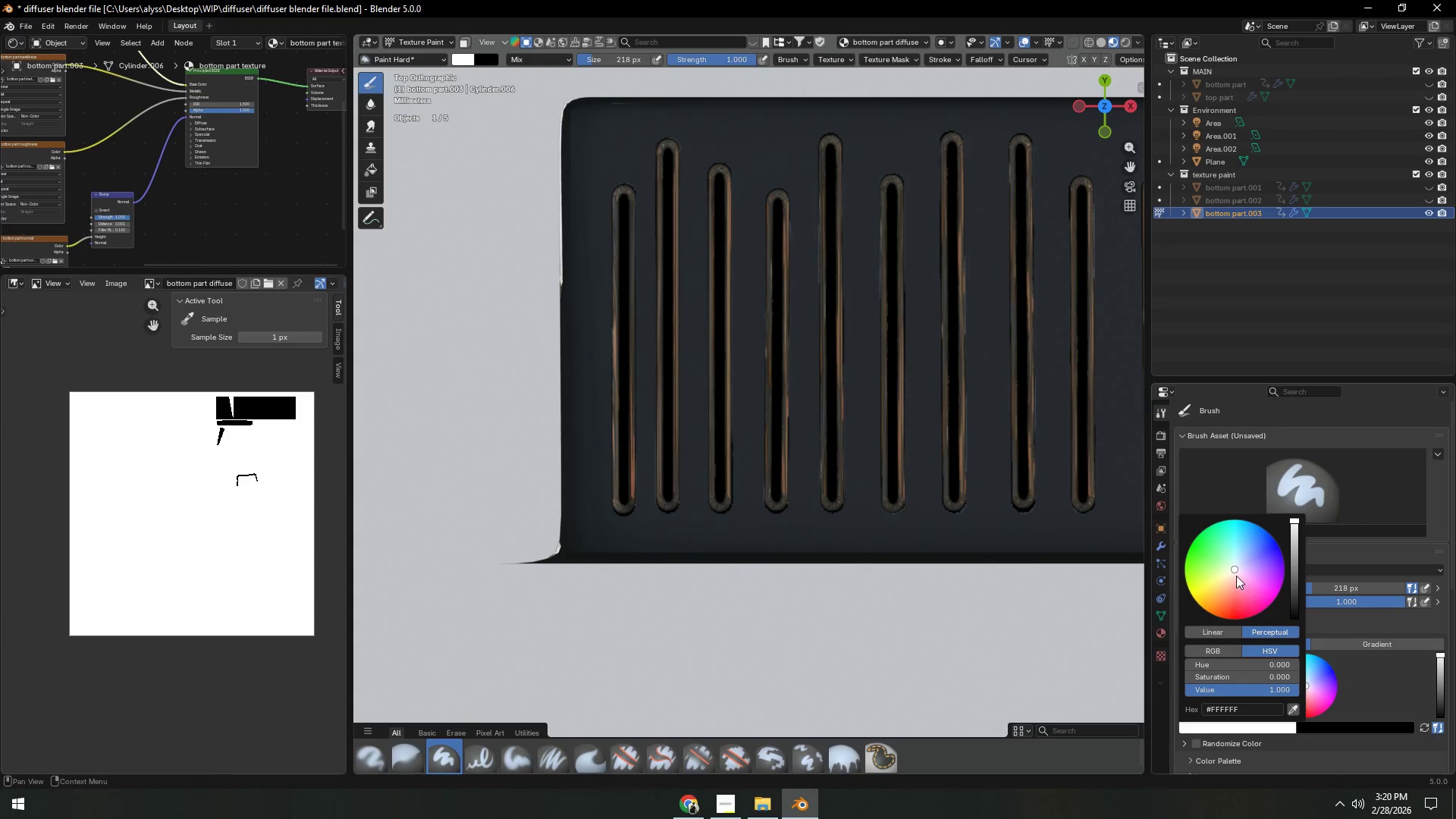 
left_click_drag(start_coordinate=[1234, 572], to_coordinate=[1212, 598])
 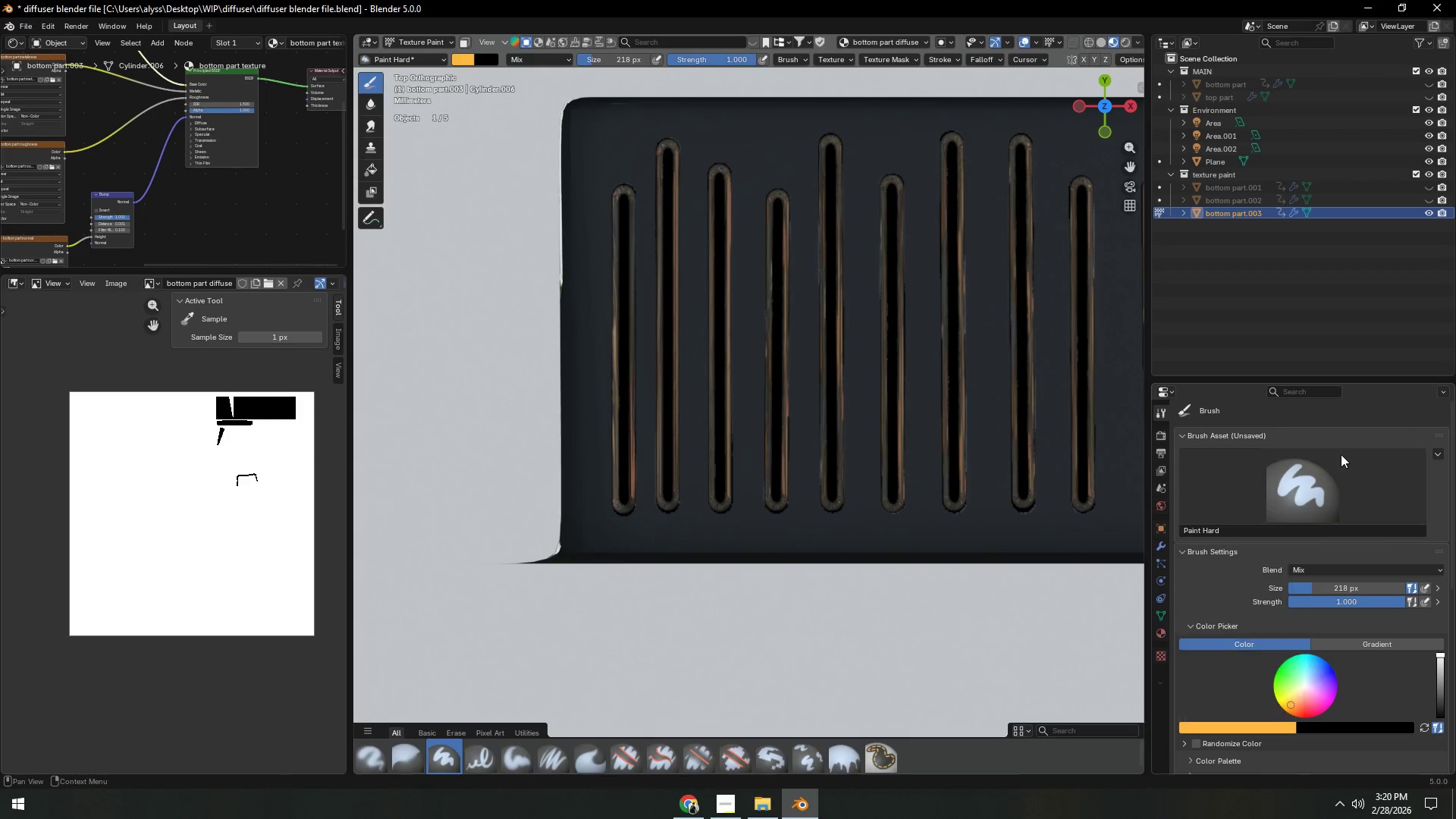 
hold_key(key=ShiftLeft, duration=0.8)
 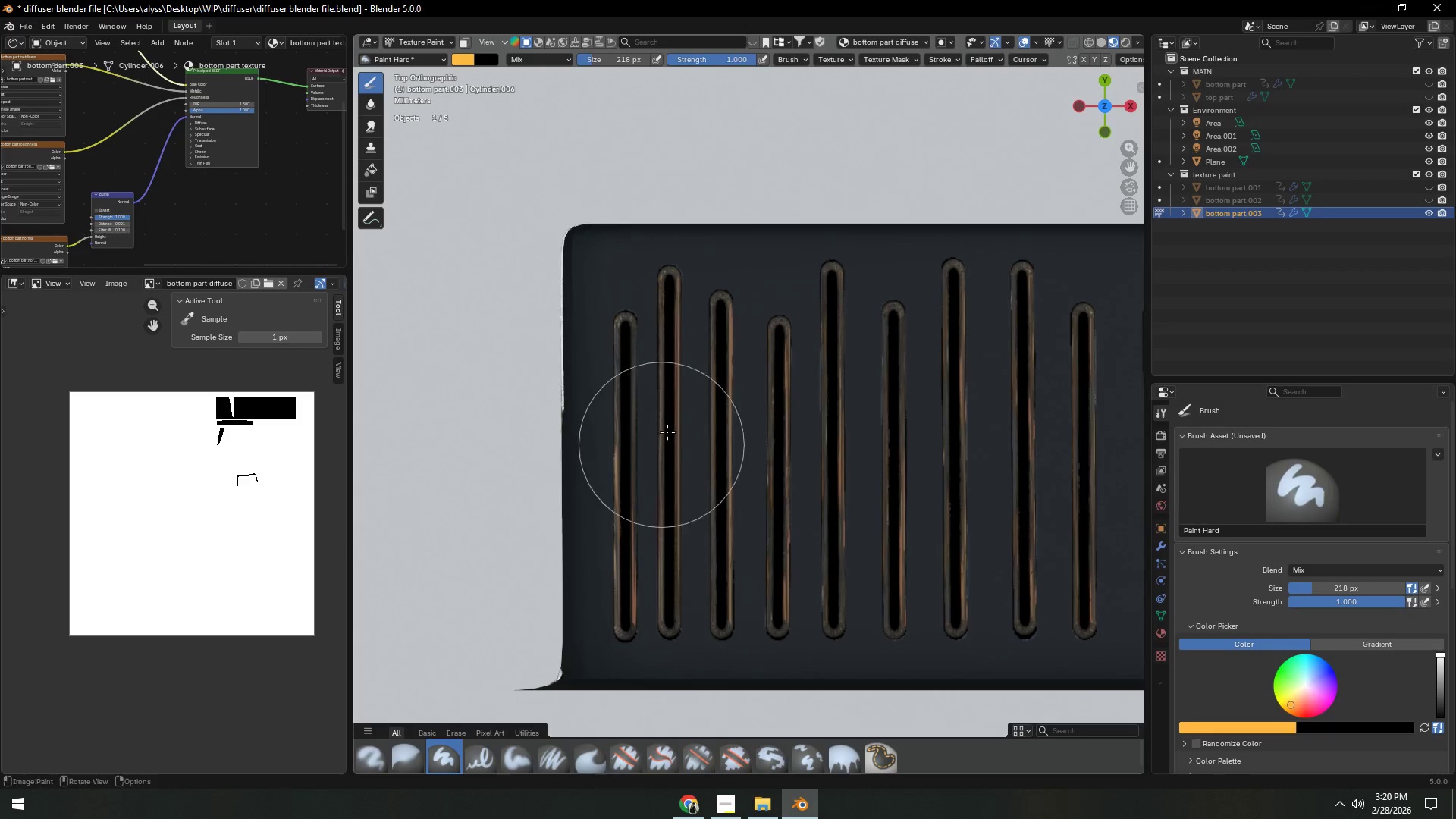 
middle_click([667, 432])
 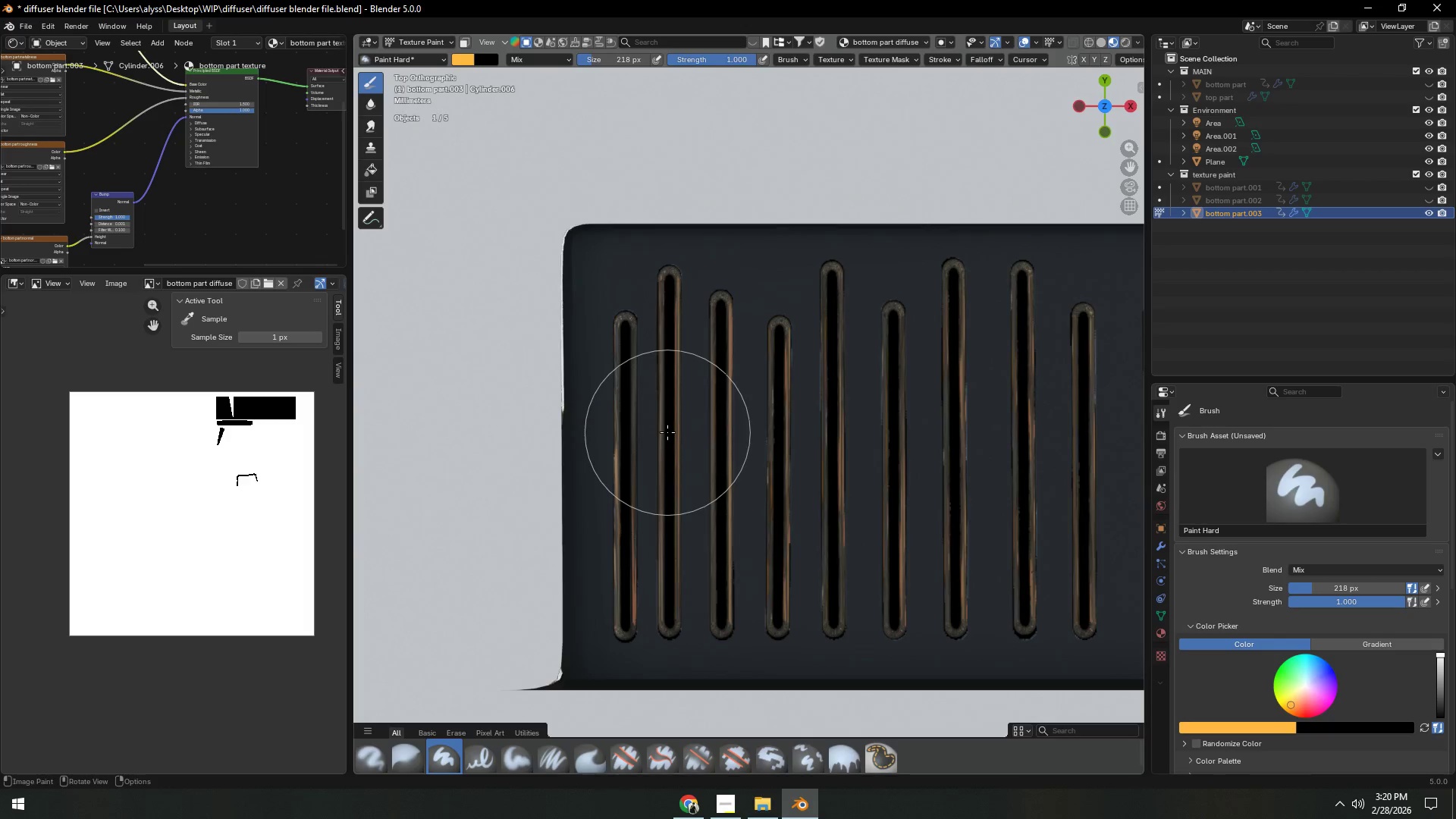 
hold_key(key=ShiftLeft, duration=0.34)
 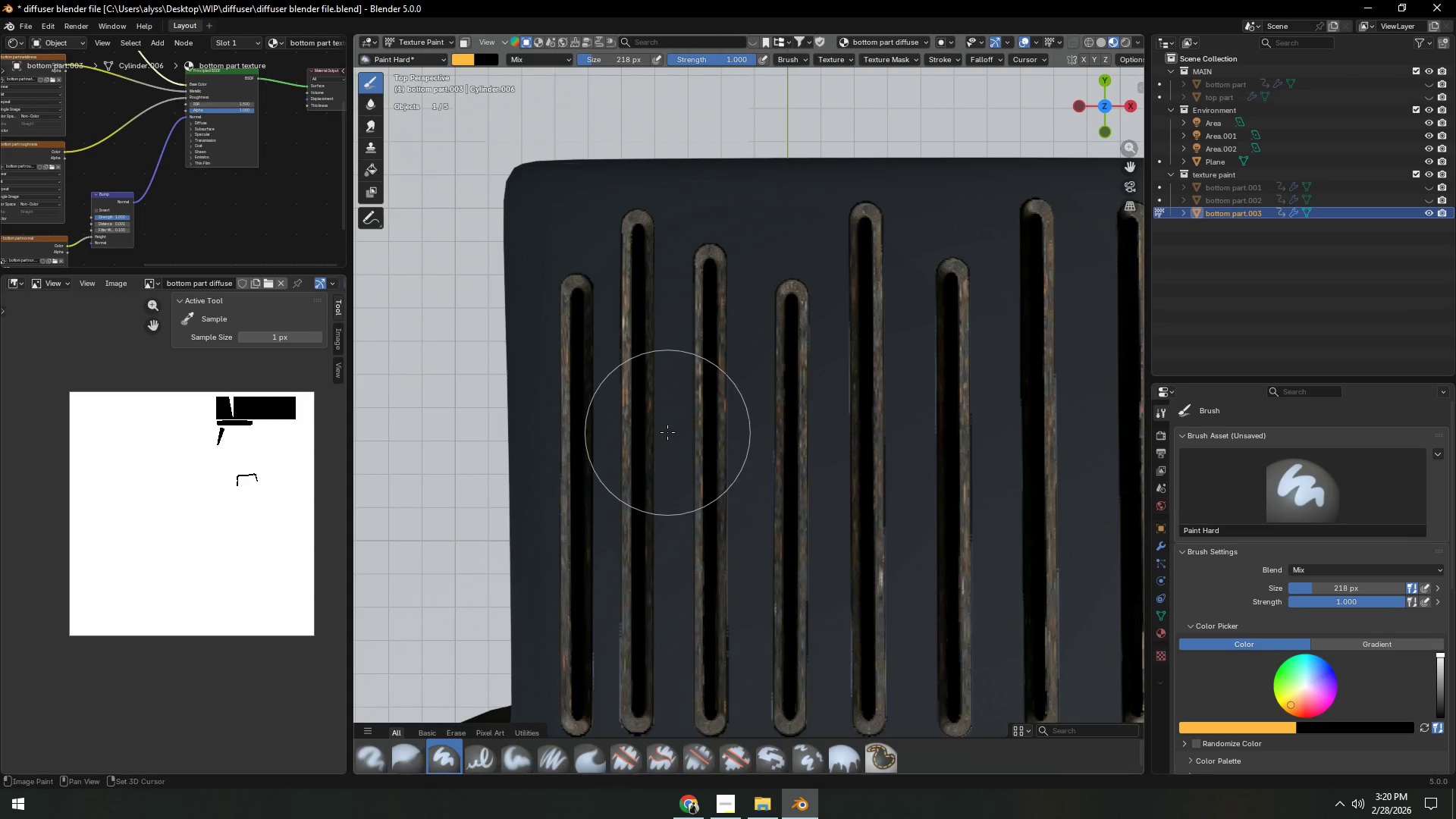 
hold_key(key=ShiftLeft, duration=0.66)
 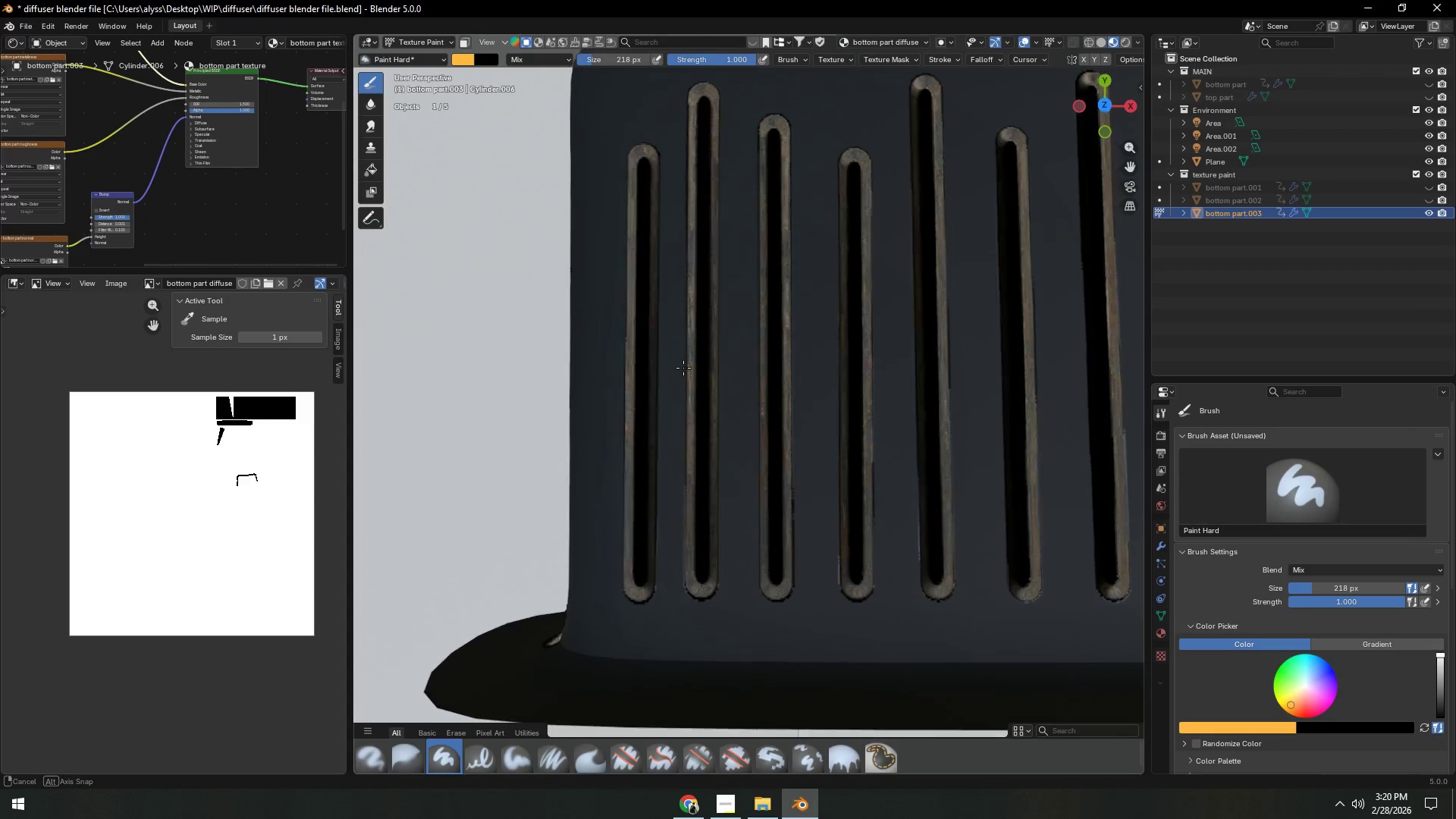 
key(Backquote)
 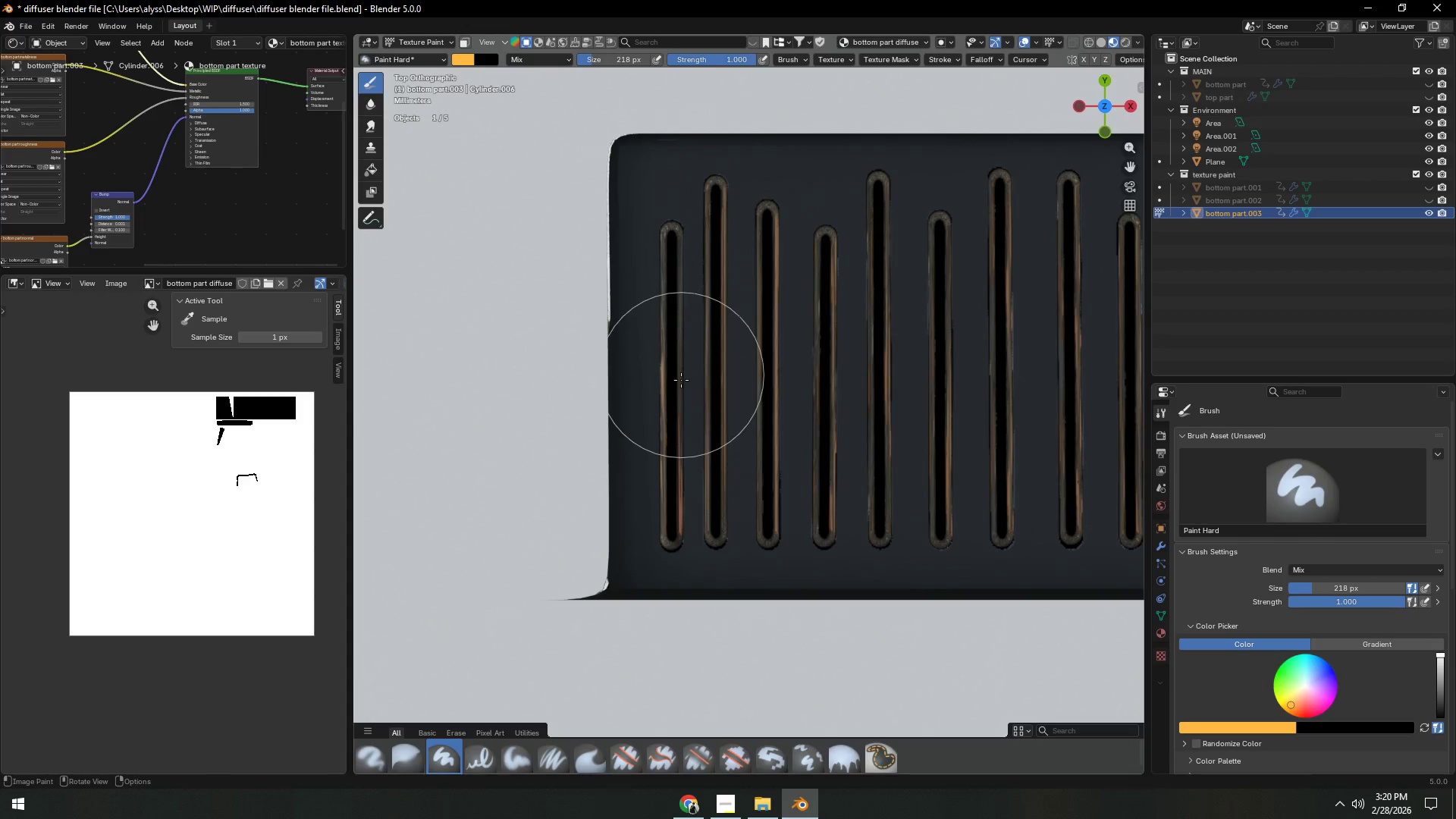 
scroll: coordinate [682, 381], scroll_direction: up, amount: 4.0
 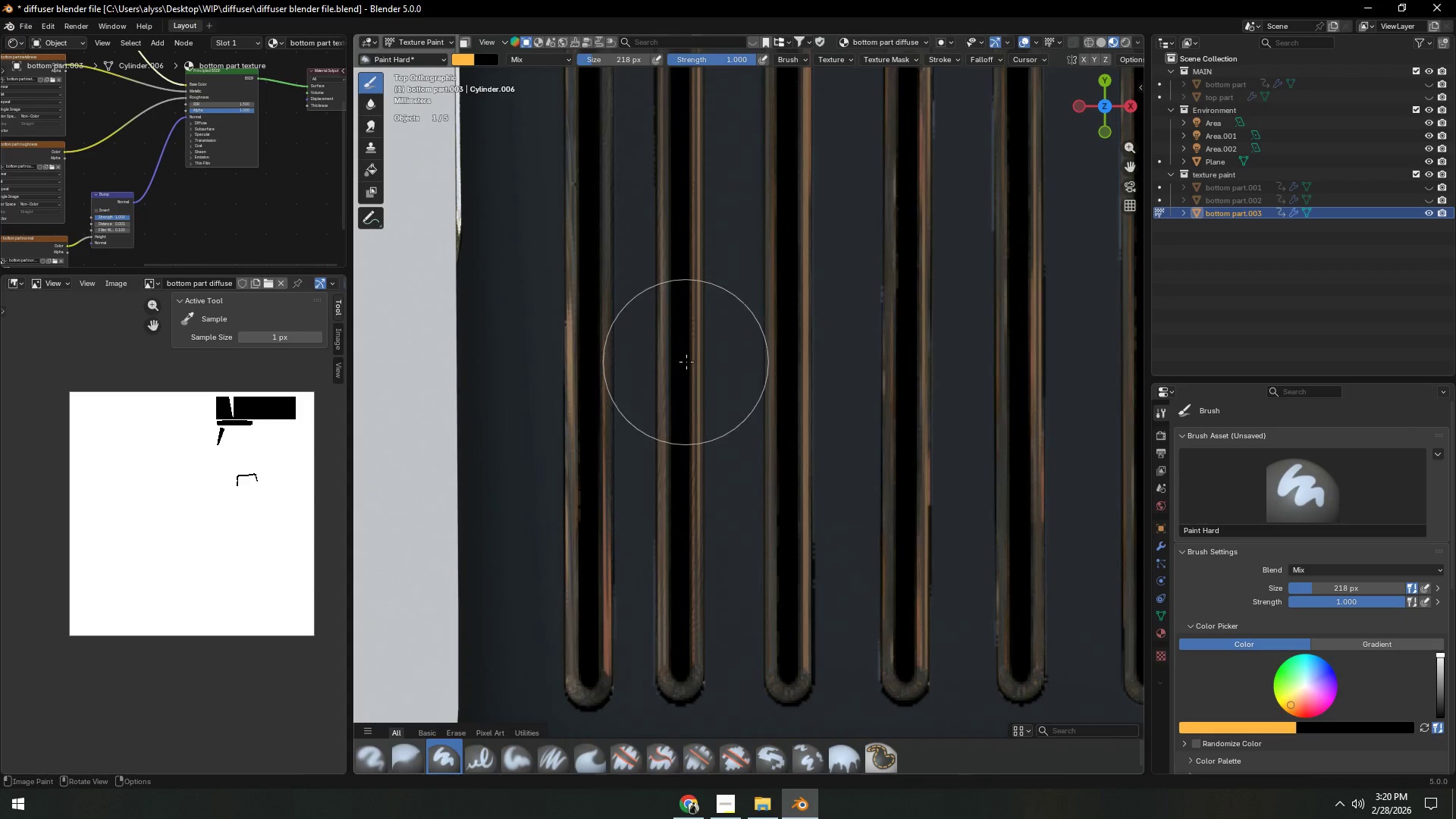 
hold_key(key=ShiftLeft, duration=0.84)
 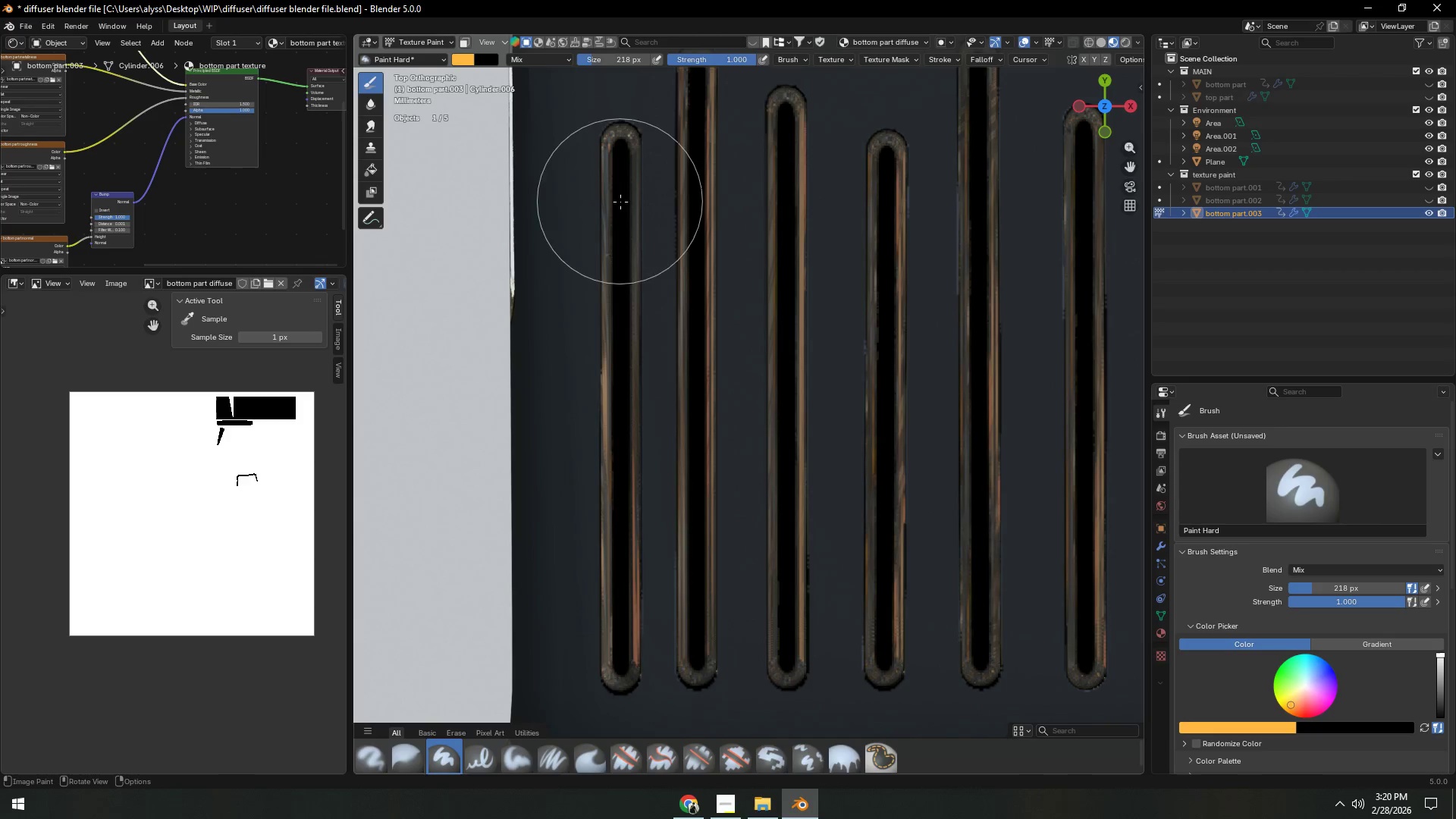 
scroll: coordinate [686, 362], scroll_direction: down, amount: 1.0
 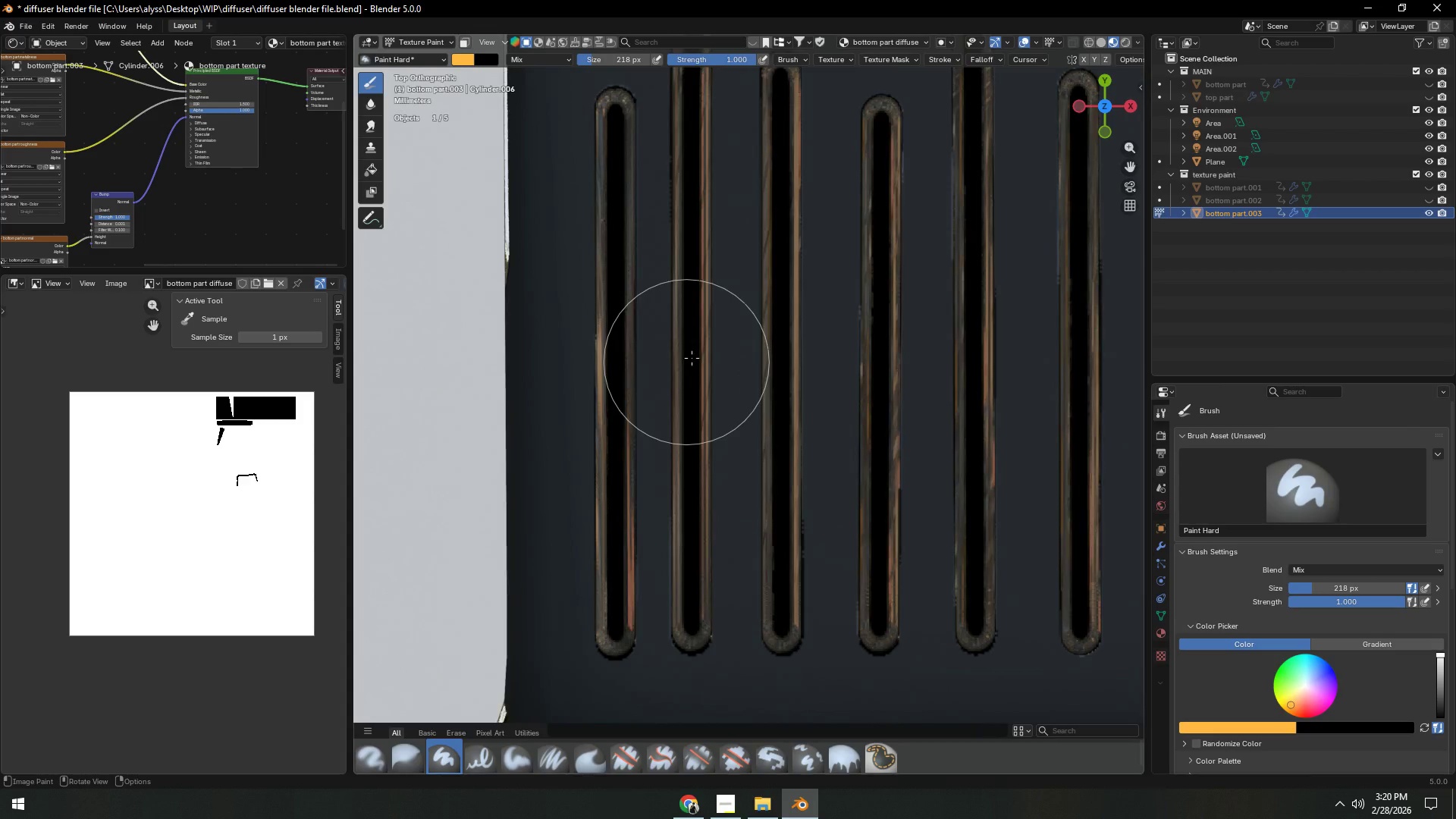 
key(F)
 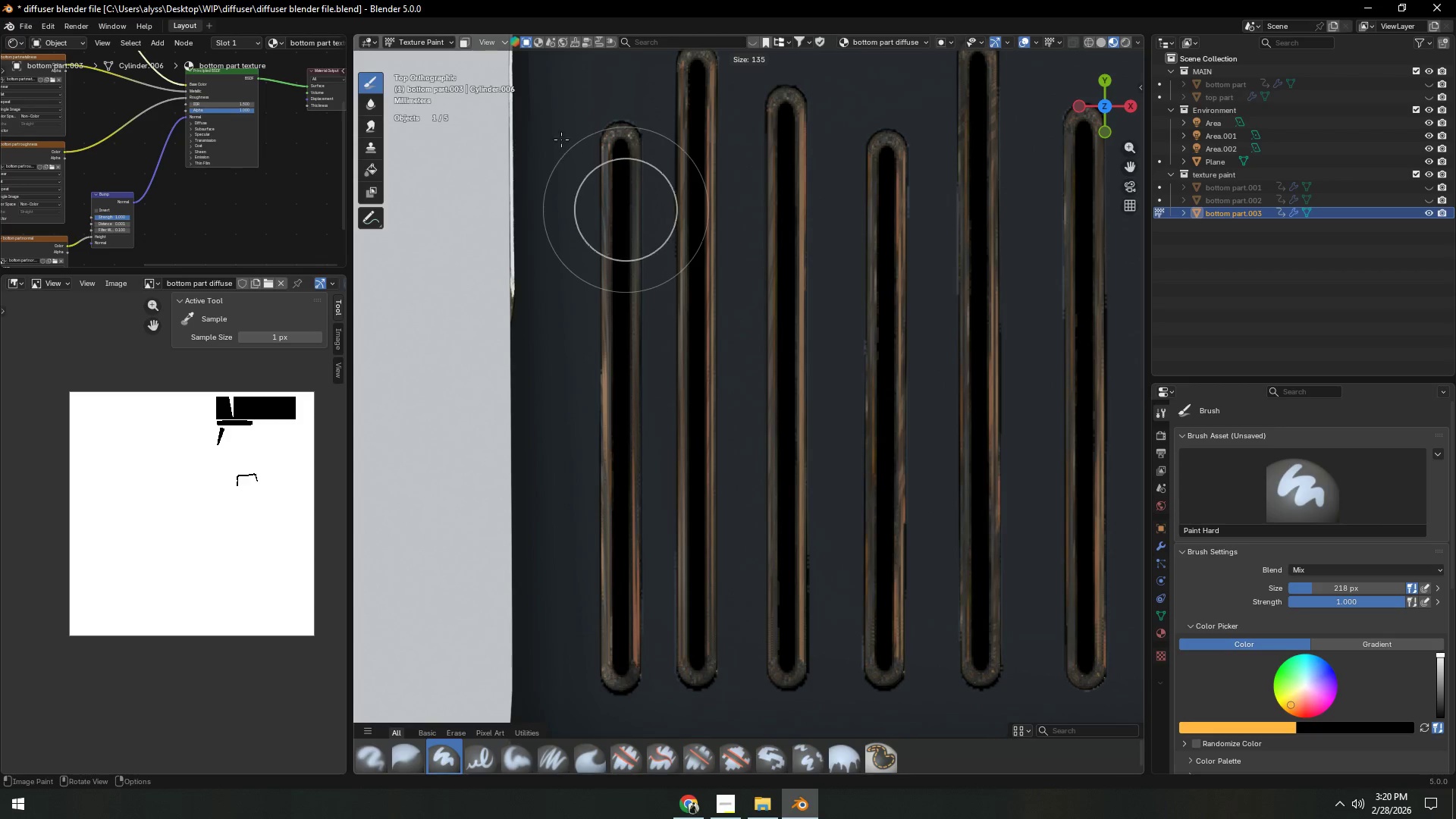 
left_click([554, 127])
 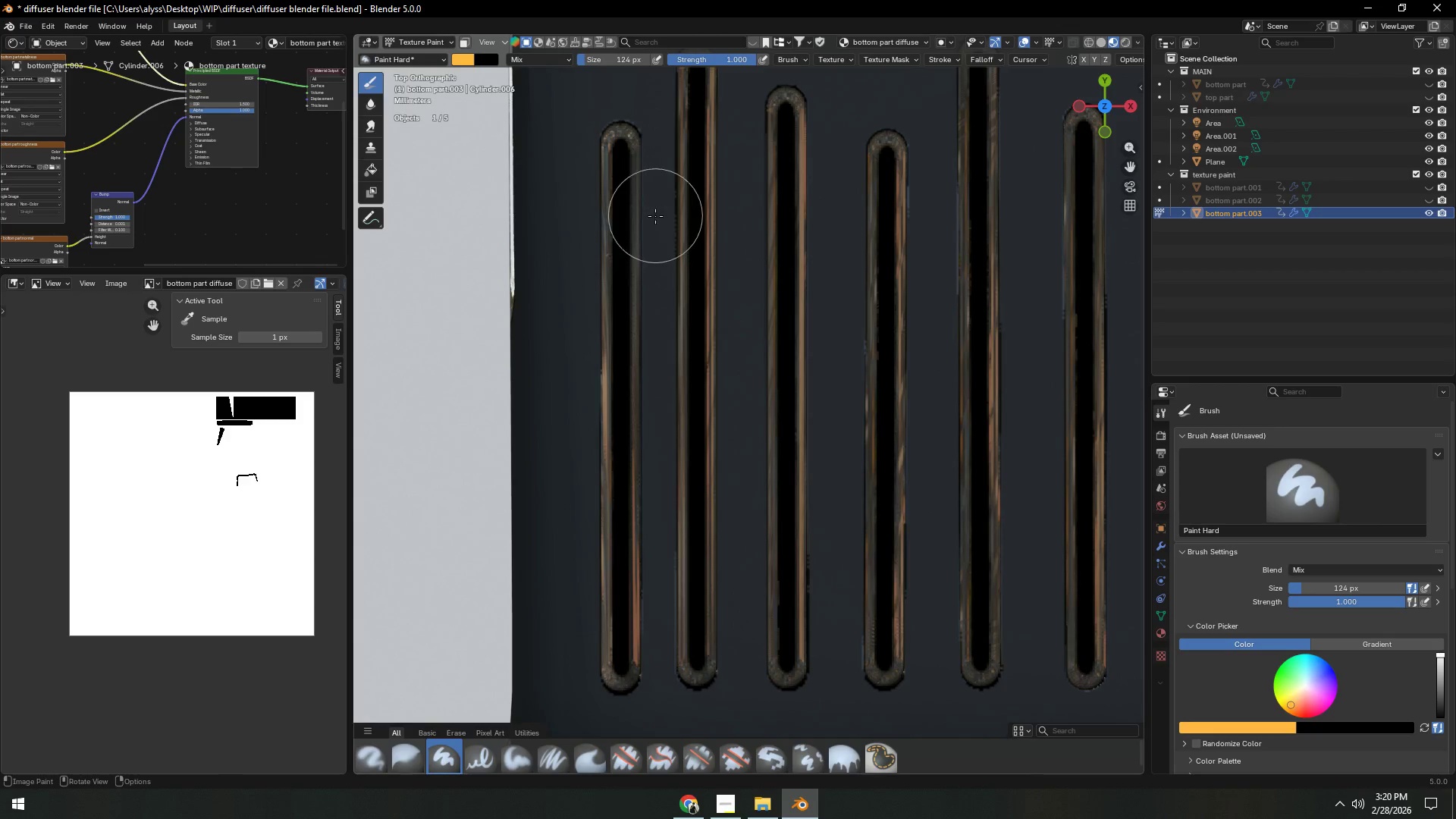 
key(F)
 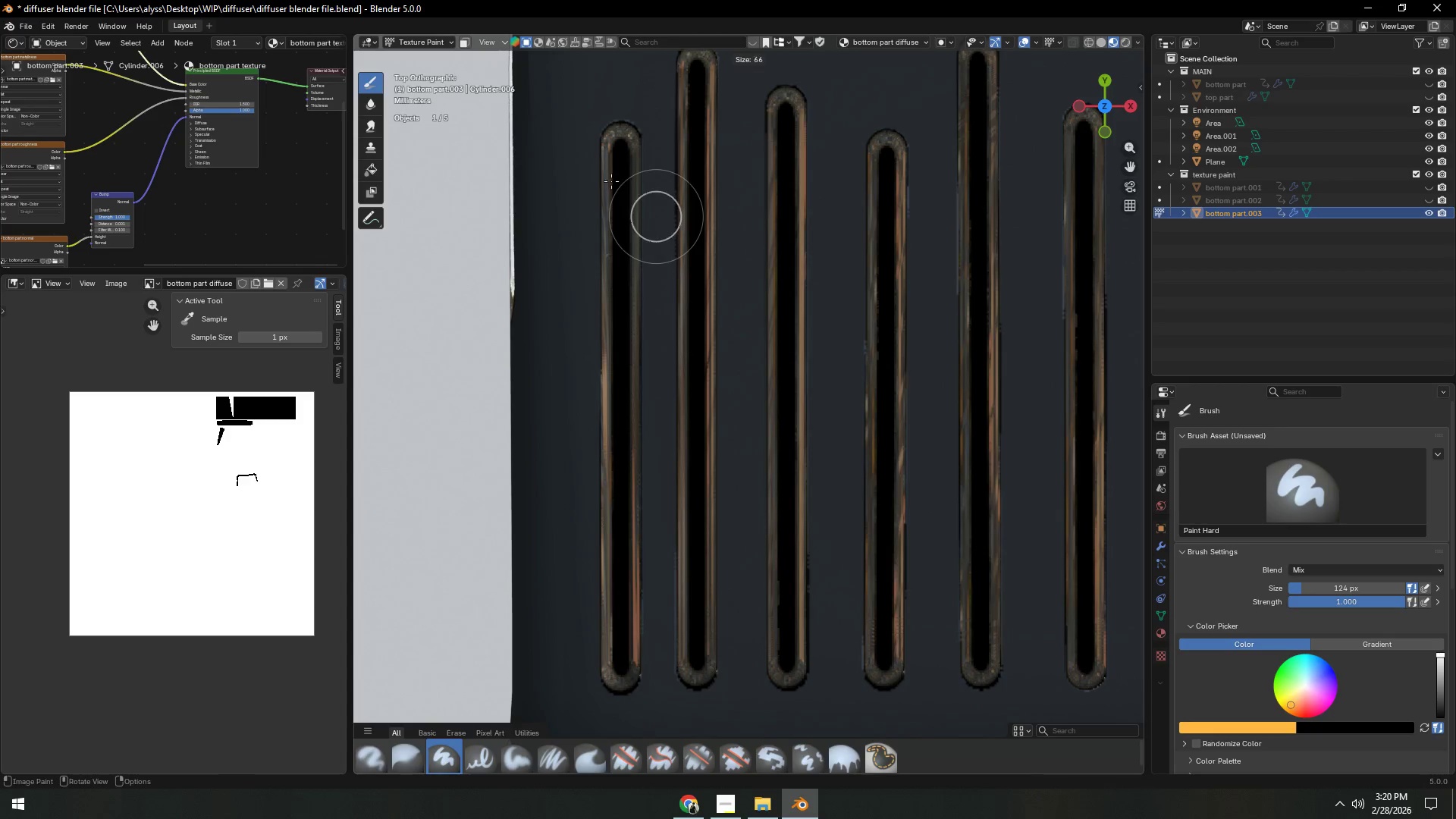 
left_click([607, 177])
 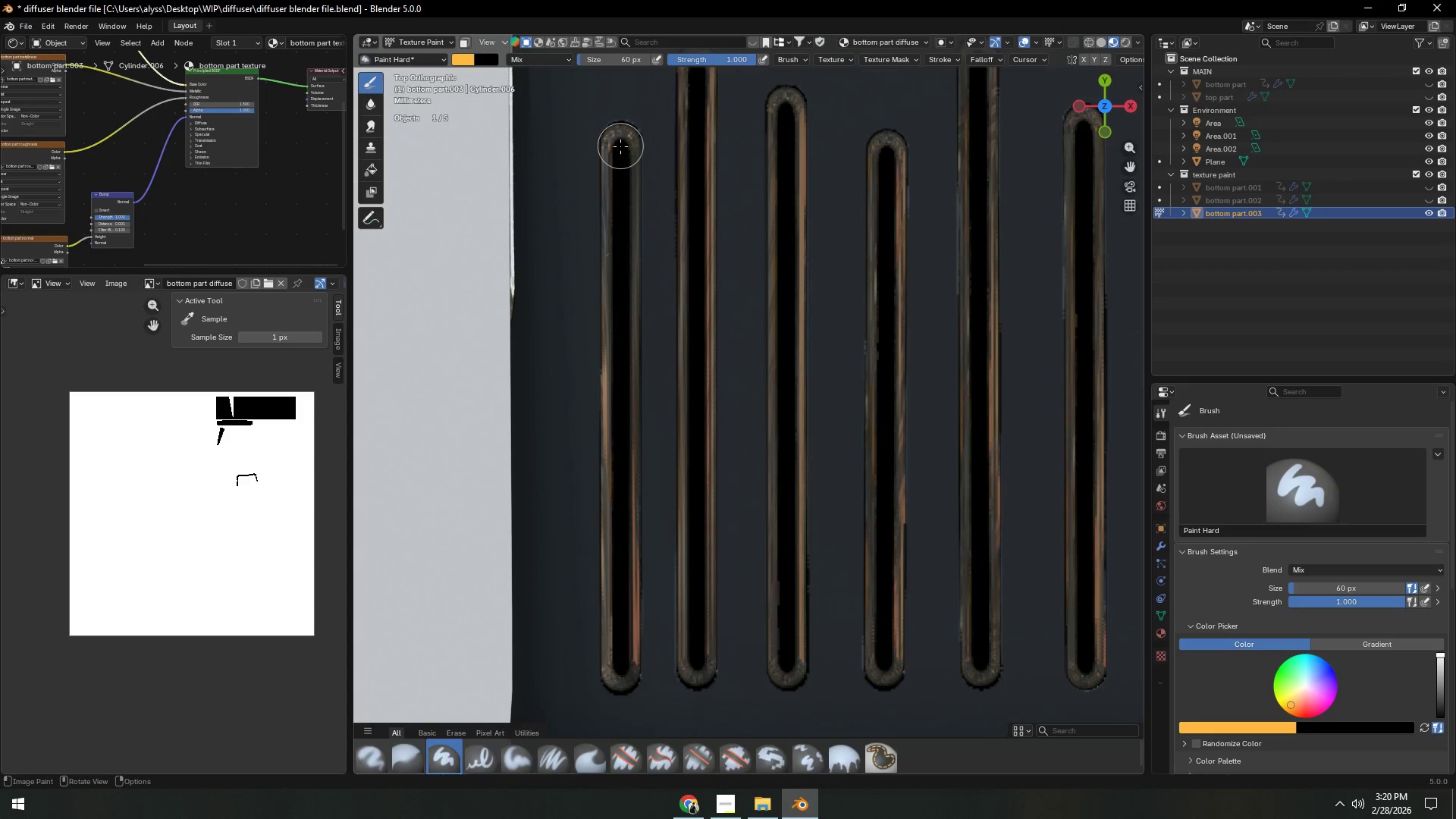 
key(F)
 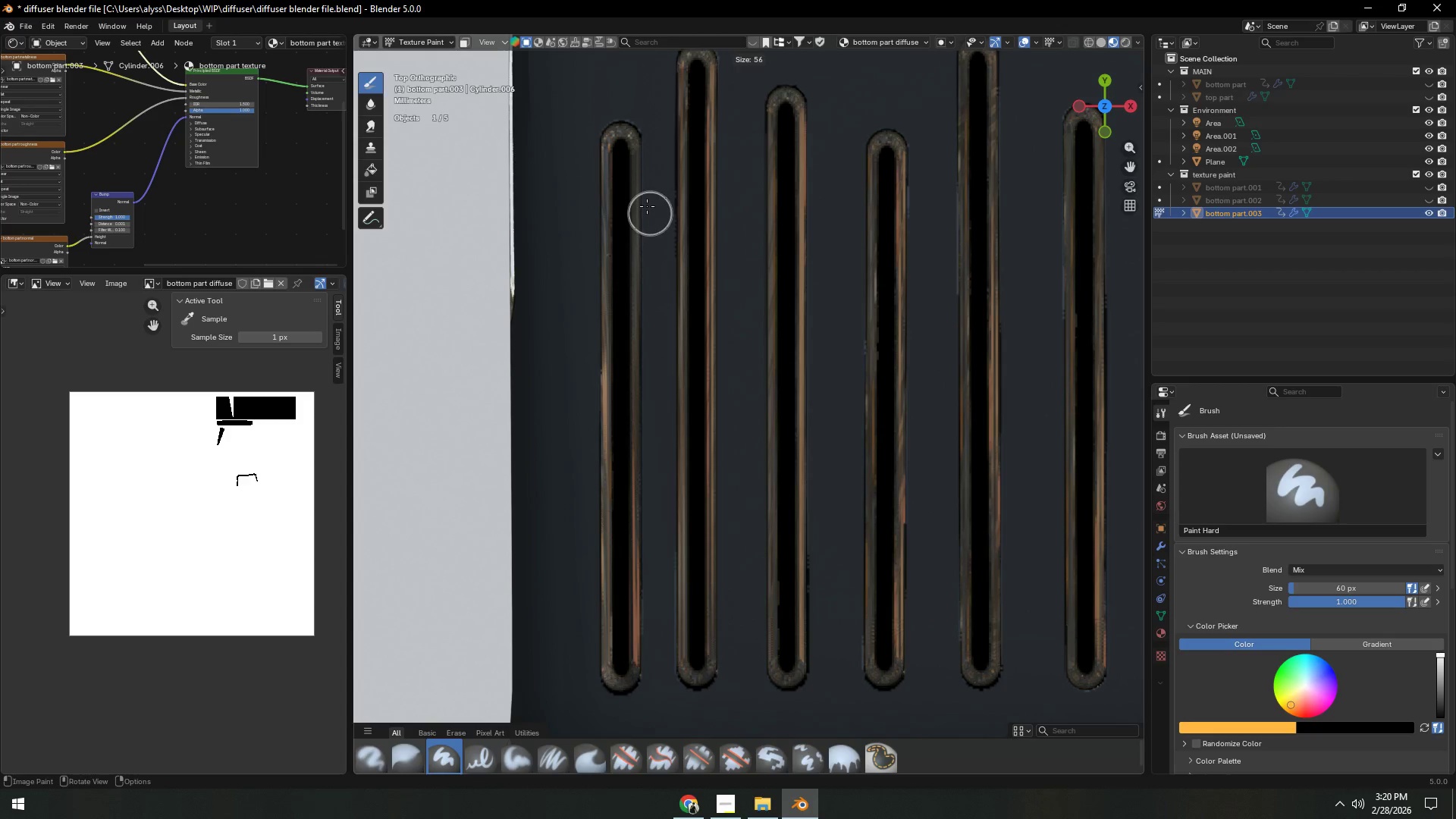 
left_click([647, 206])
 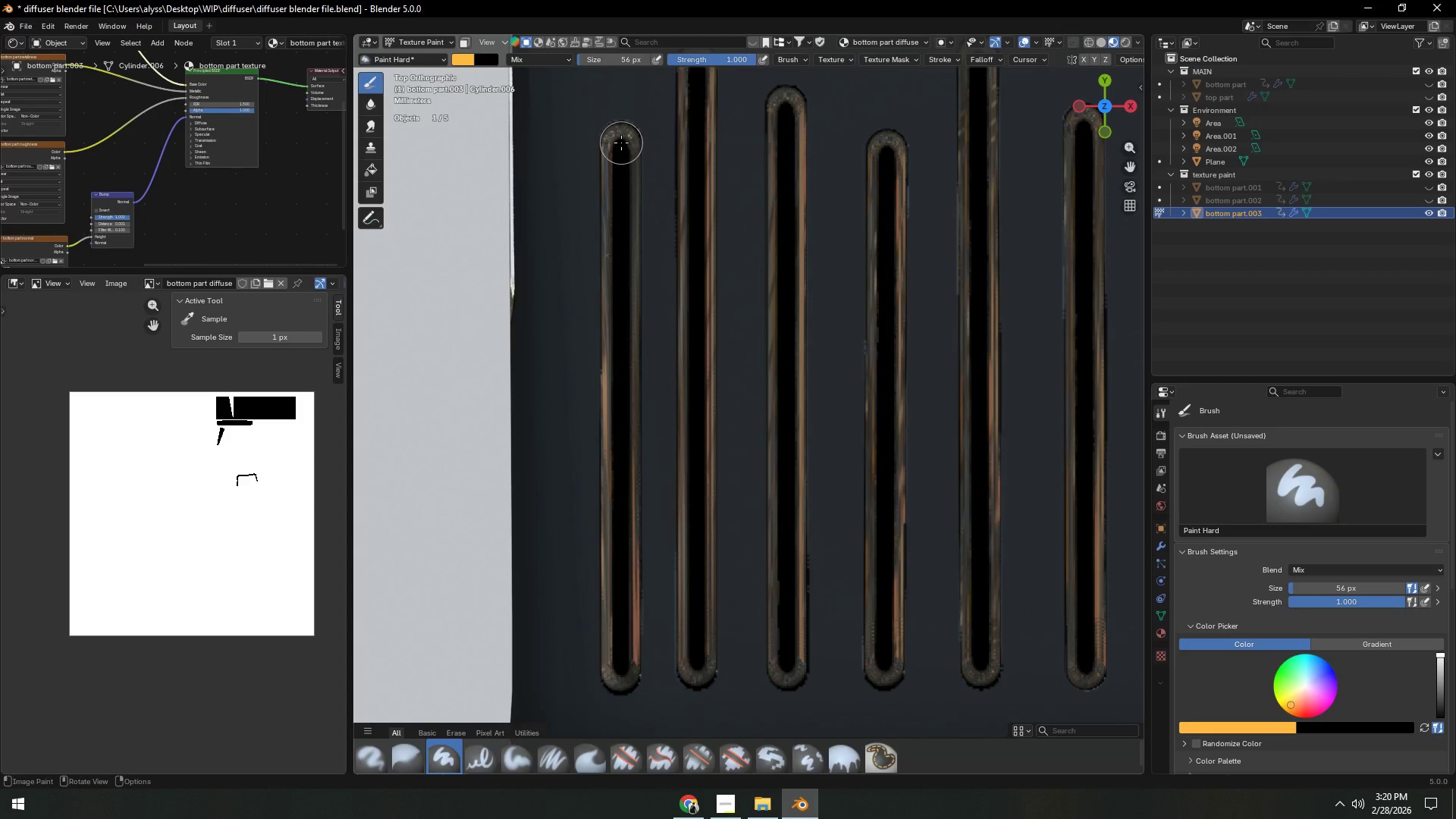 
left_click_drag(start_coordinate=[621, 143], to_coordinate=[620, 676])
 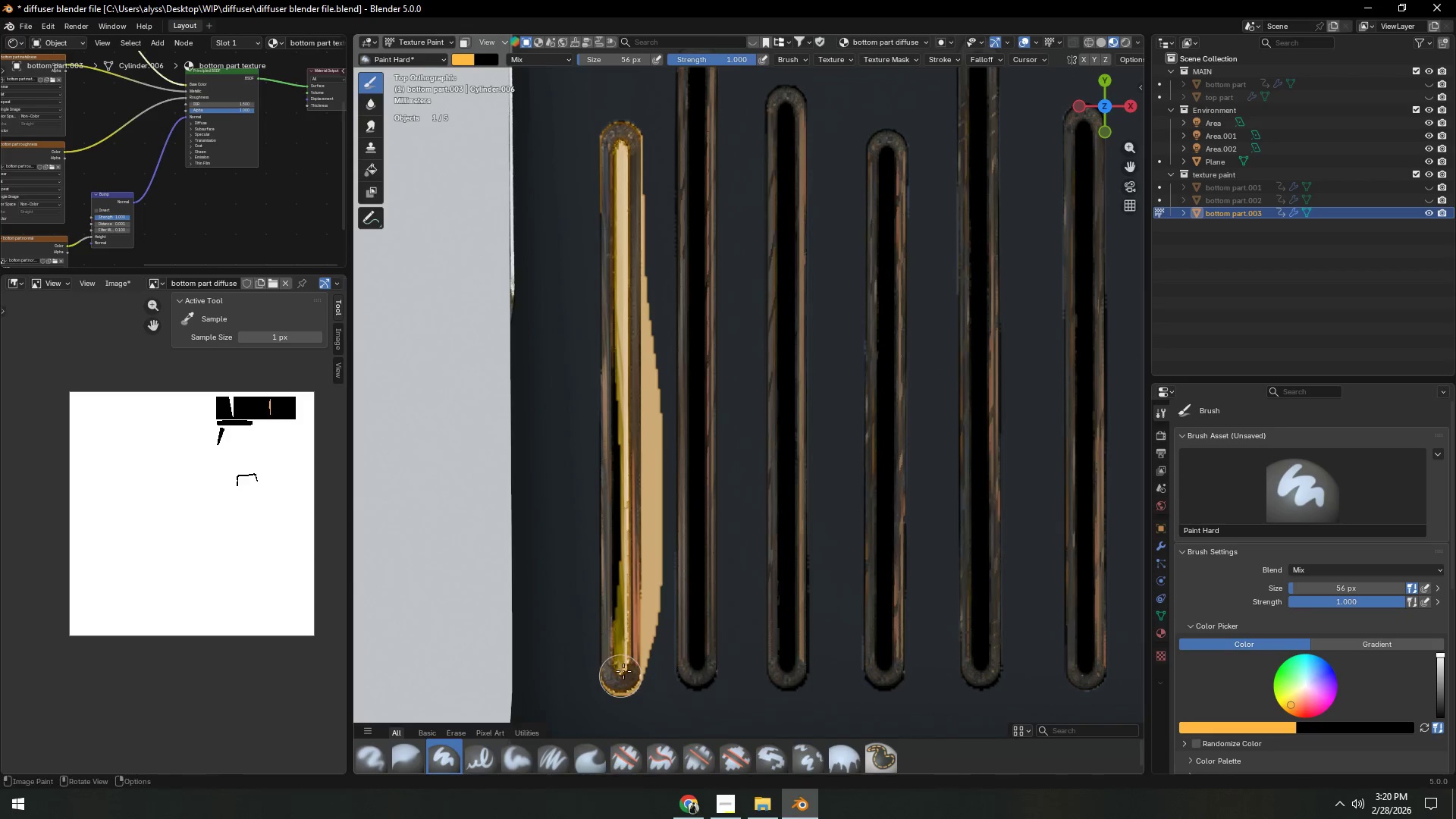 
key(Control+Z)
 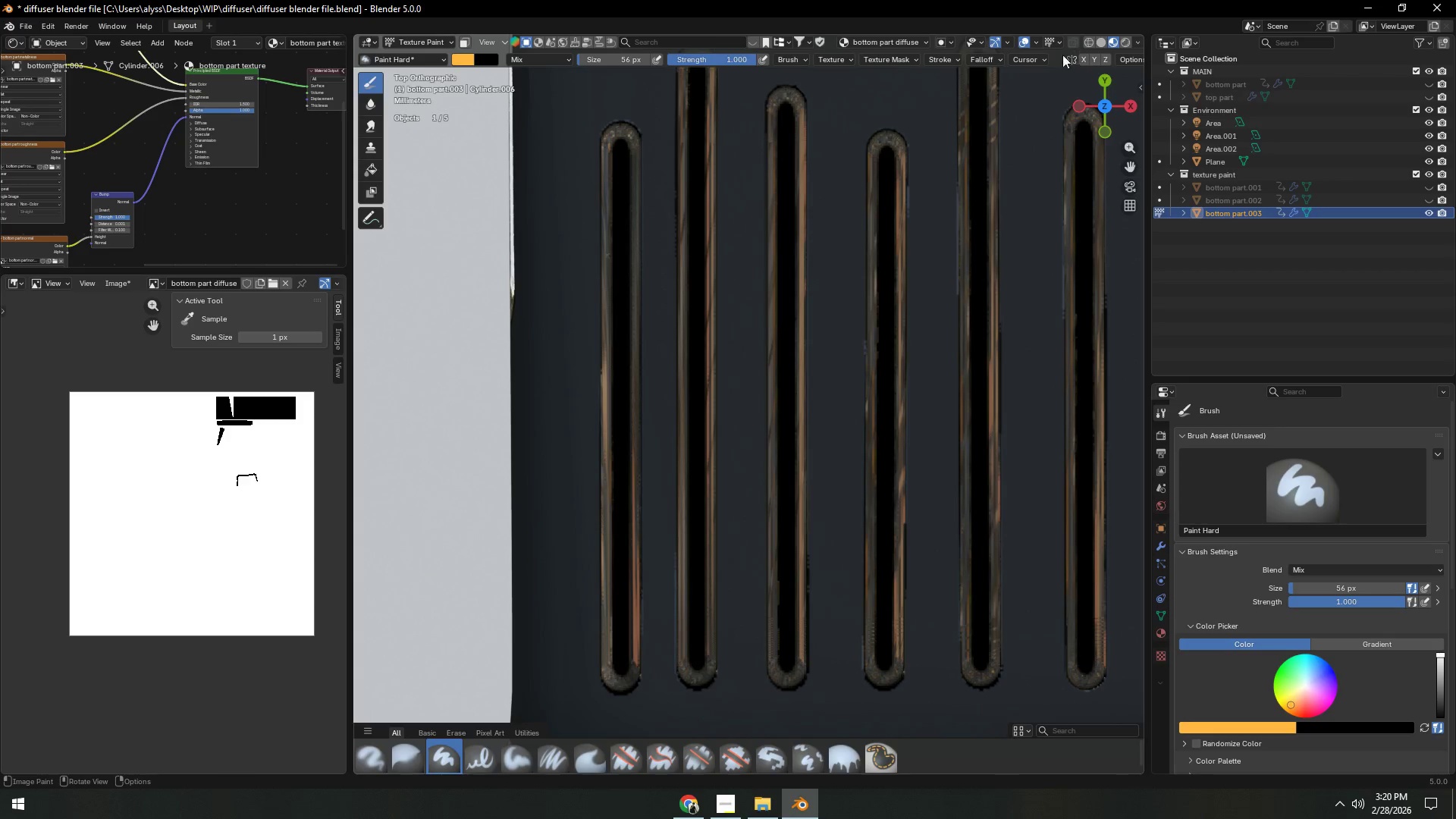 
left_click([996, 55])
 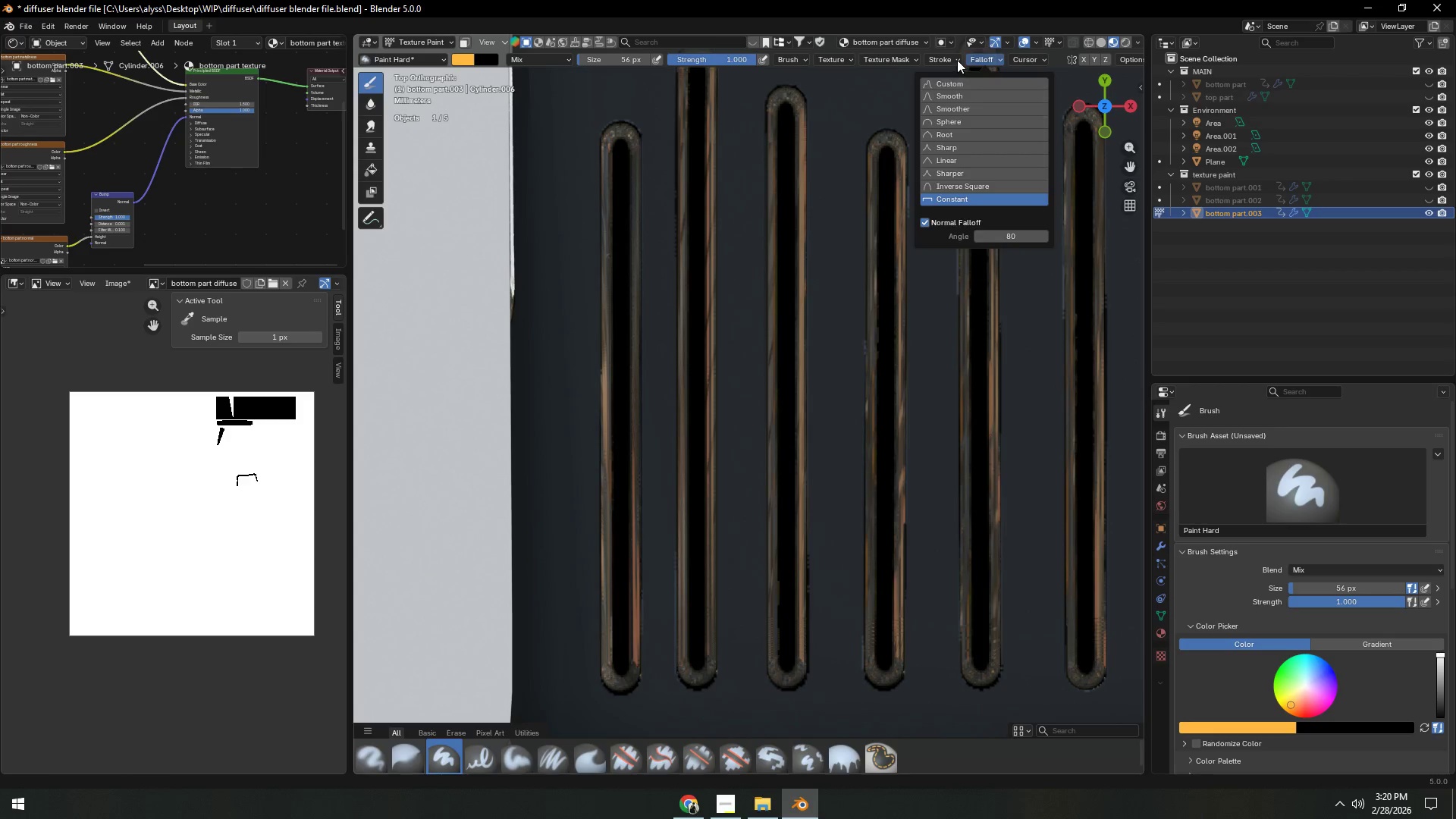 
double_click([957, 60])
 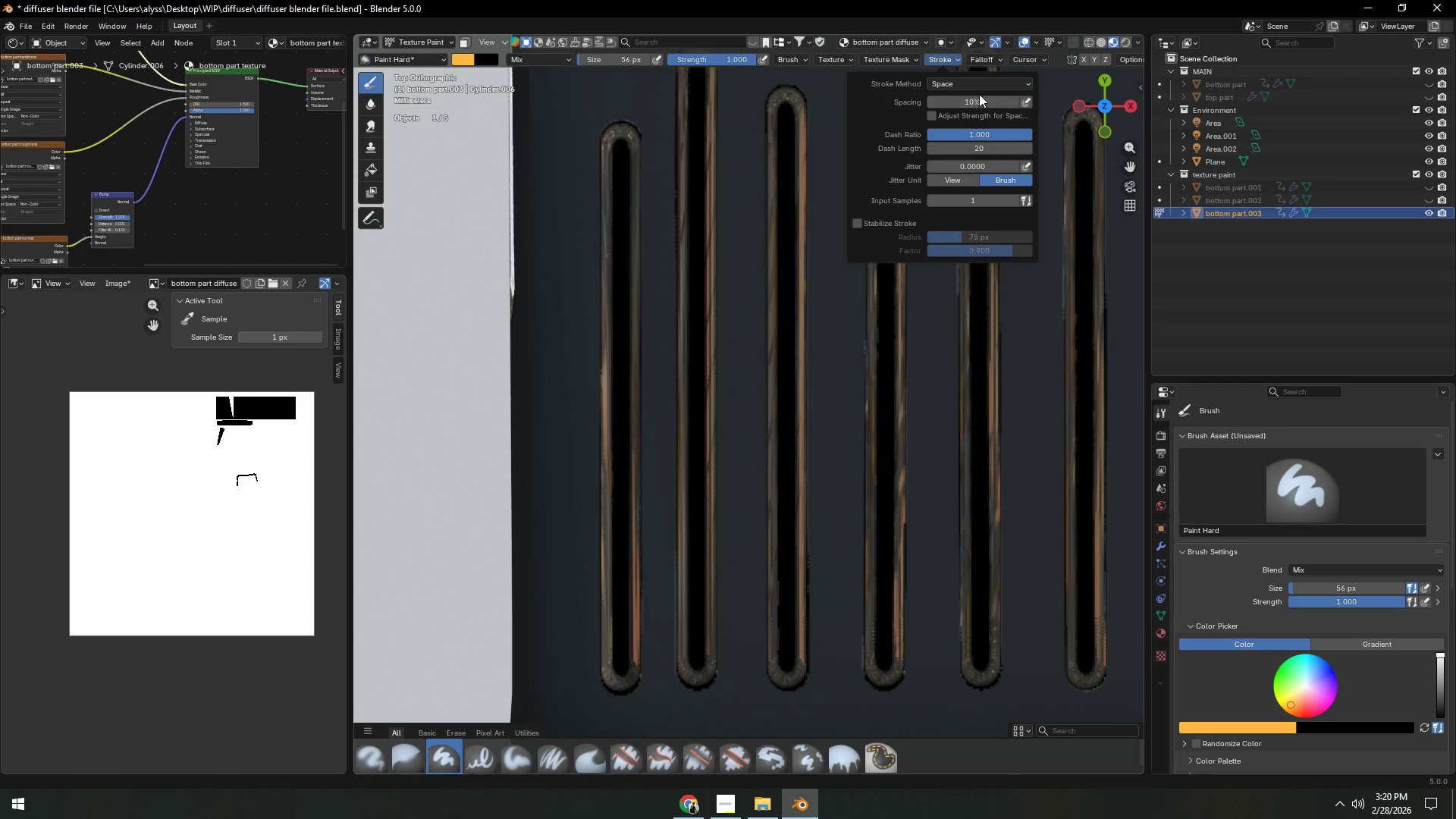 
left_click([980, 83])
 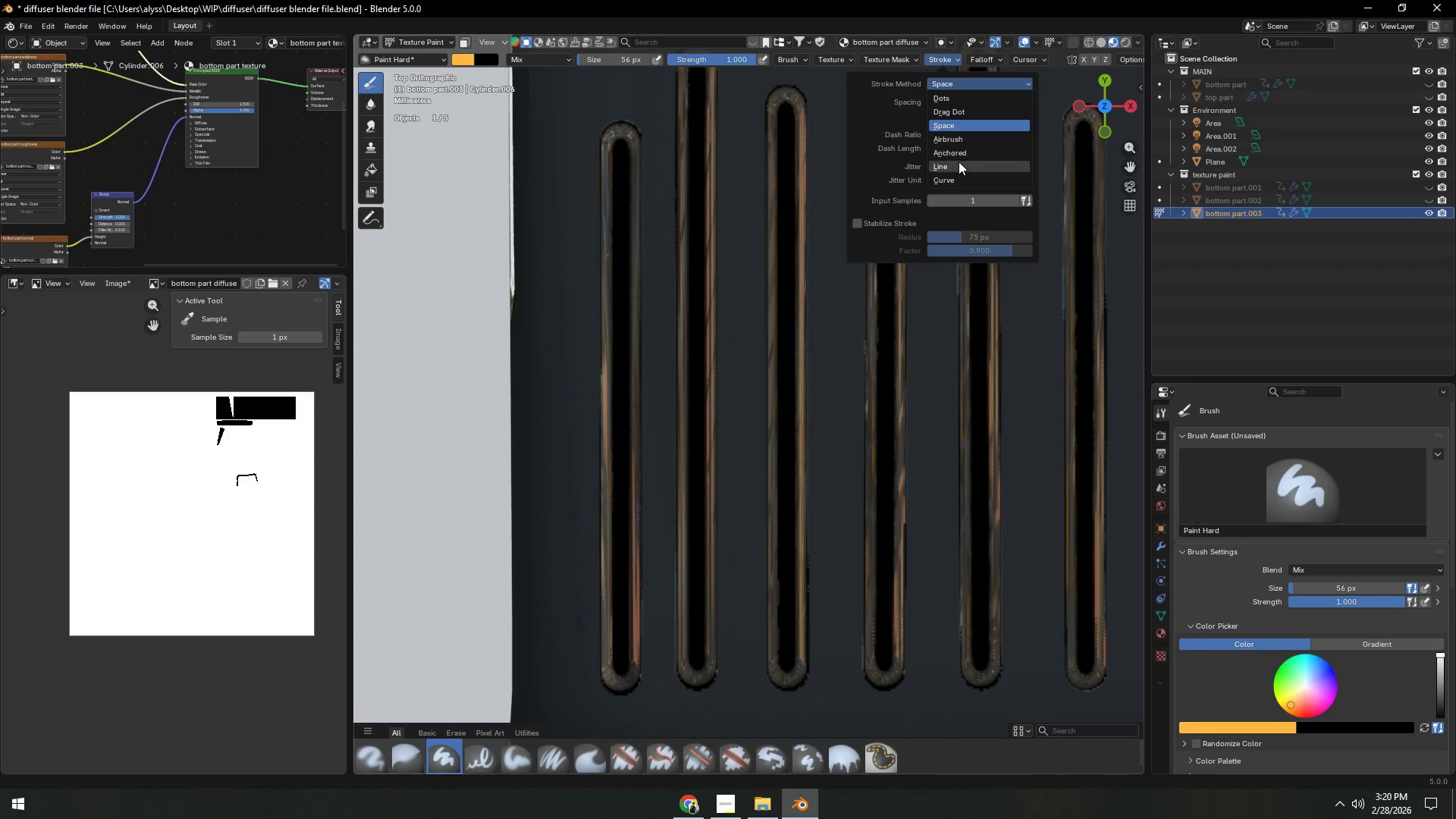 
left_click([956, 167])
 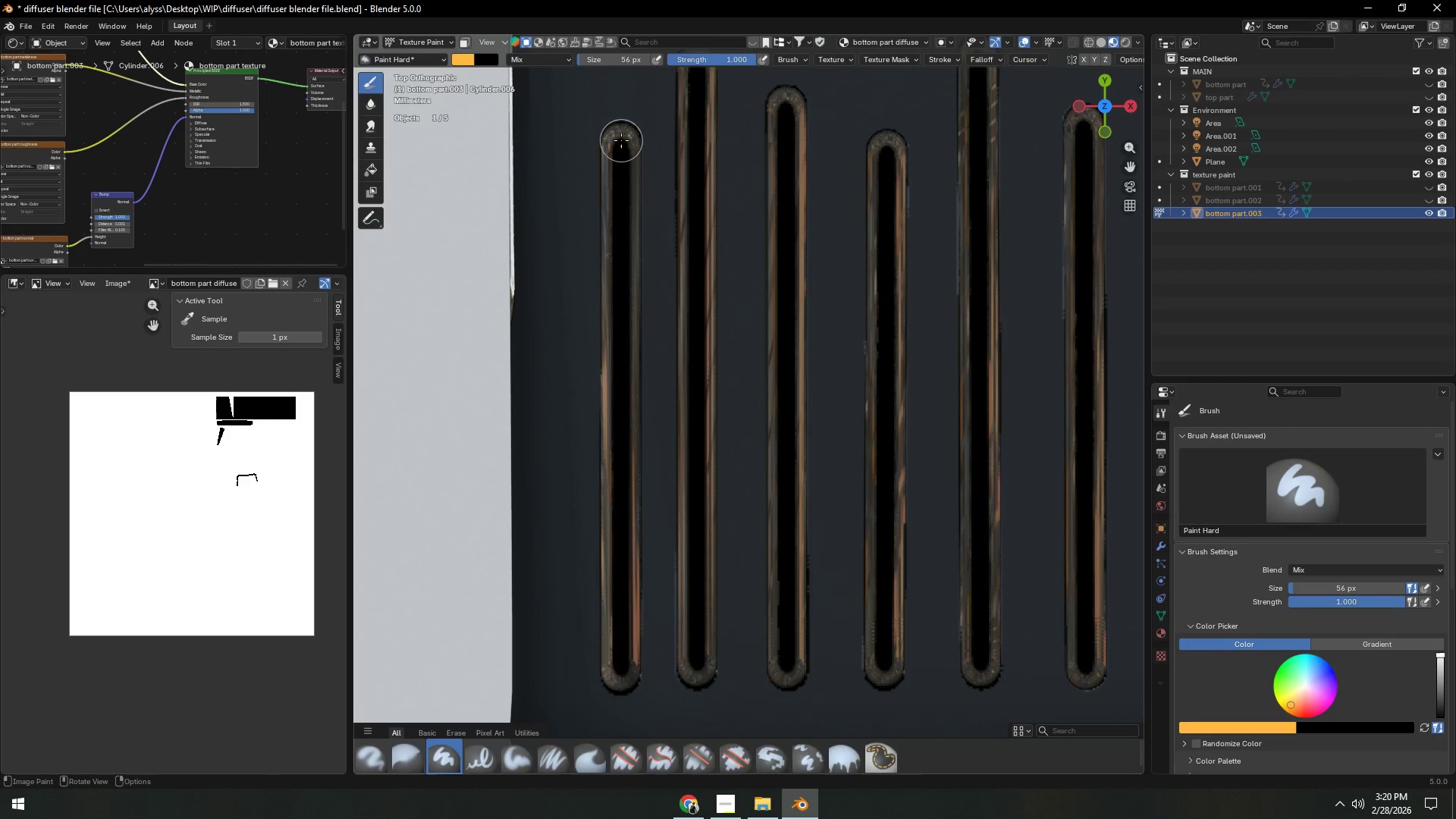 
left_click_drag(start_coordinate=[621, 140], to_coordinate=[620, 670])
 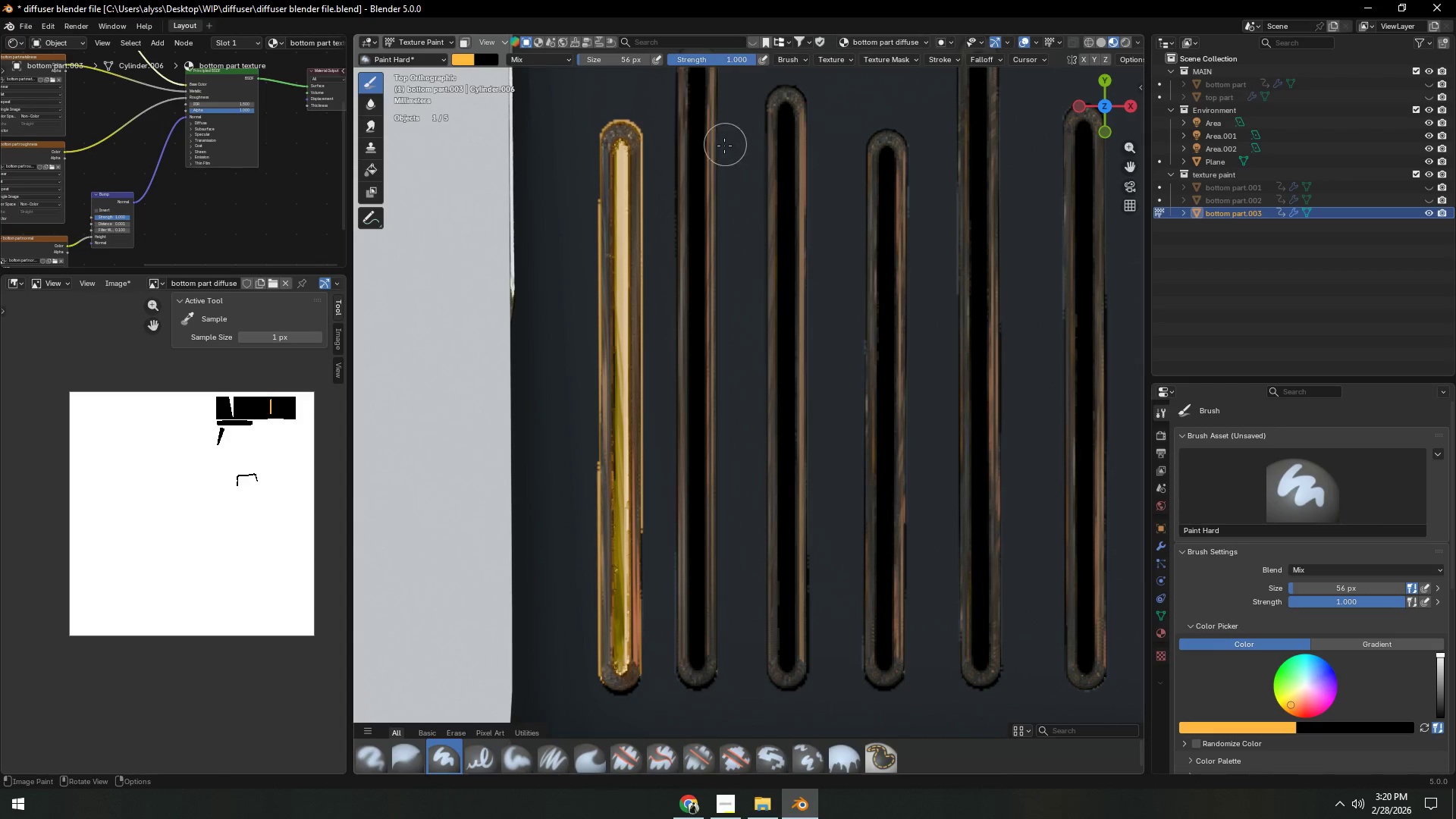 
hold_key(key=ShiftLeft, duration=0.33)
 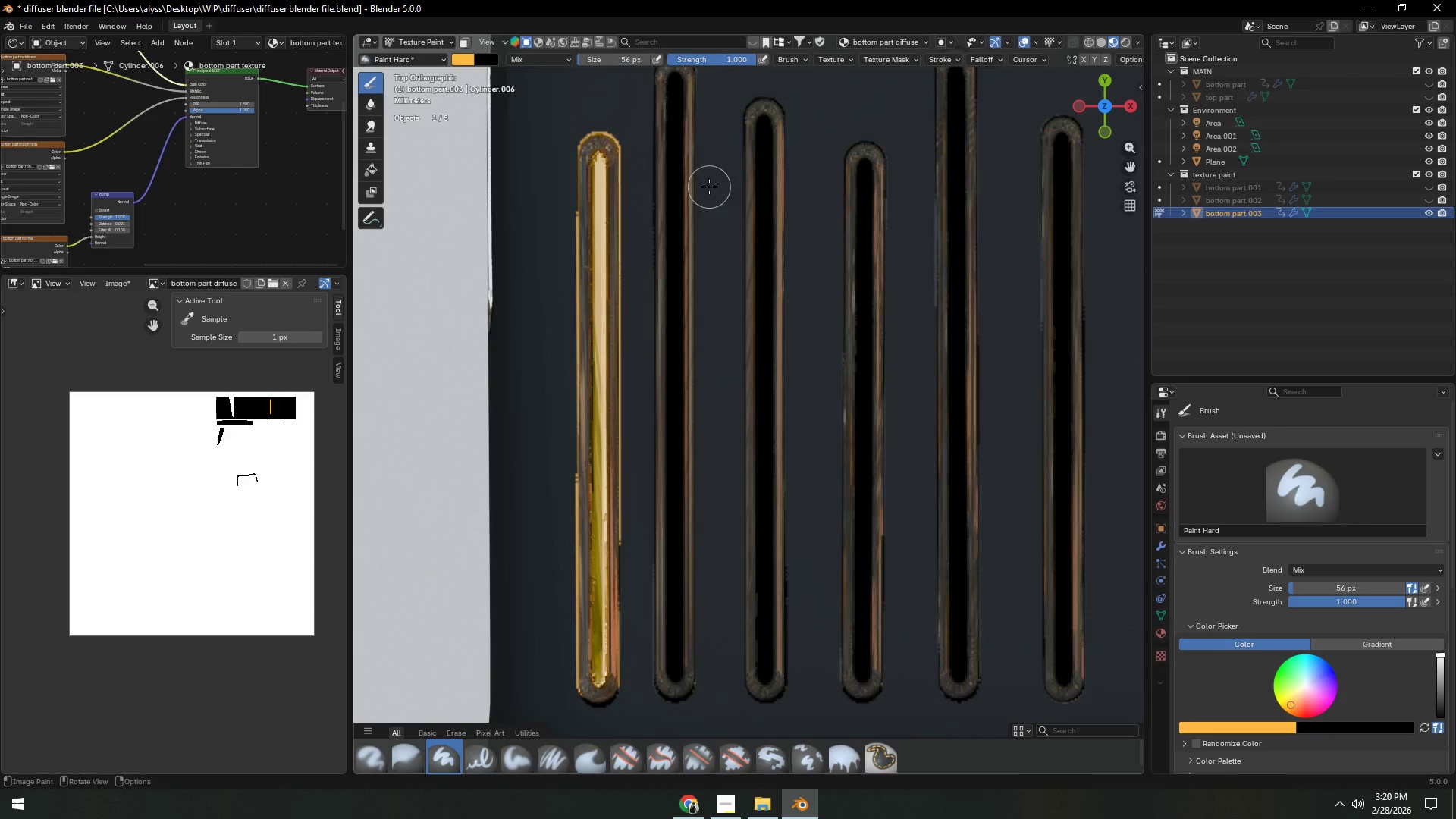 
scroll: coordinate [709, 187], scroll_direction: down, amount: 1.0
 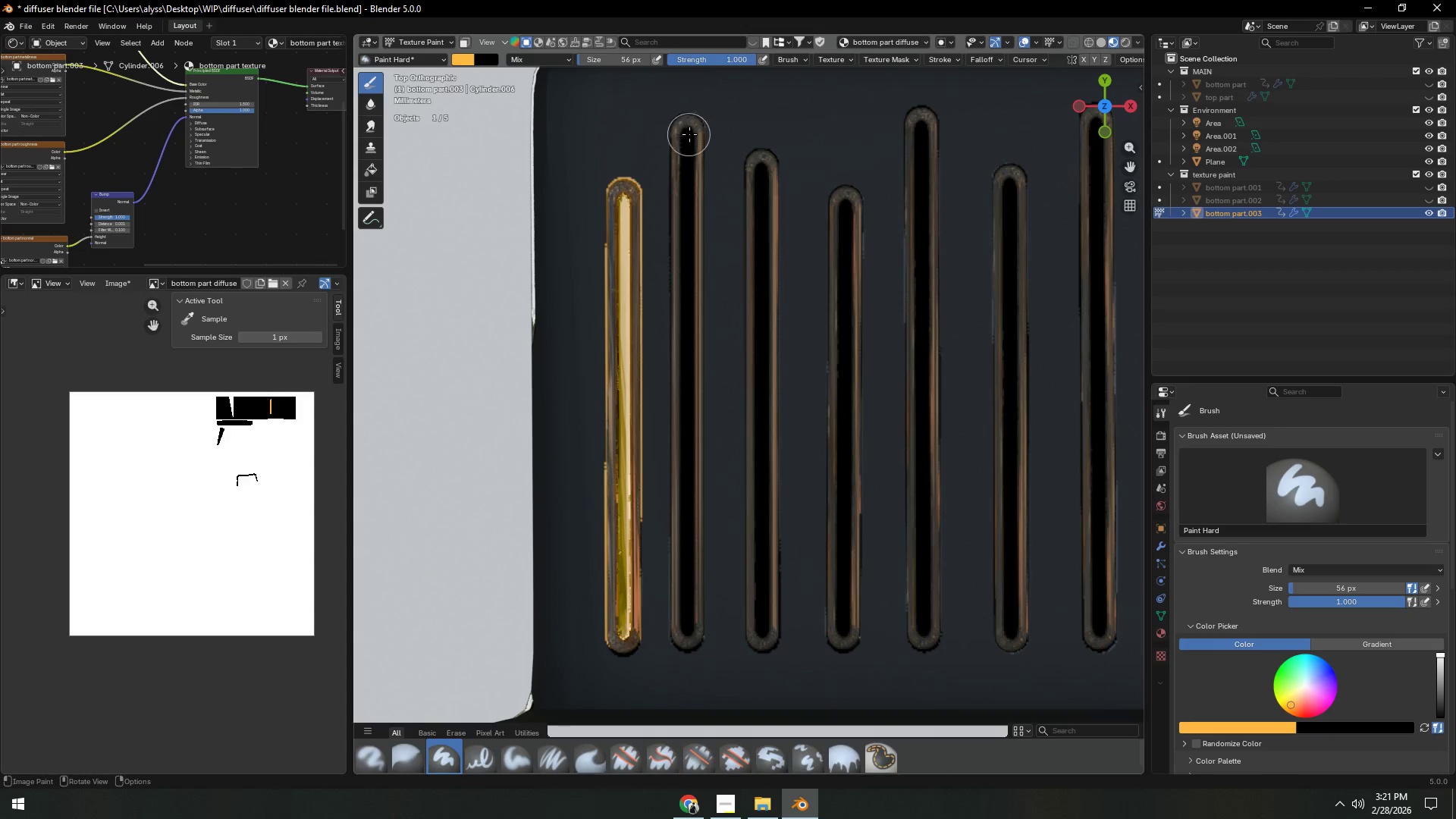 
key(F)
 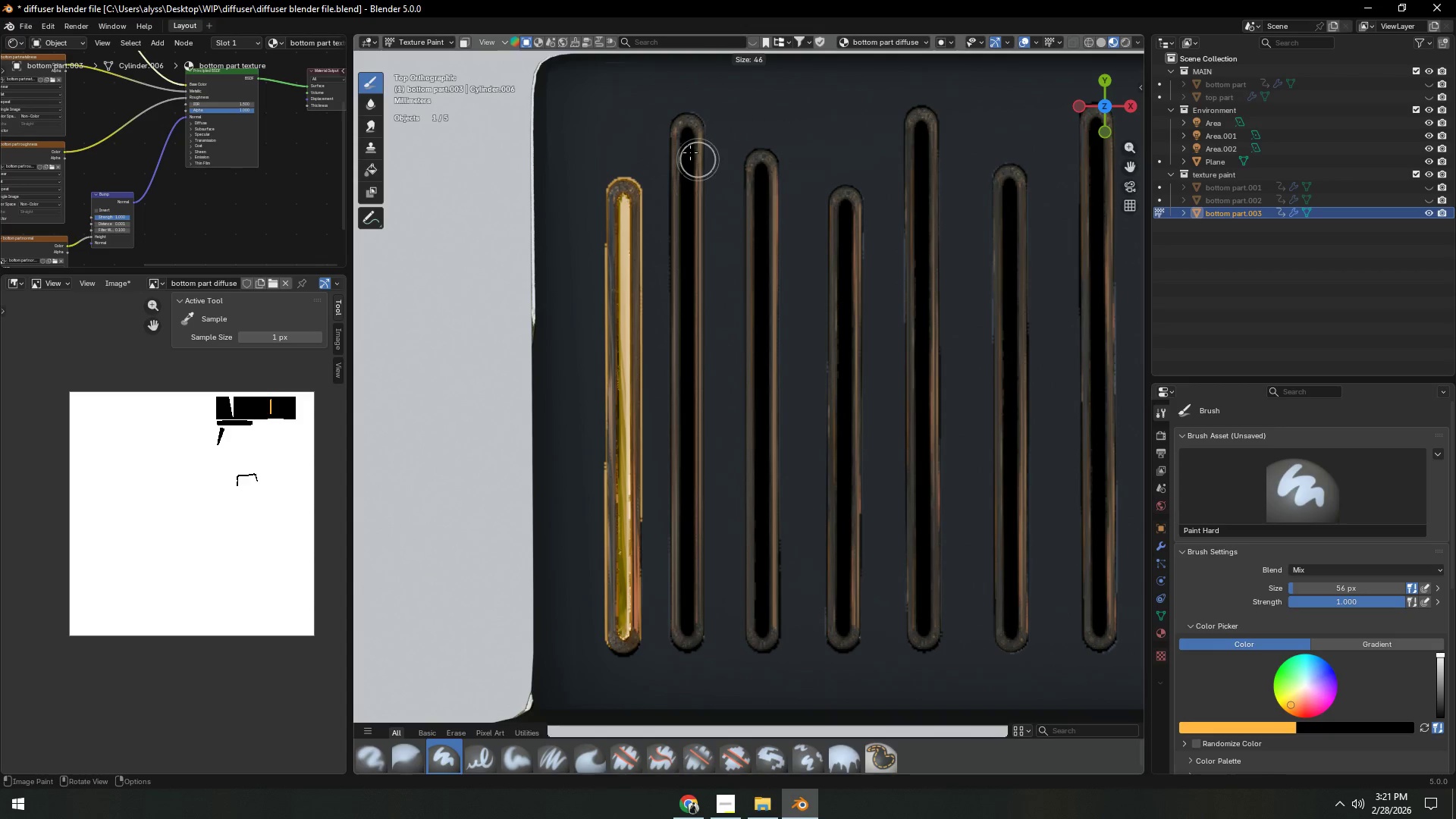 
left_click([689, 151])
 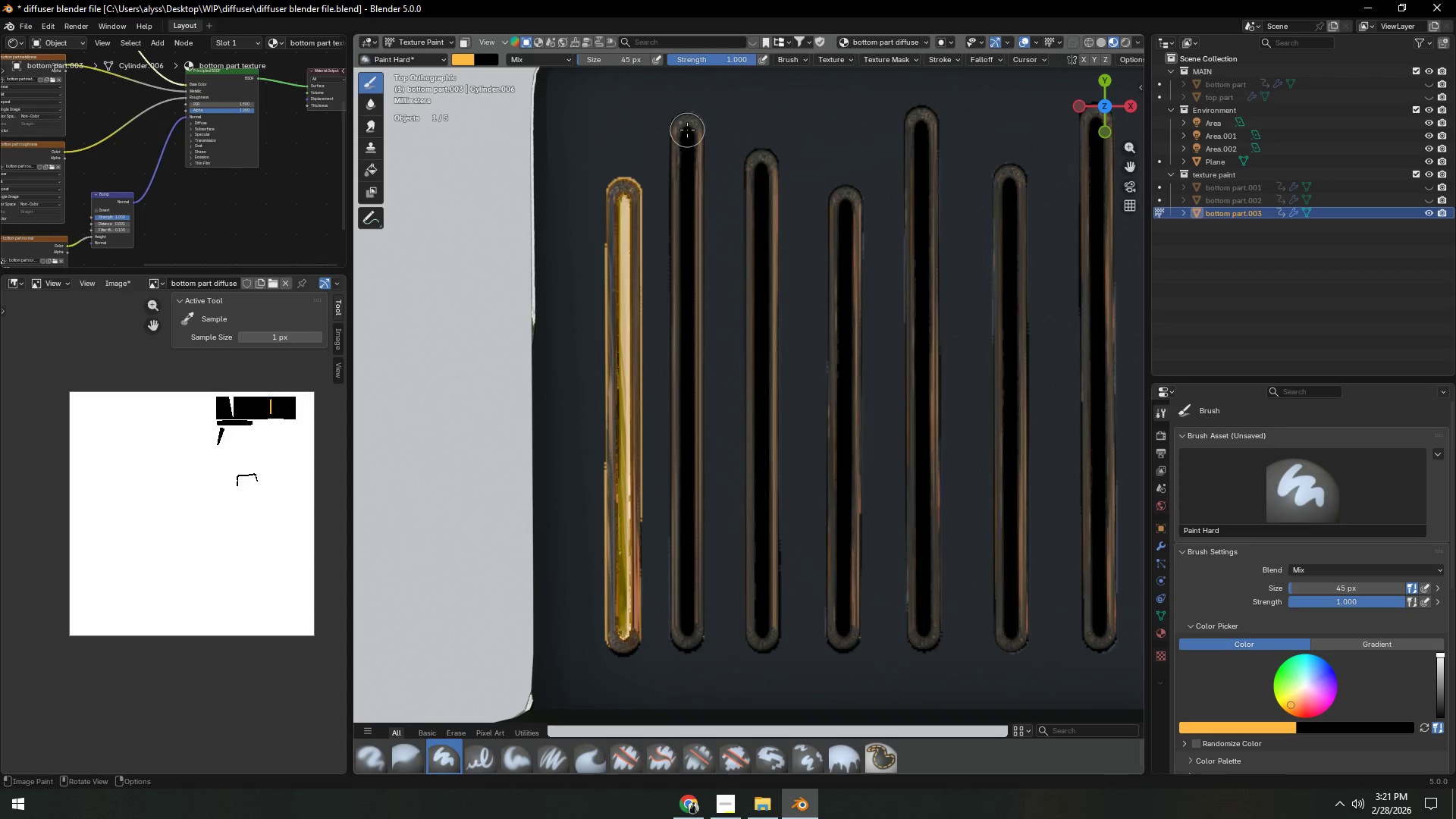 
left_click_drag(start_coordinate=[687, 130], to_coordinate=[687, 634])
 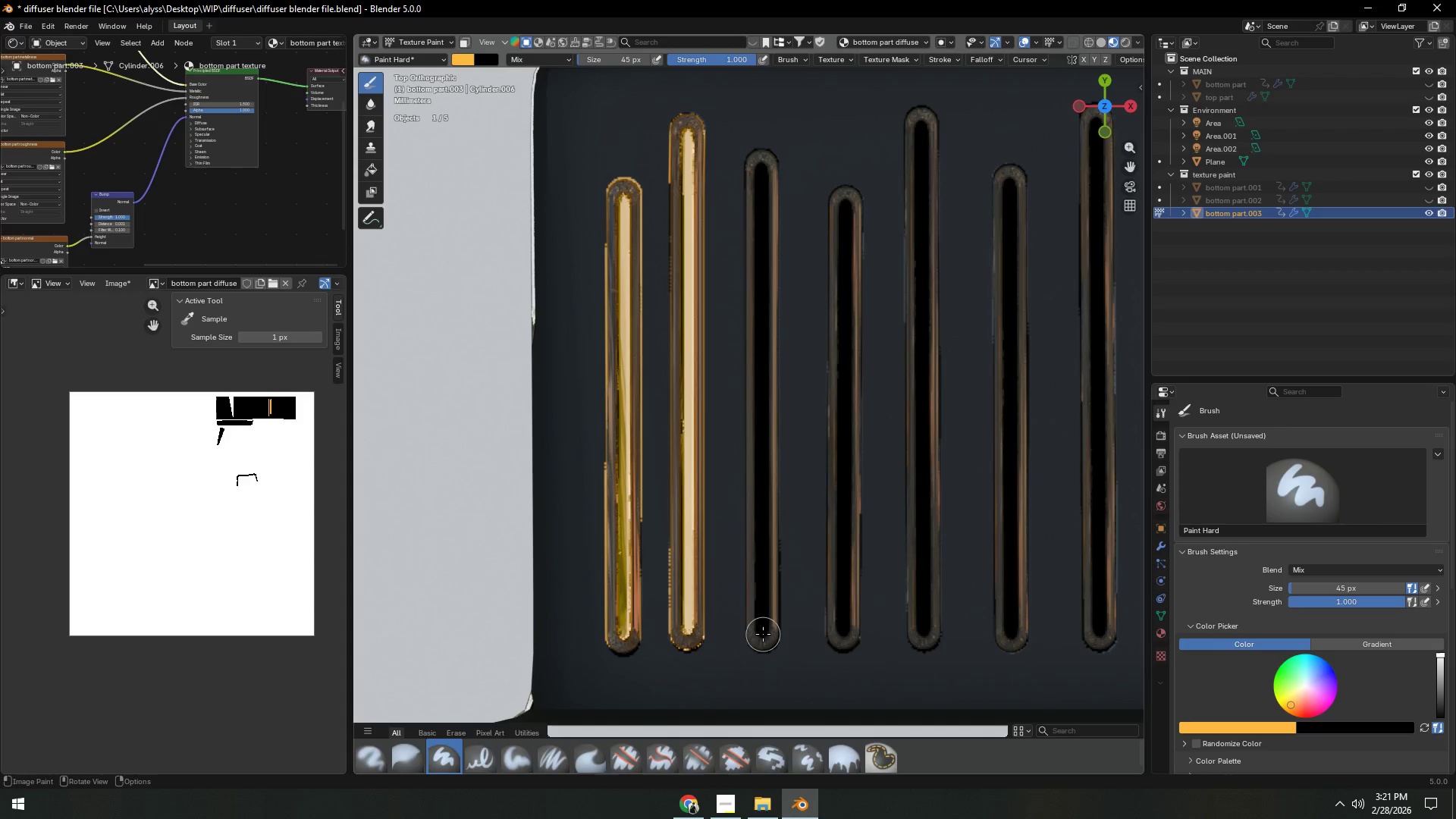 
left_click_drag(start_coordinate=[763, 633], to_coordinate=[761, 165])
 